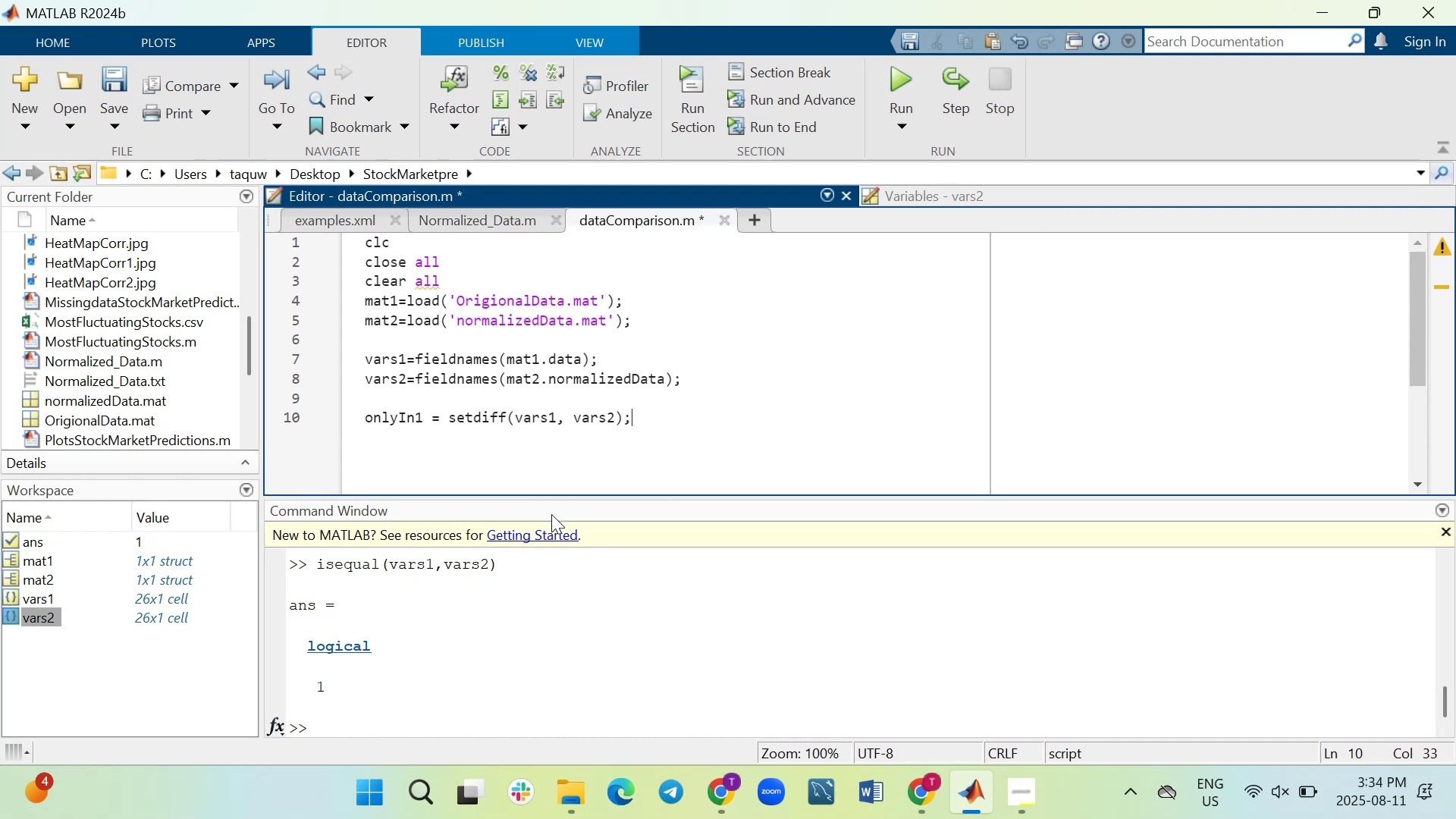 
wait(7.04)
 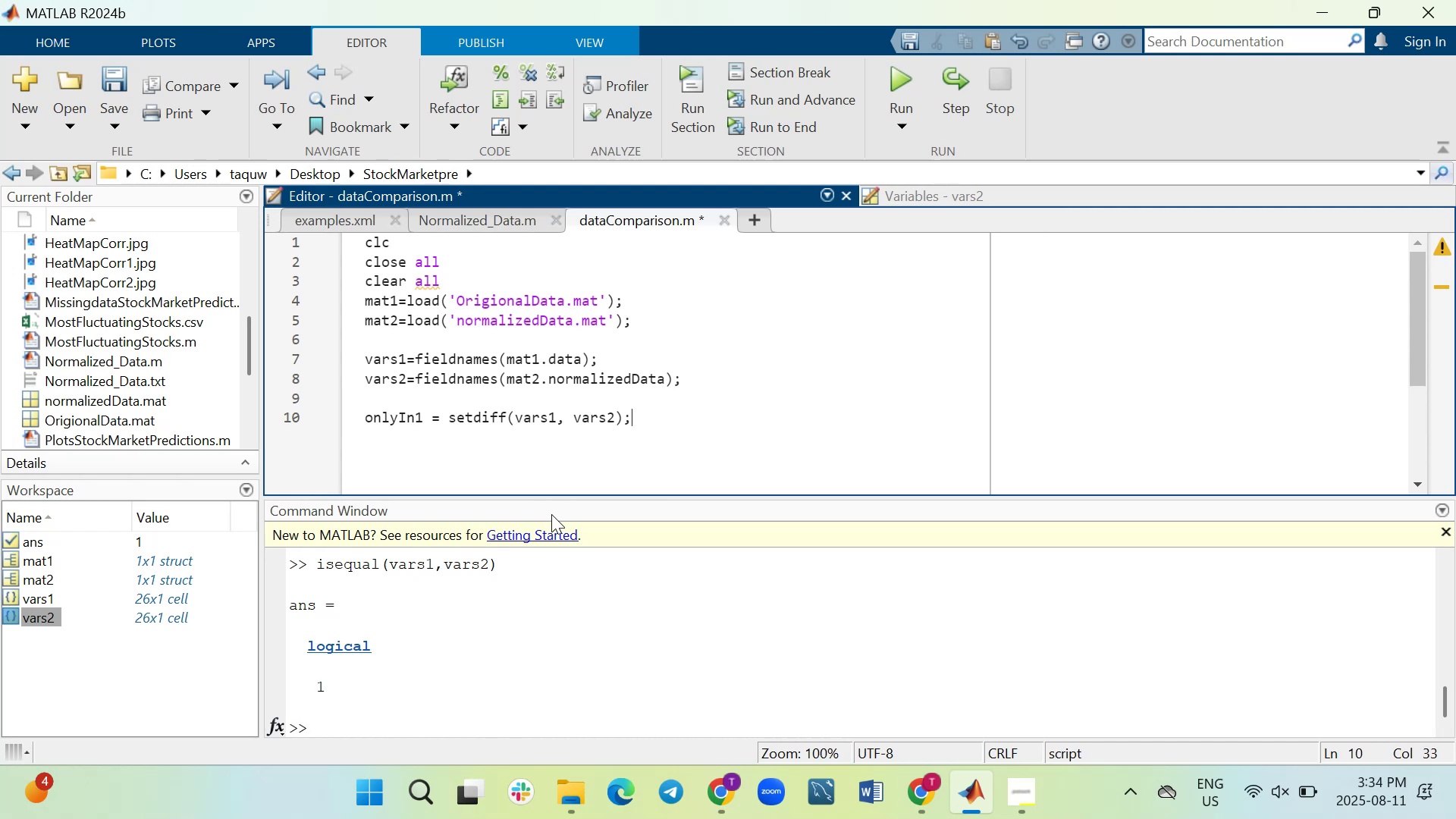 
key(Enter)
 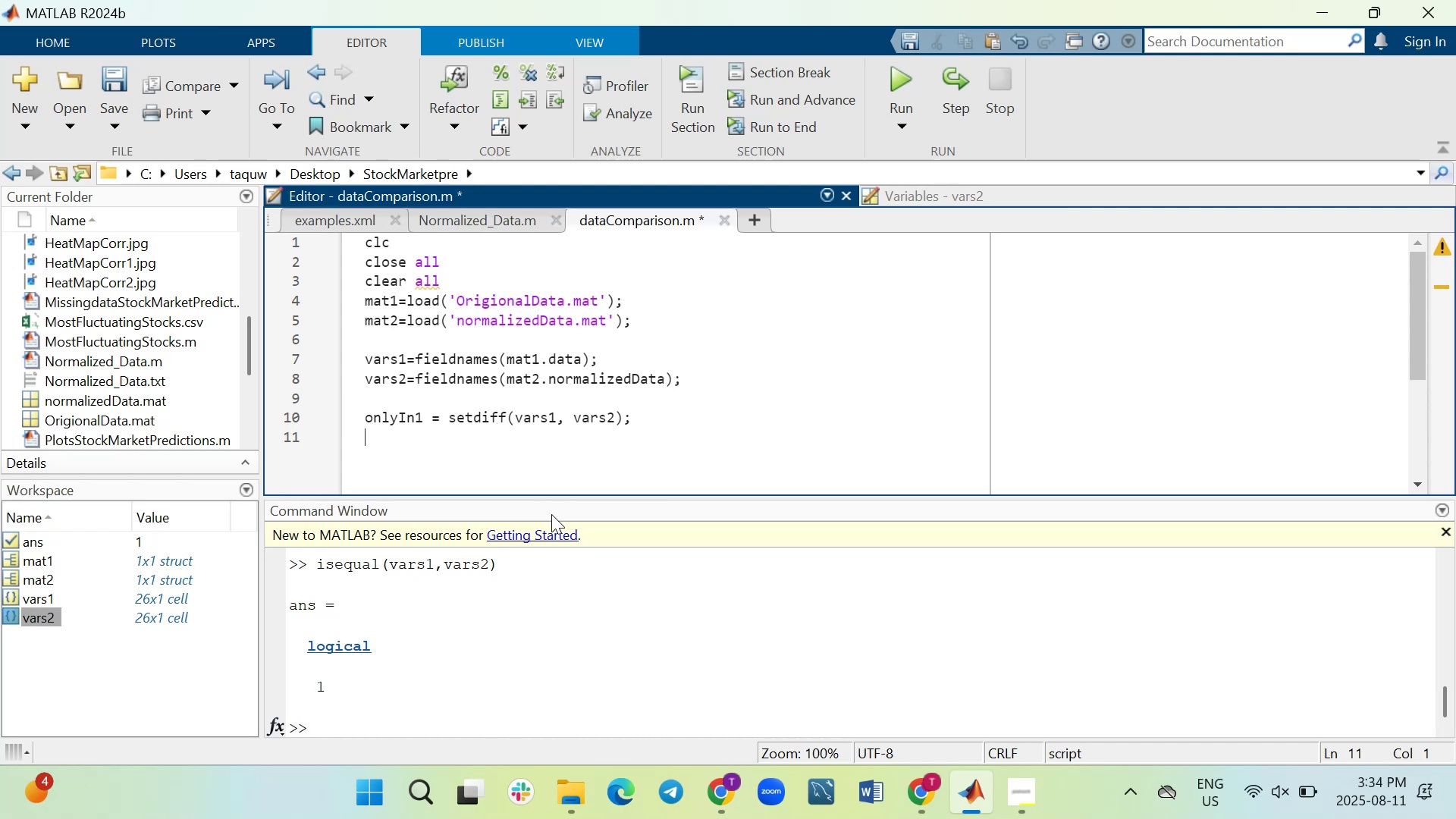 
type(only)
 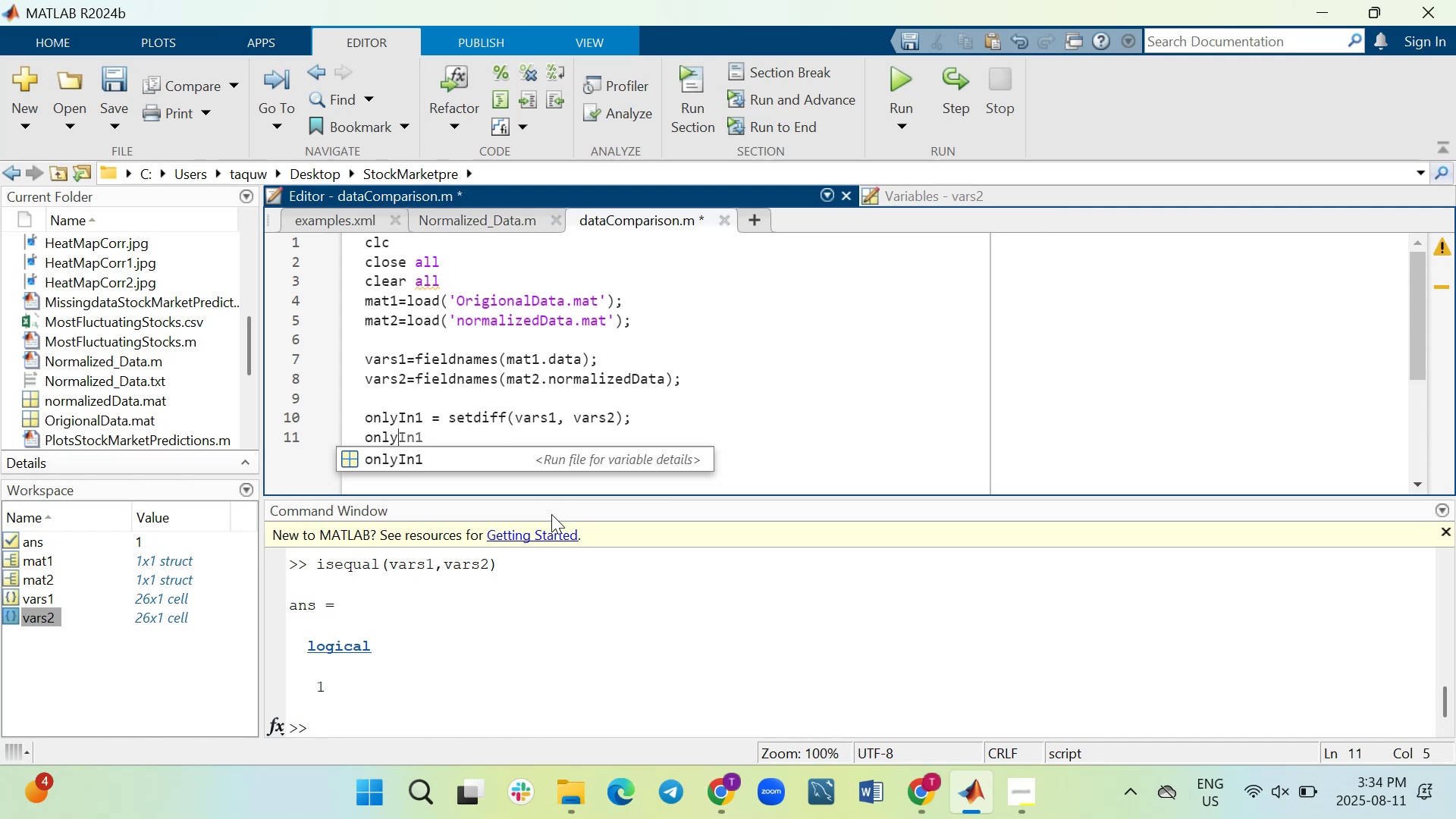 
wait(12.27)
 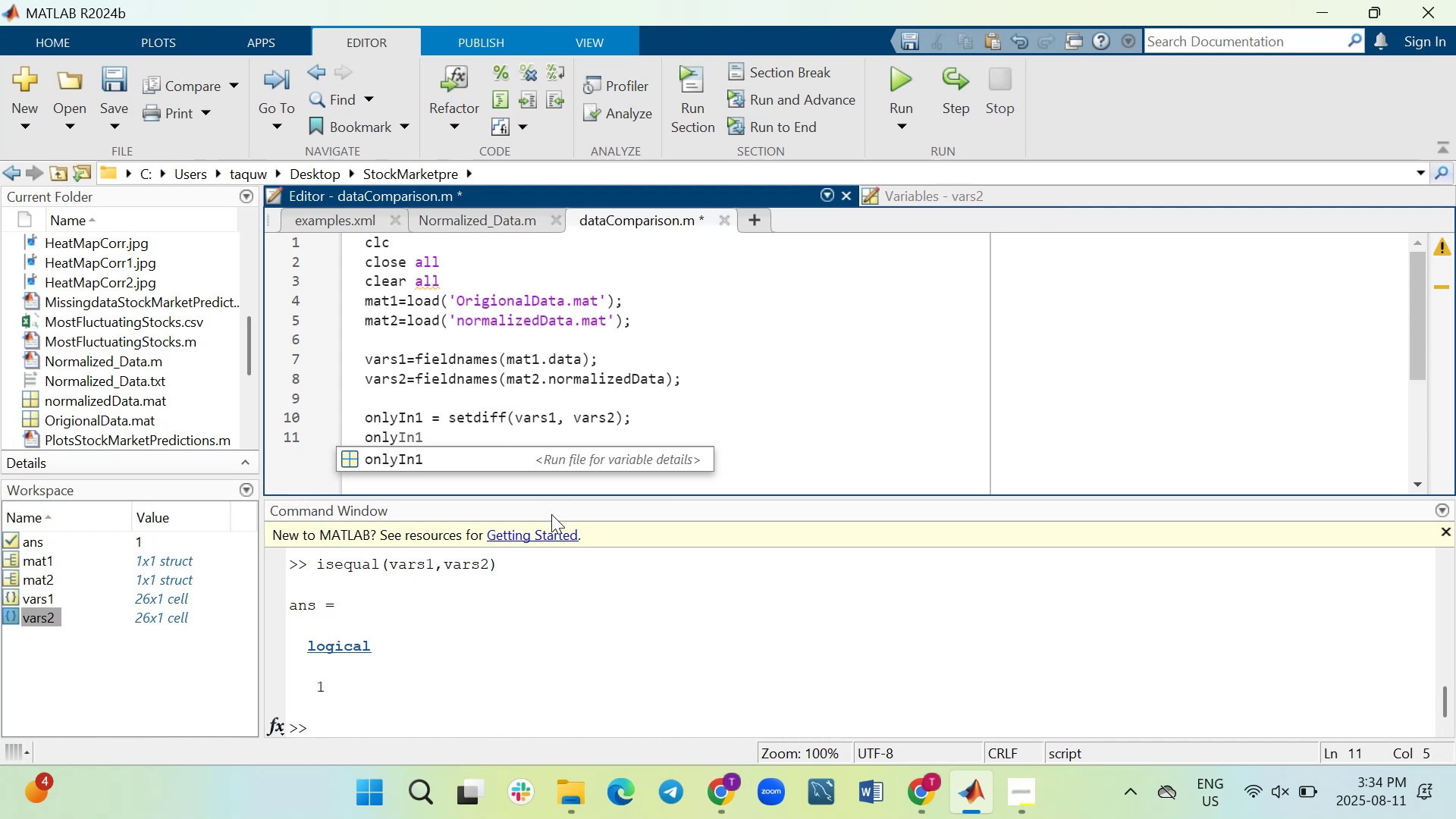 
type(In2= setf)
key(Backspace)
type(diff(vars2,)
 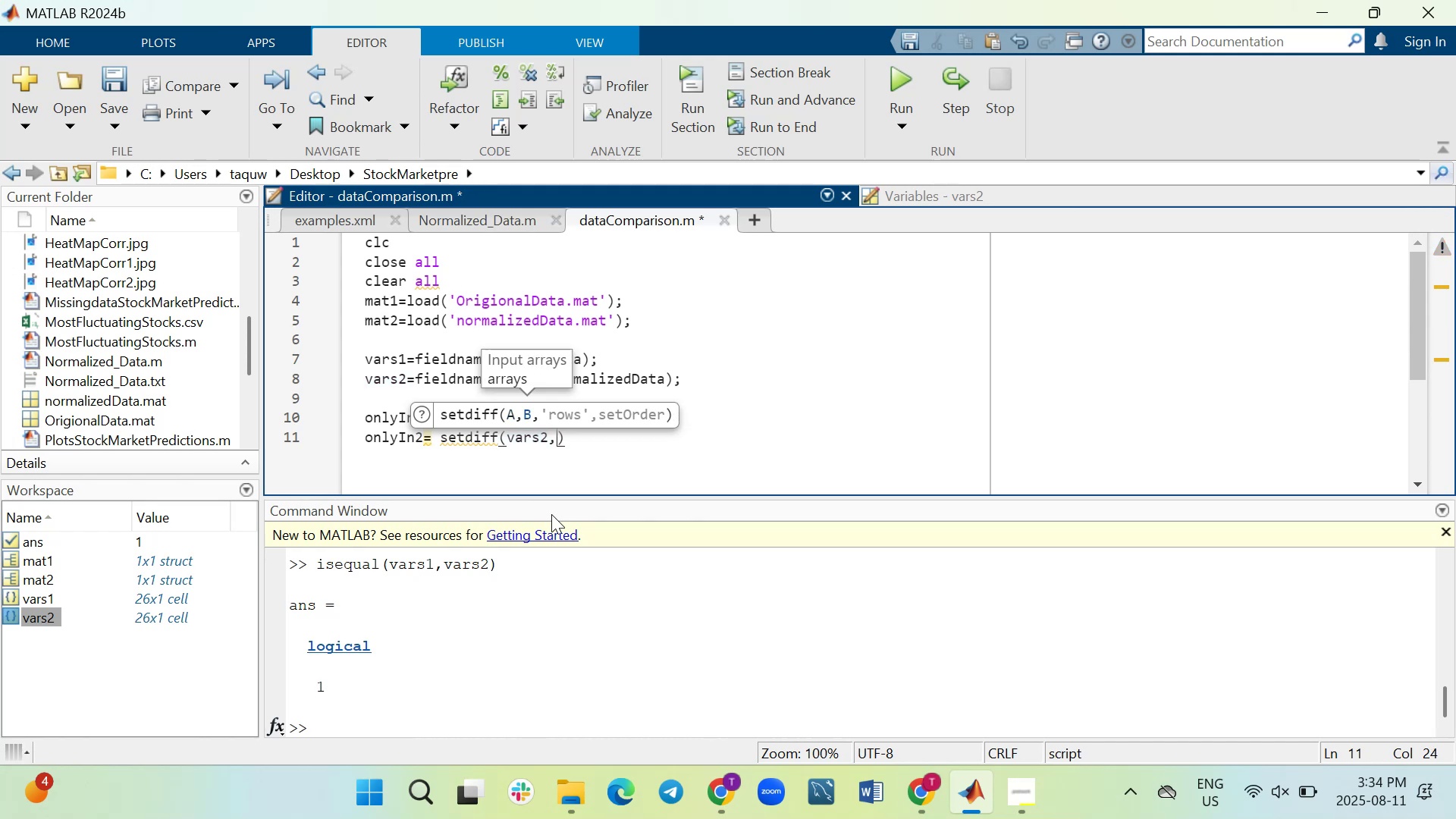 
wait(18.28)
 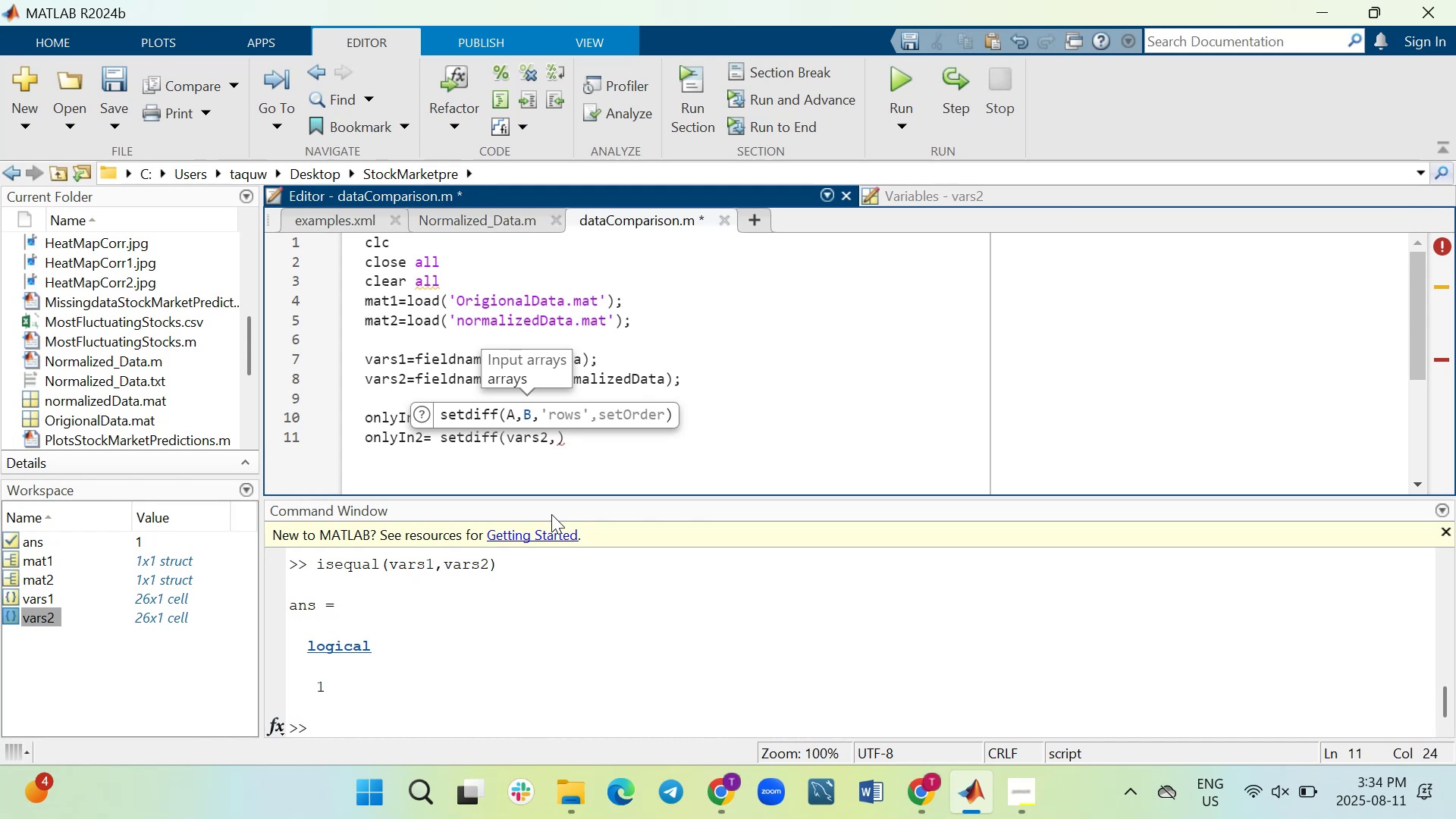 
type(vr)
key(Backspace)
type(ars1)
 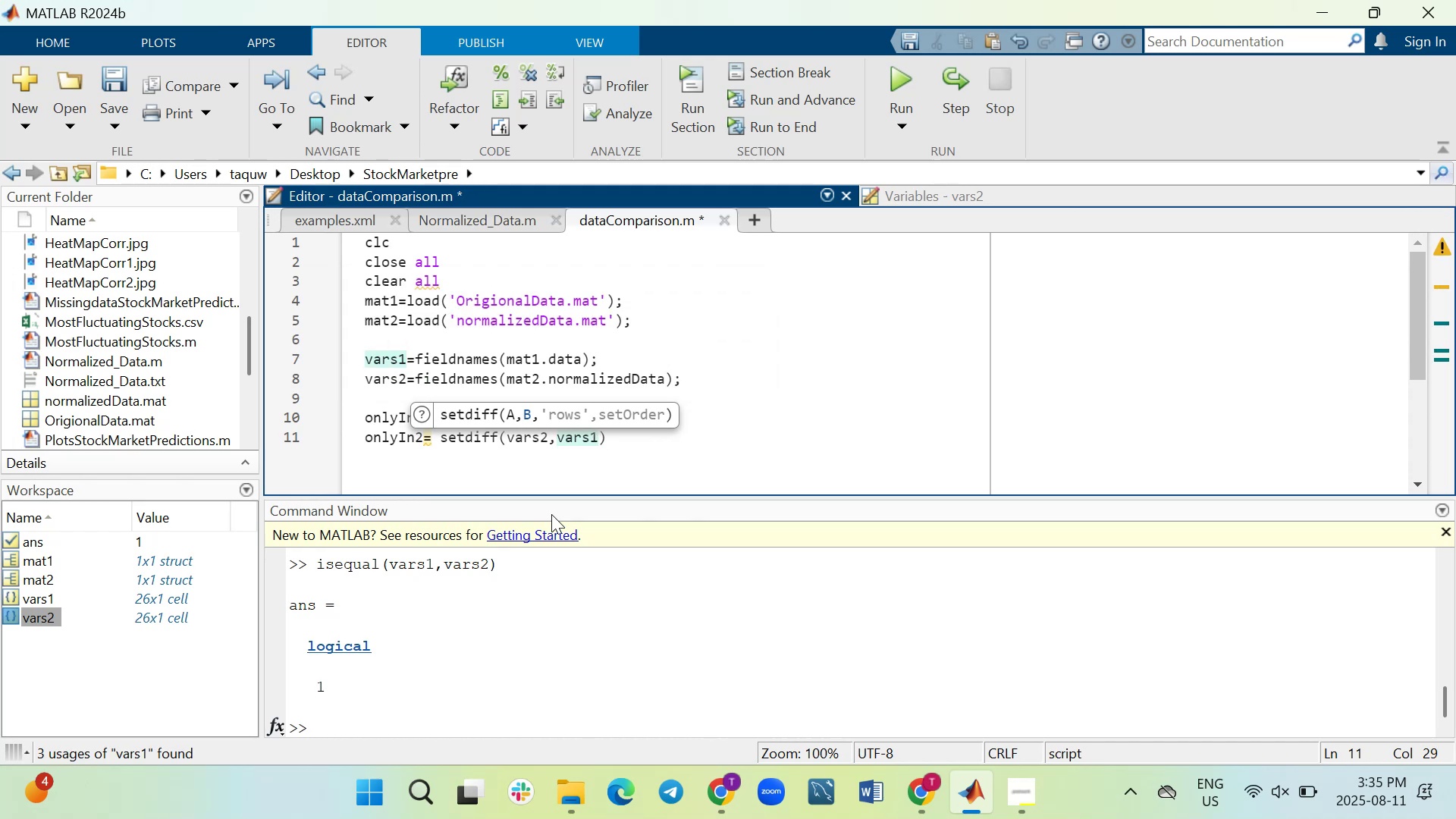 
key(ArrowRight)
 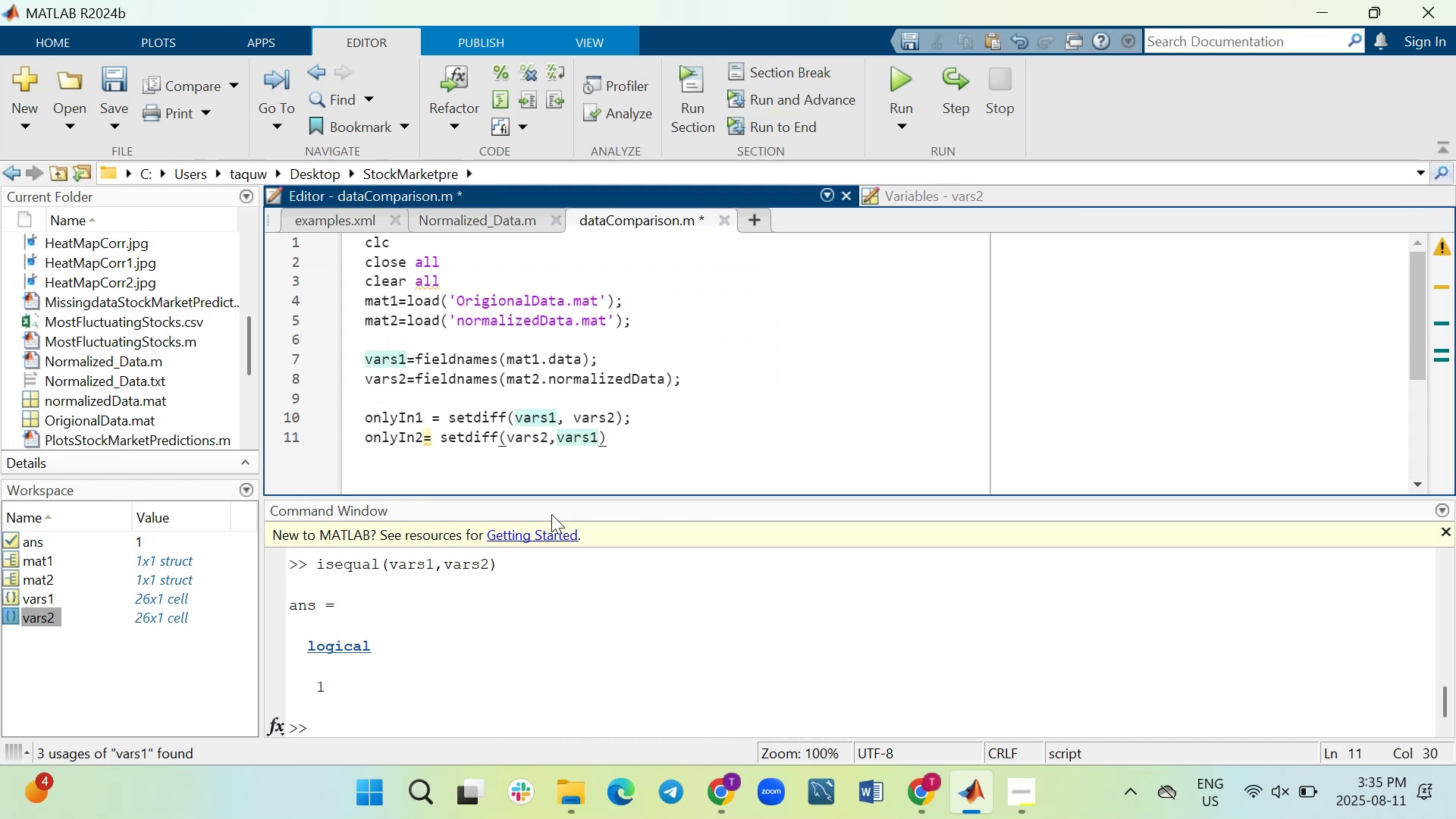 
key(Semicolon)
 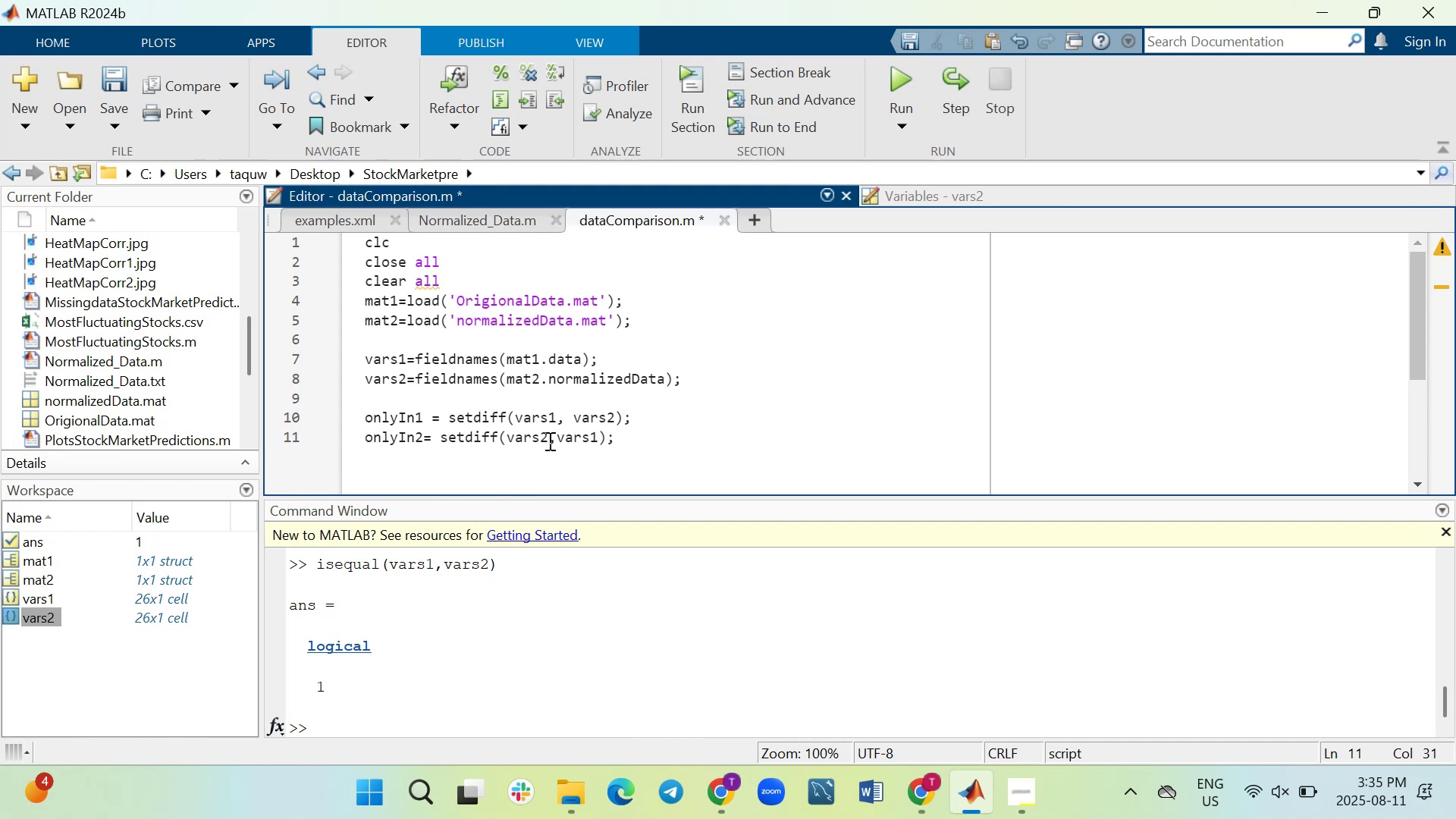 
mouse_move([883, 80])
 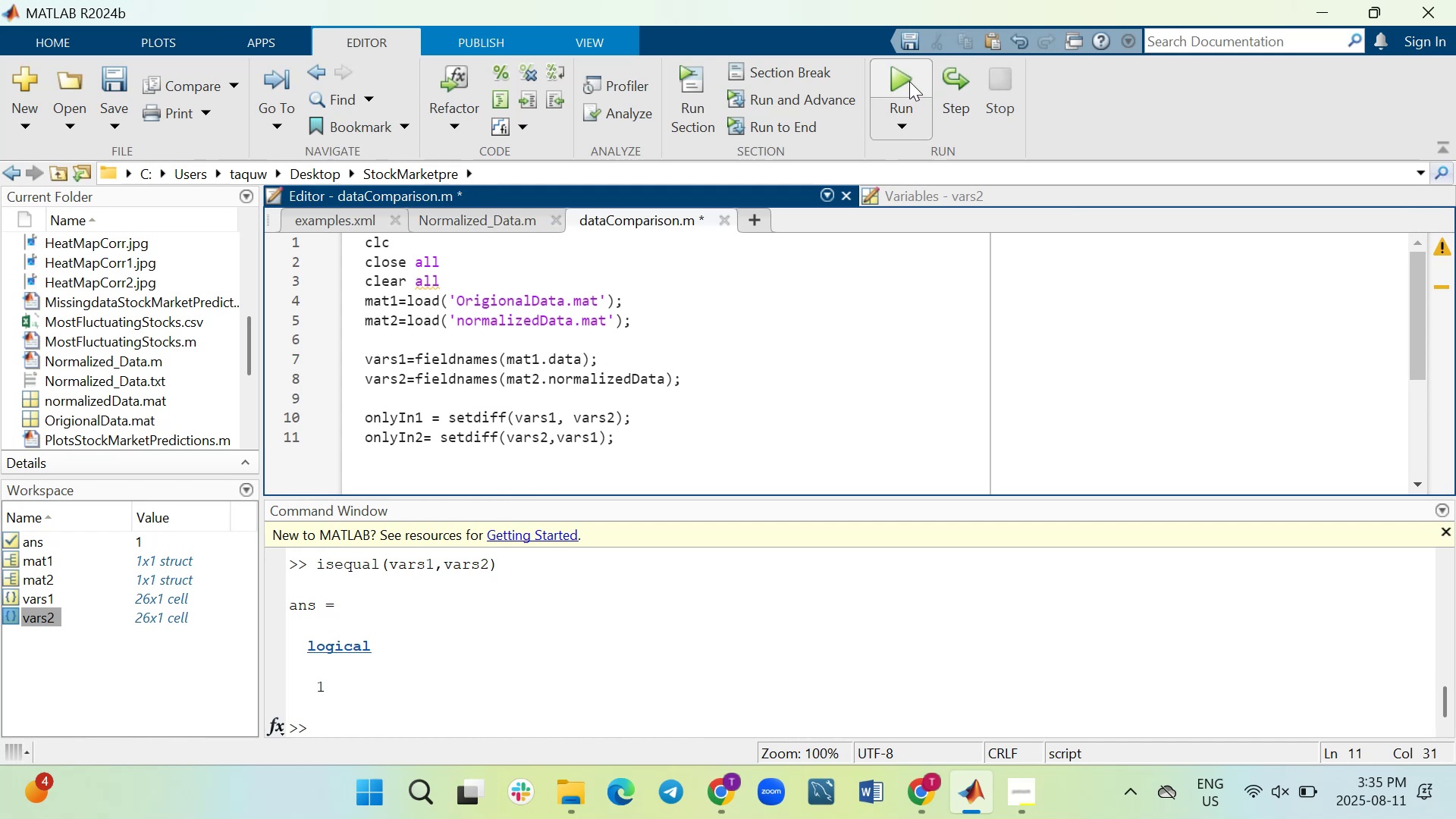 
left_click([909, 76])
 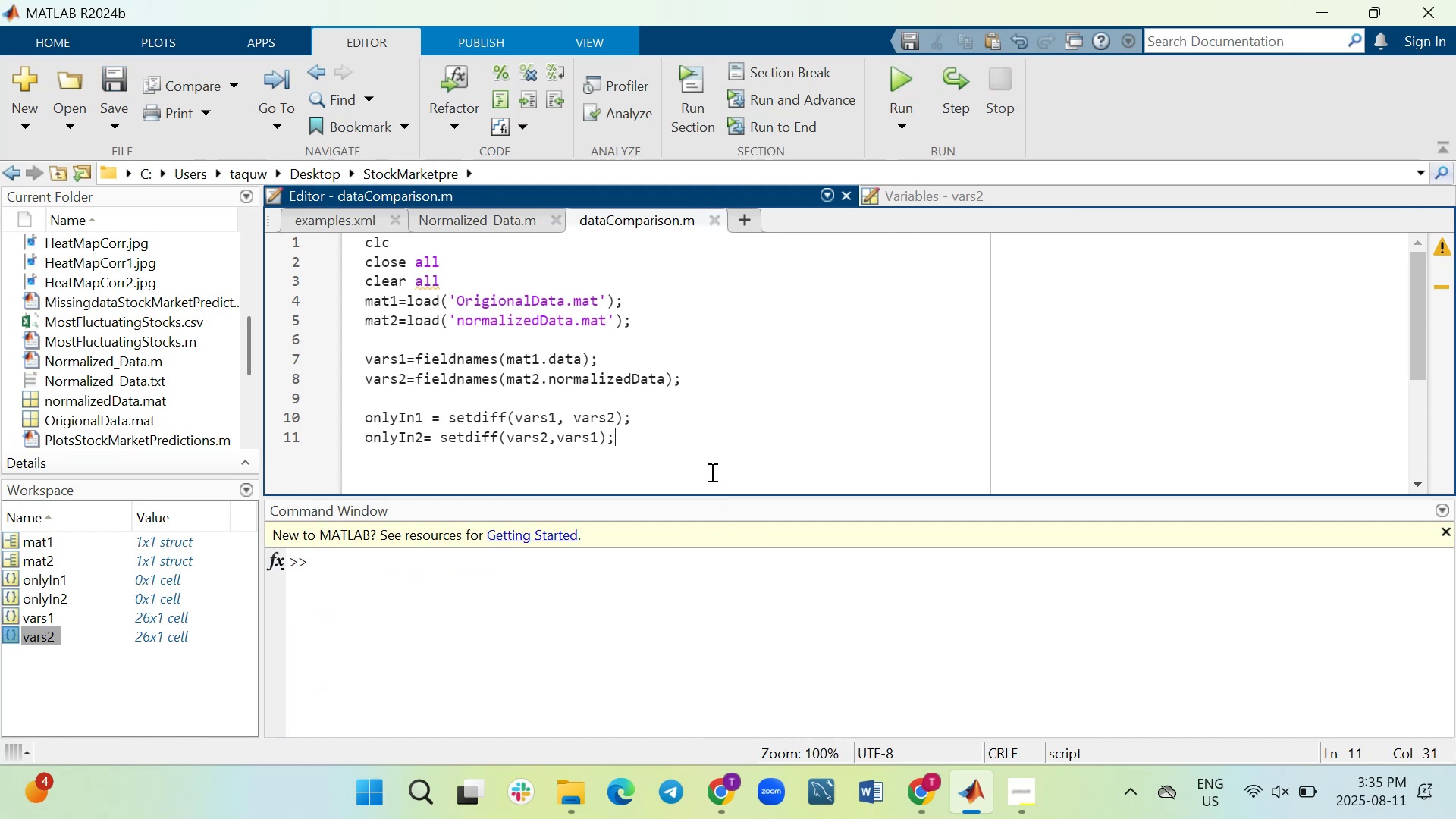 
wait(5.38)
 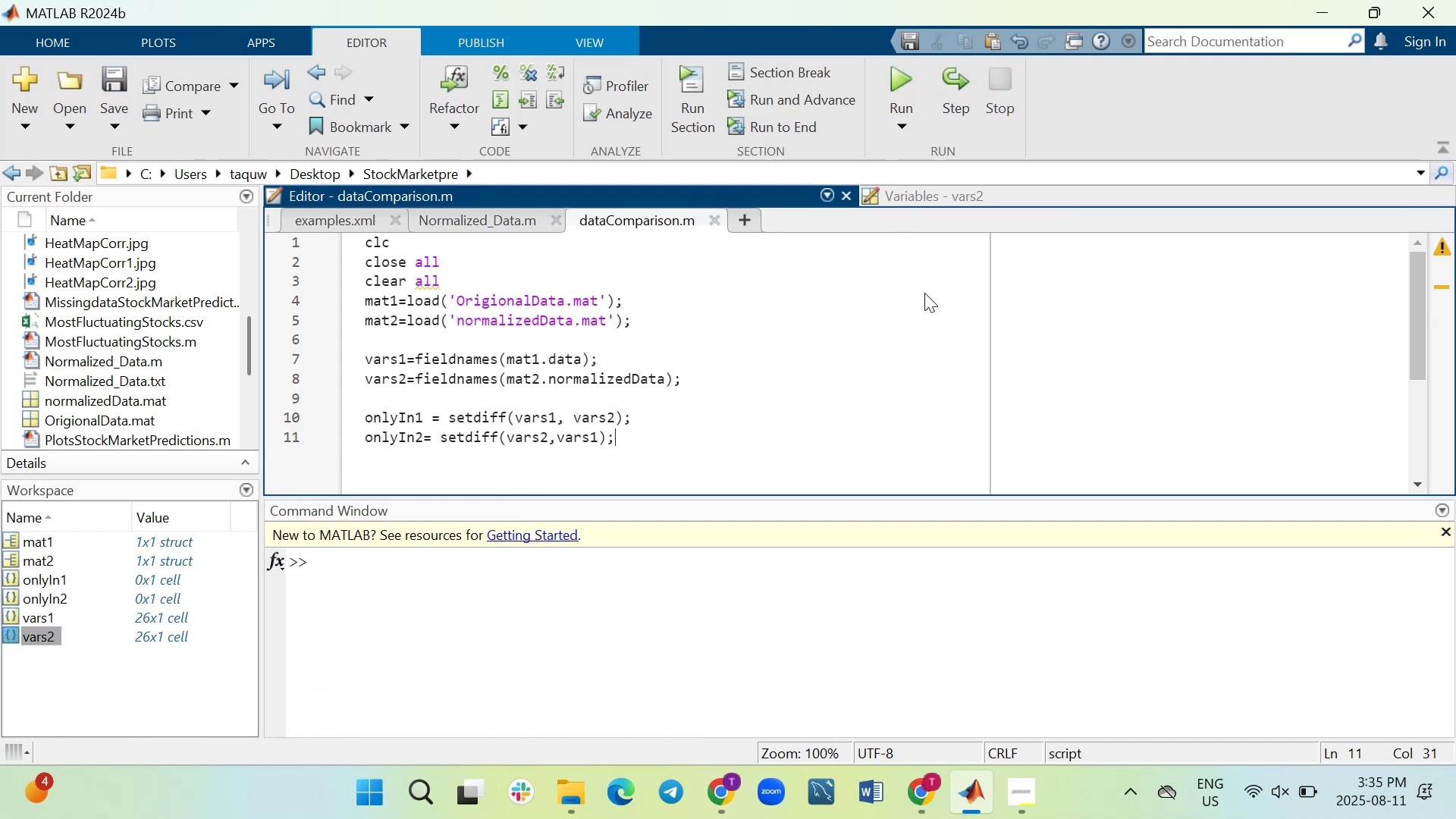 
key(Backspace)
 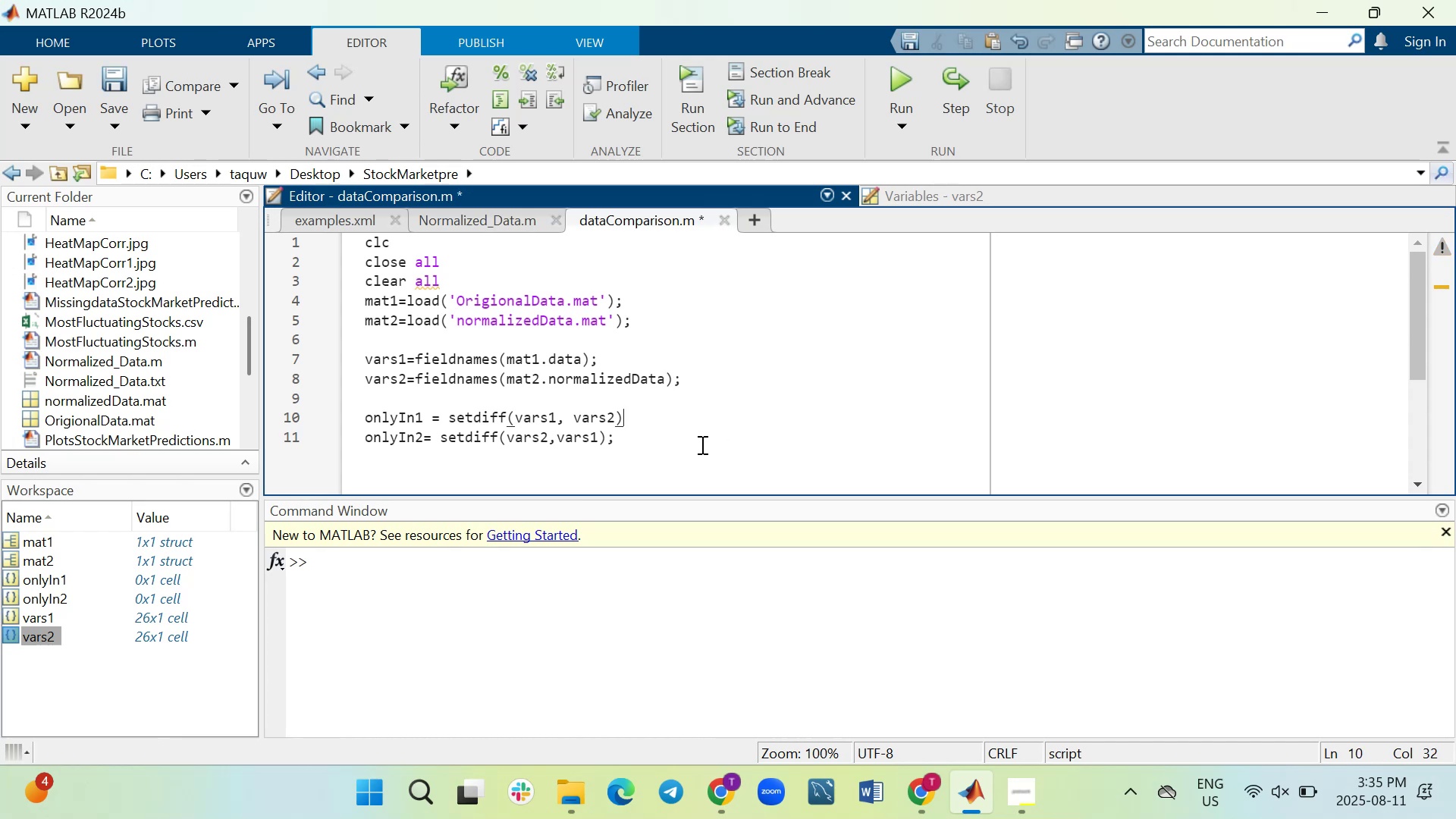 
key(Backspace)
 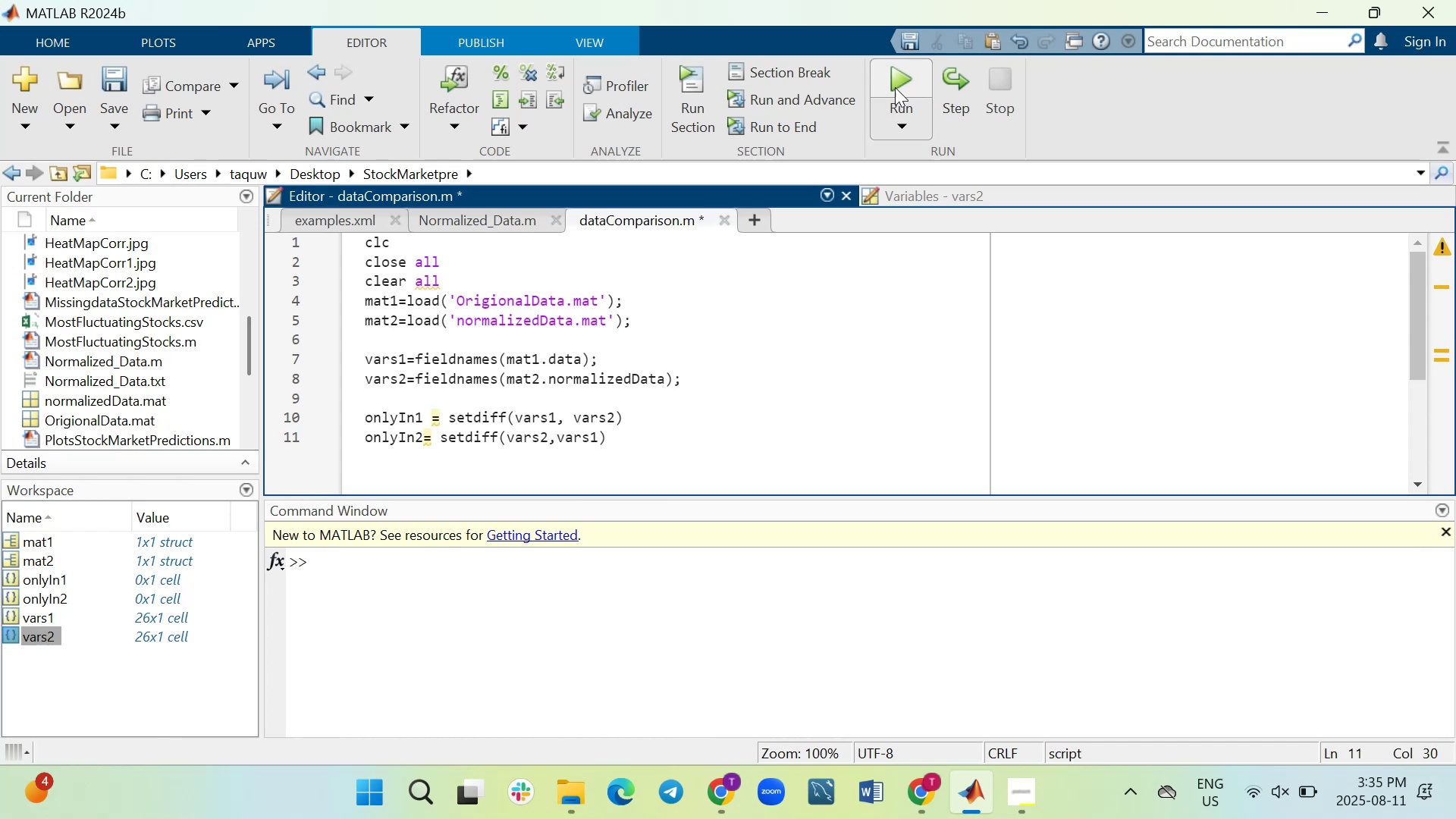 
left_click([902, 72])
 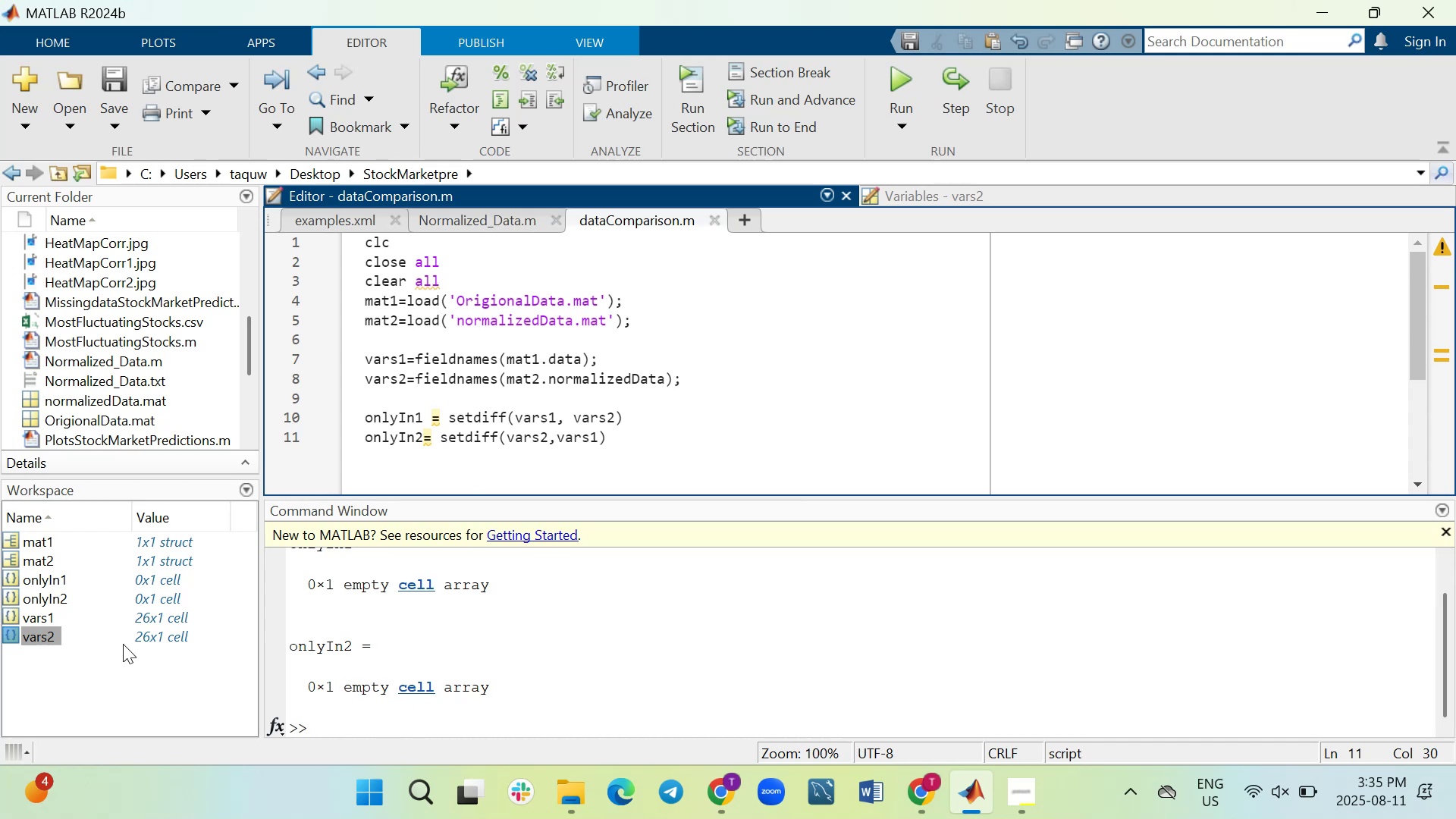 
wait(14.9)
 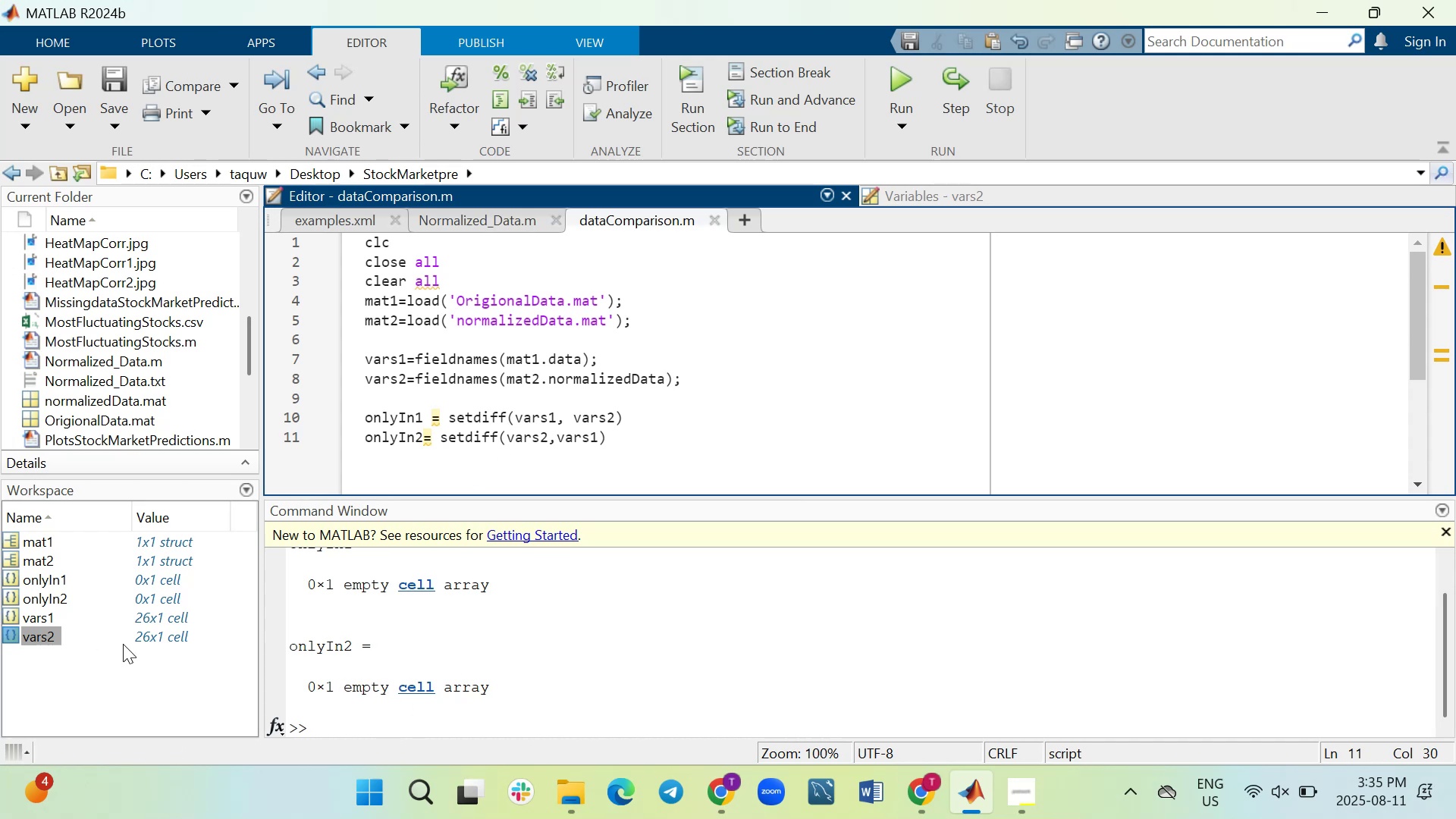 
double_click([14, 575])
 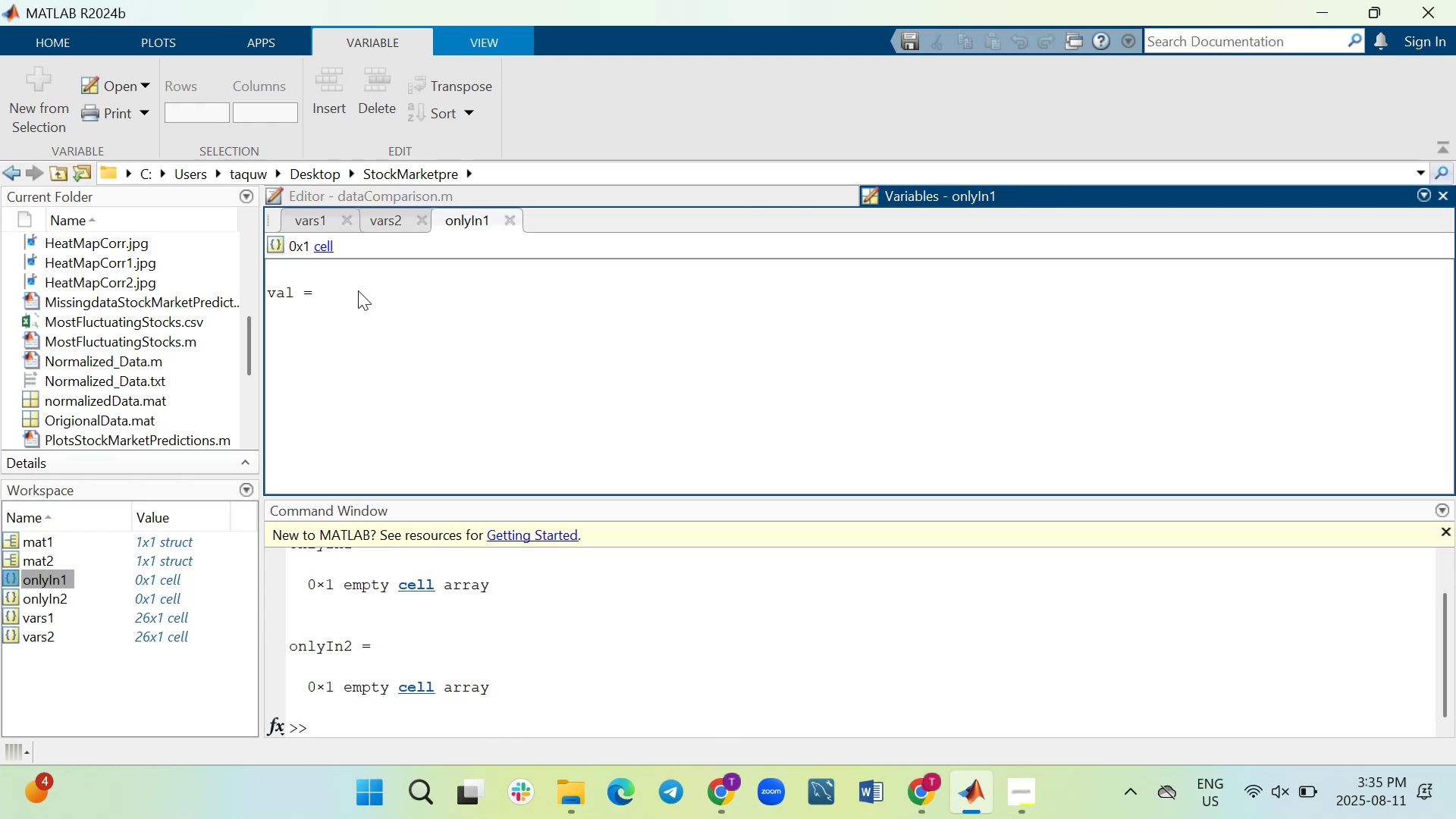 
wait(7.36)
 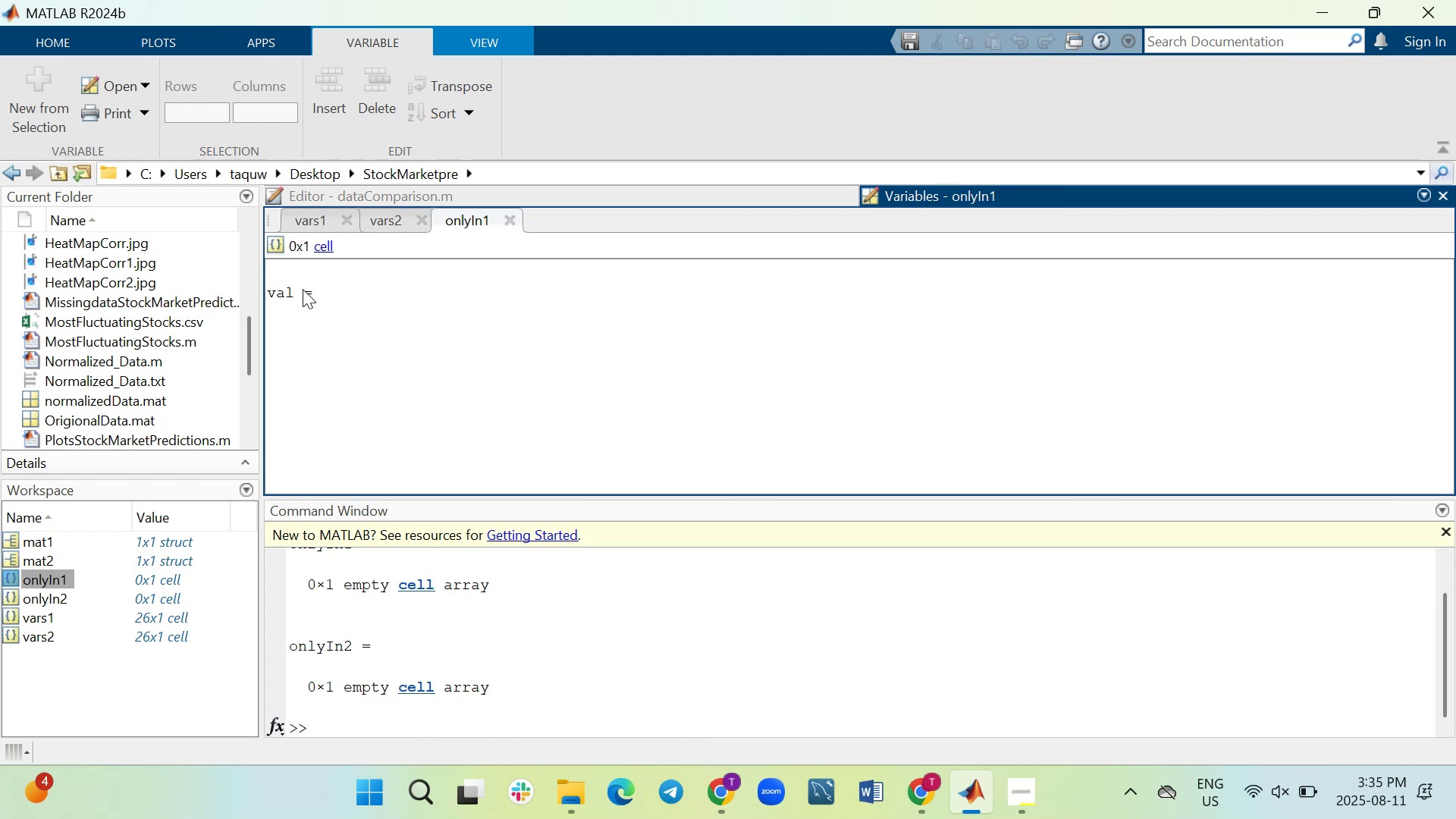 
left_click([321, 239])
 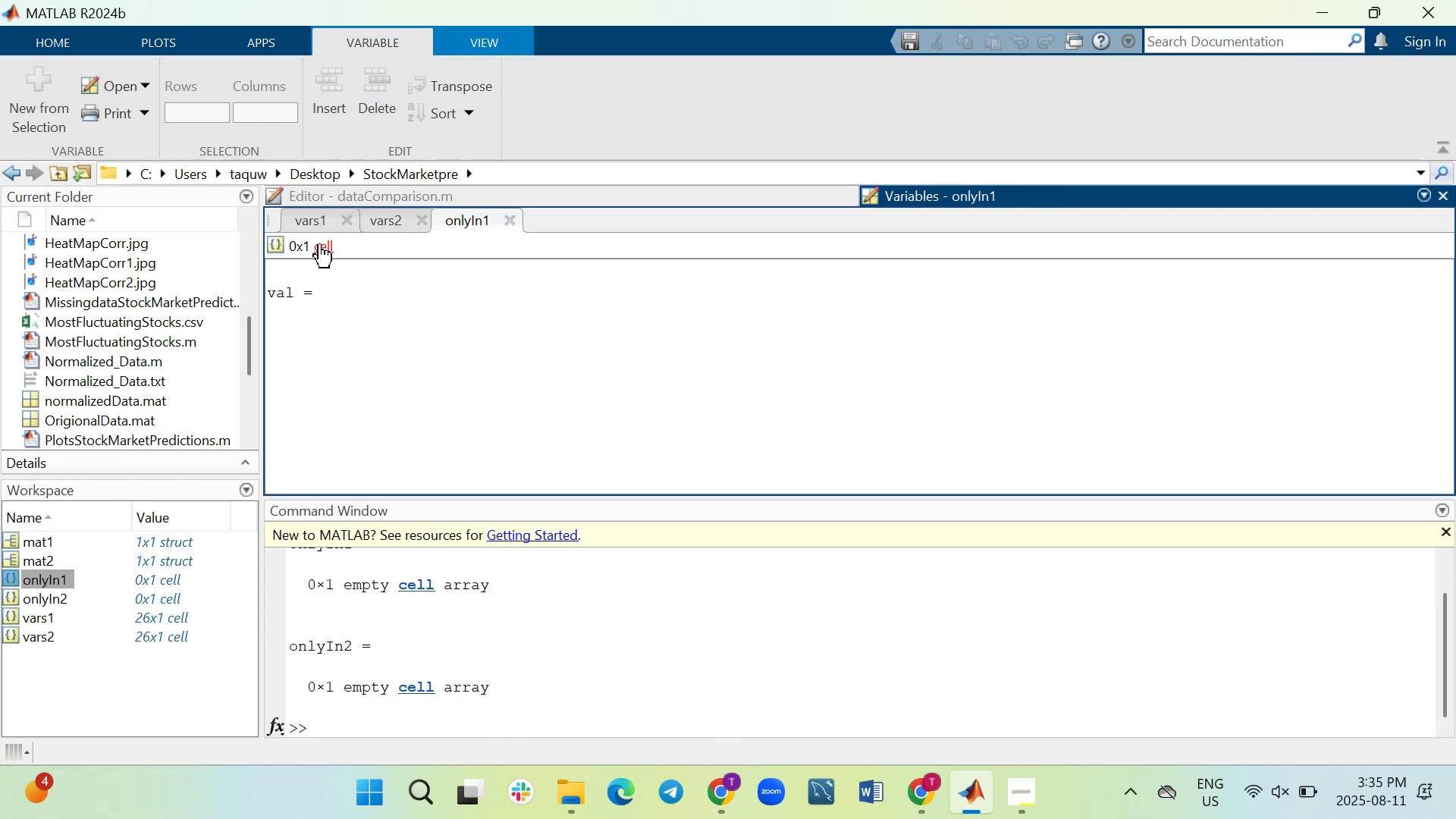 
left_click([317, 250])
 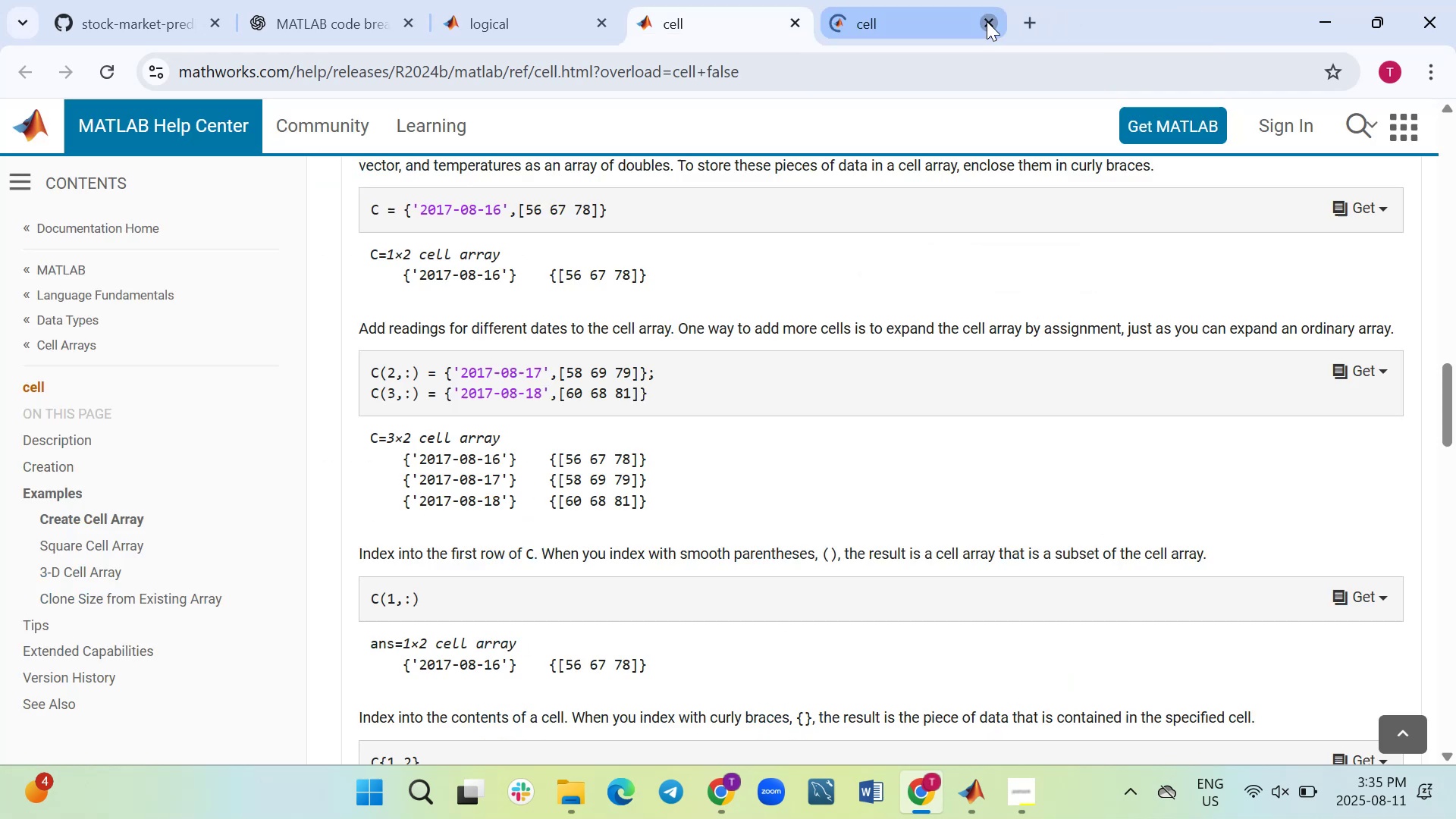 
wait(6.17)
 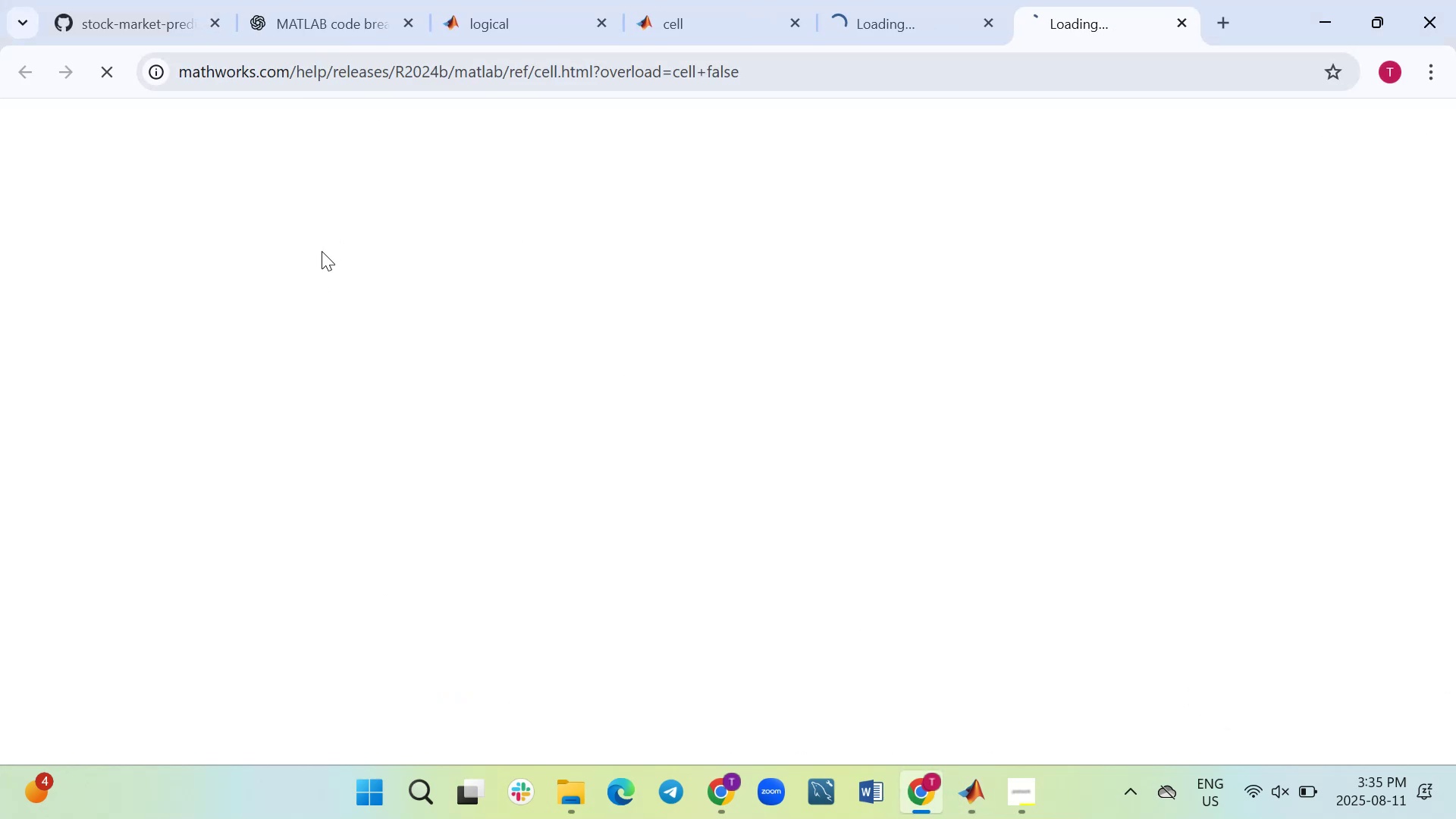 
left_click([994, 23])
 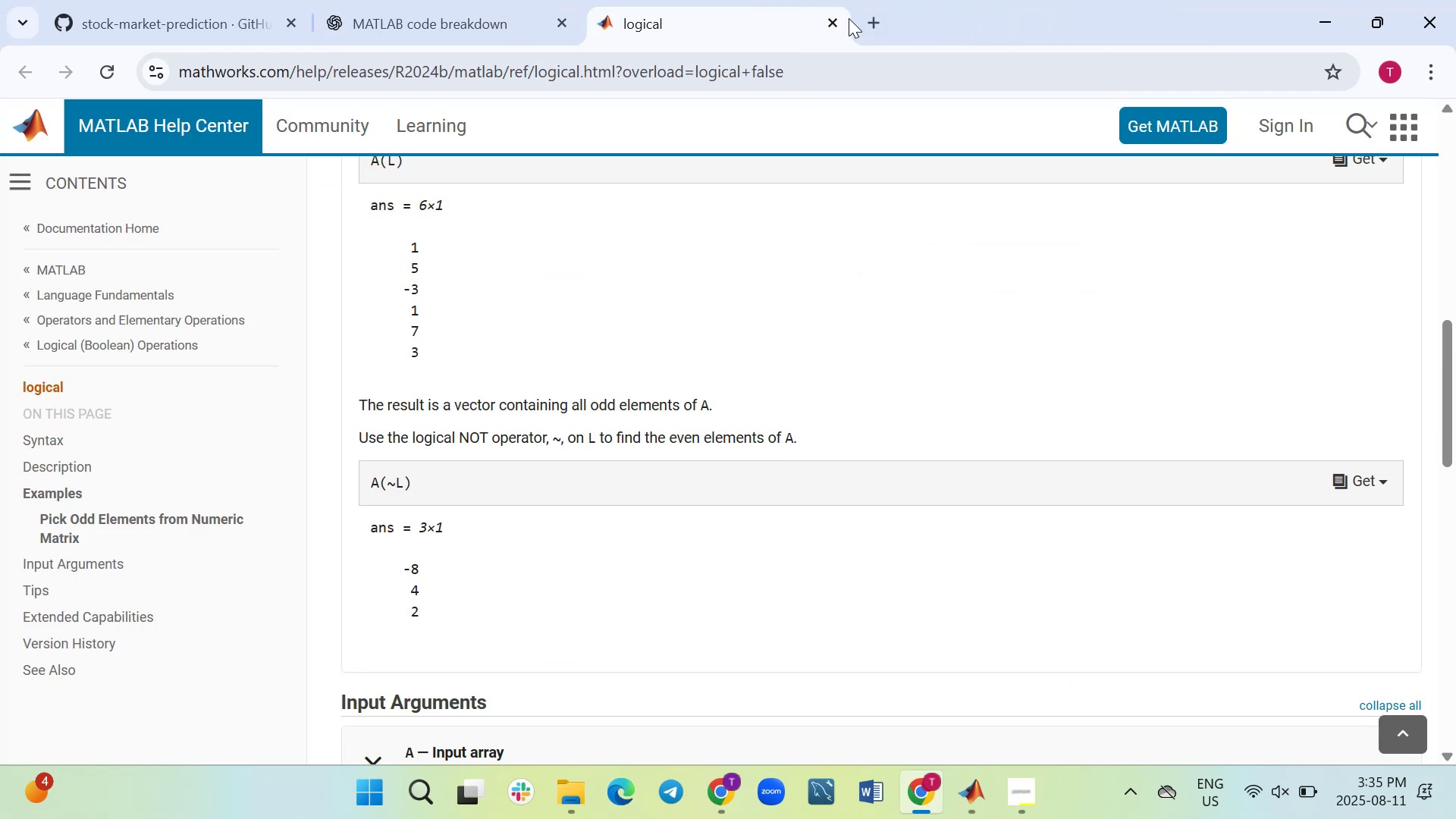 
left_click([839, 18])
 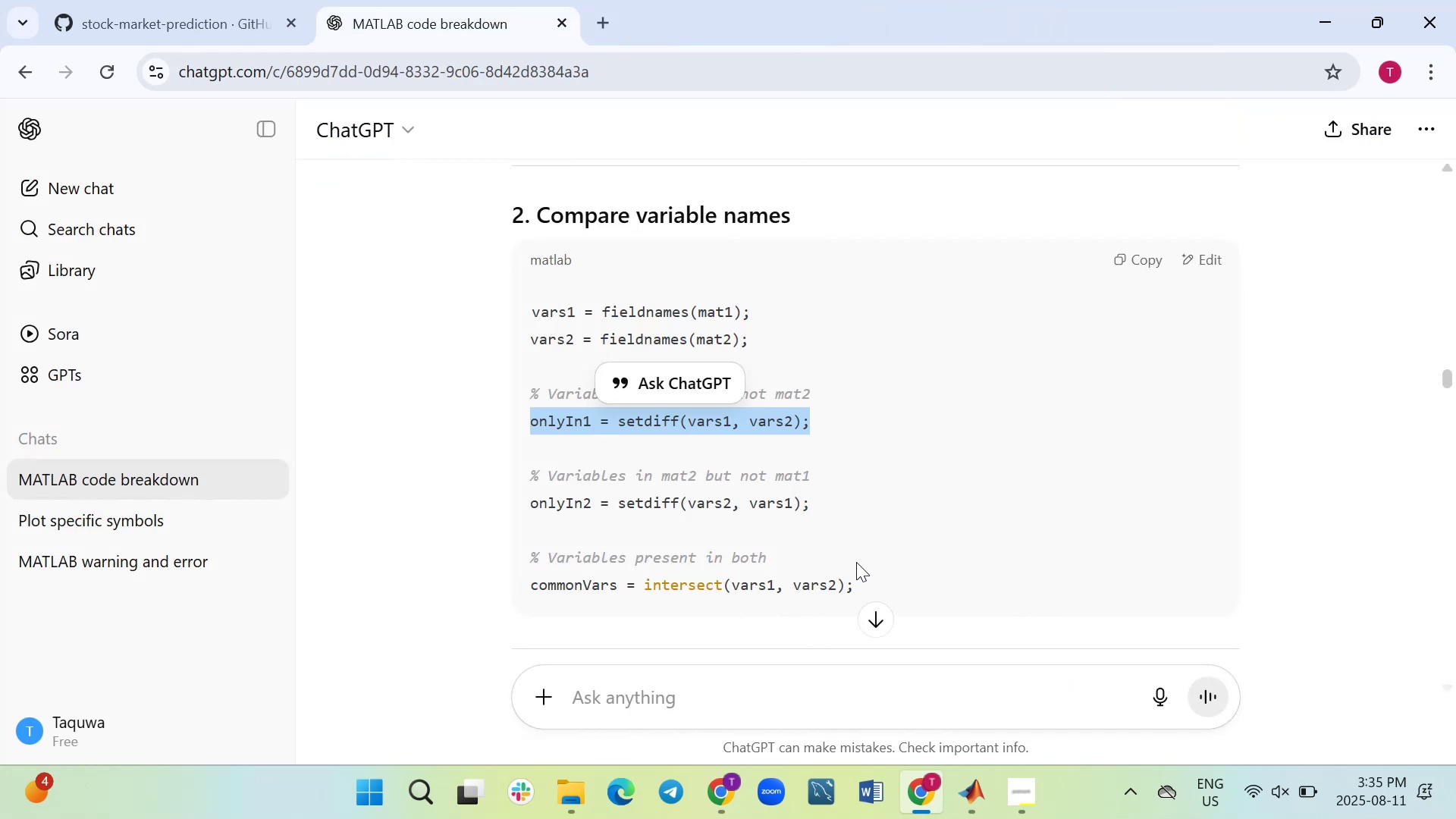 
left_click_drag(start_coordinate=[868, 588], to_coordinate=[530, 580])
 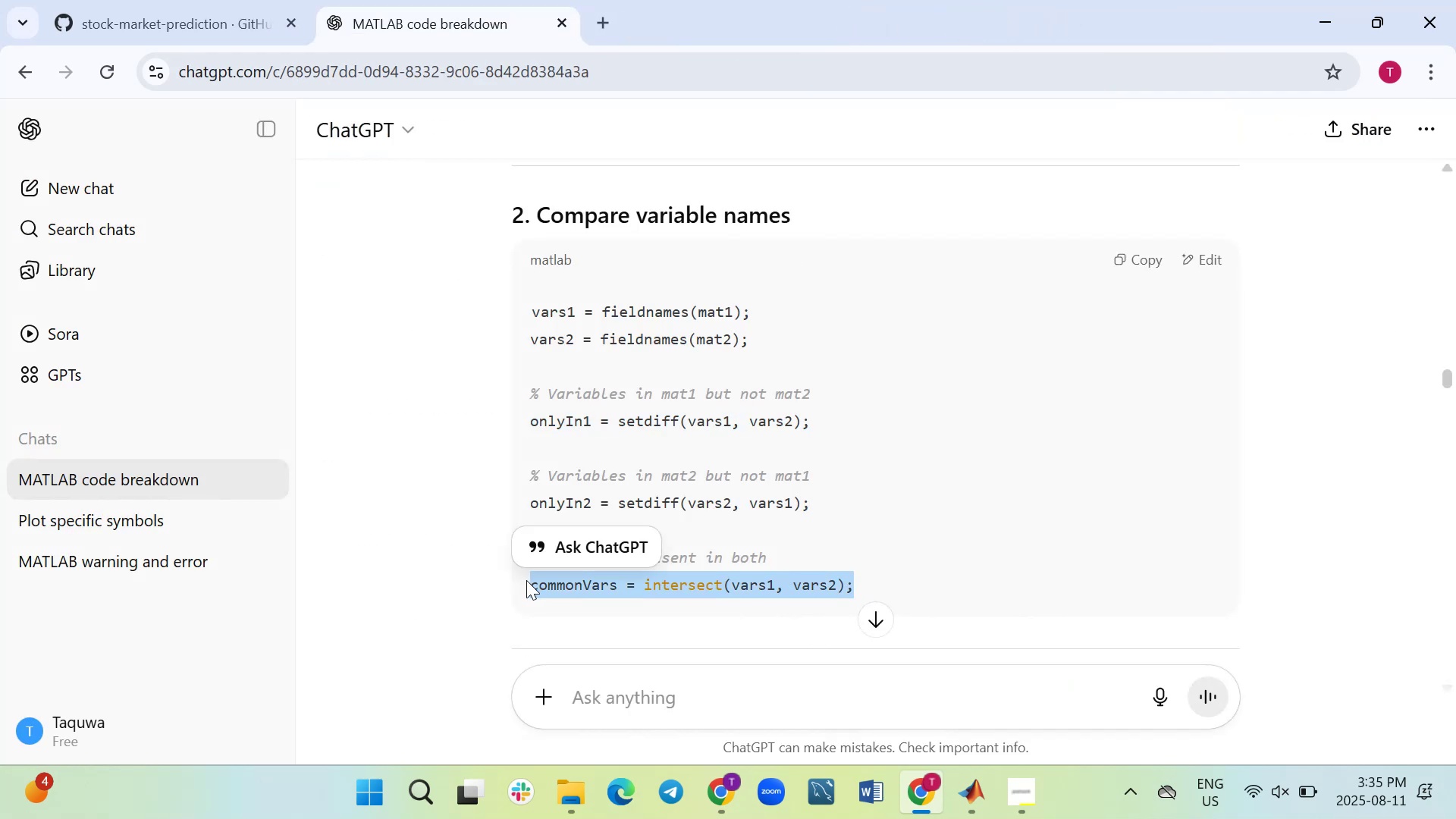 
key(Control+C)
 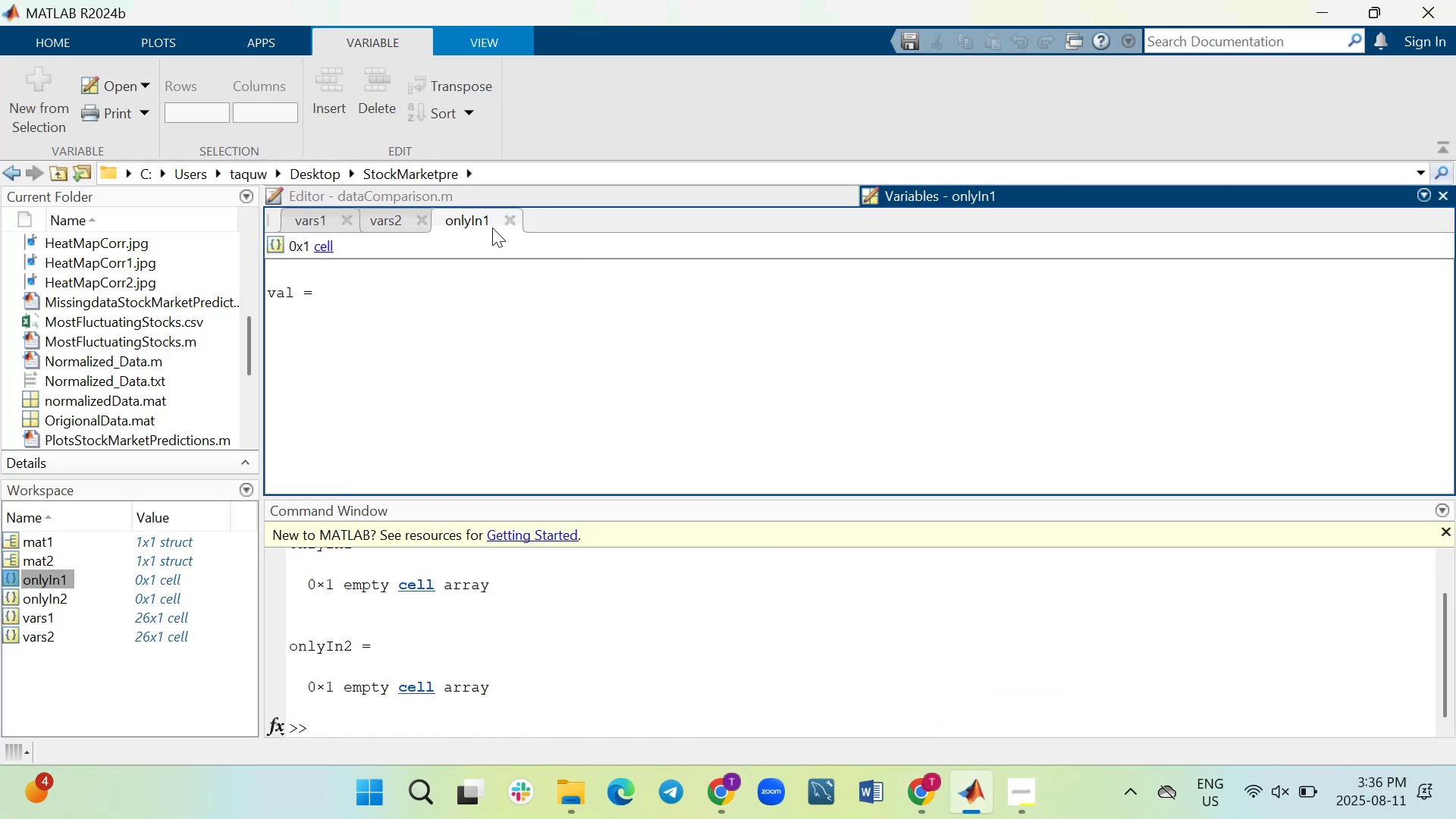 
wait(5.29)
 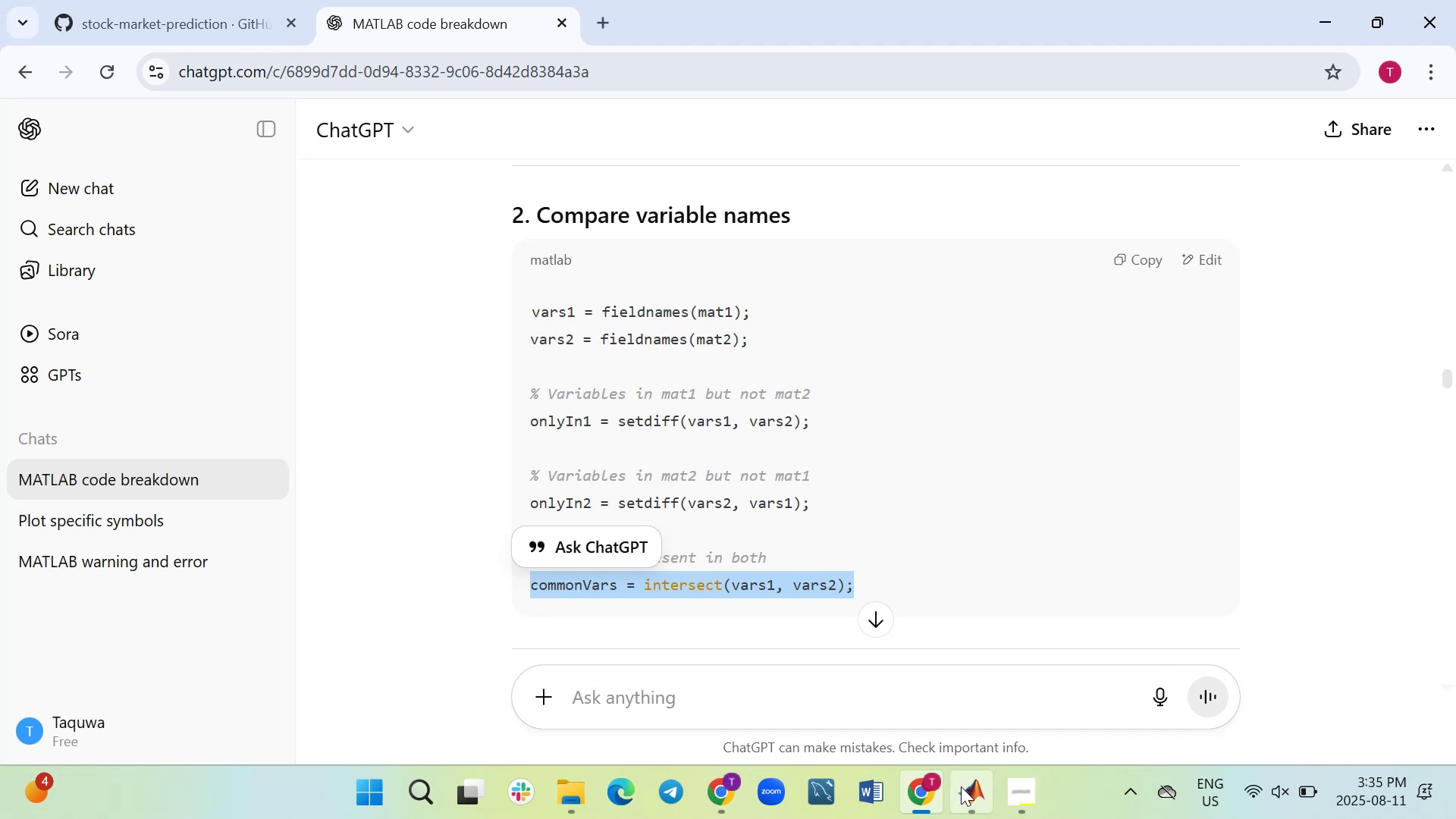 
left_click([506, 190])
 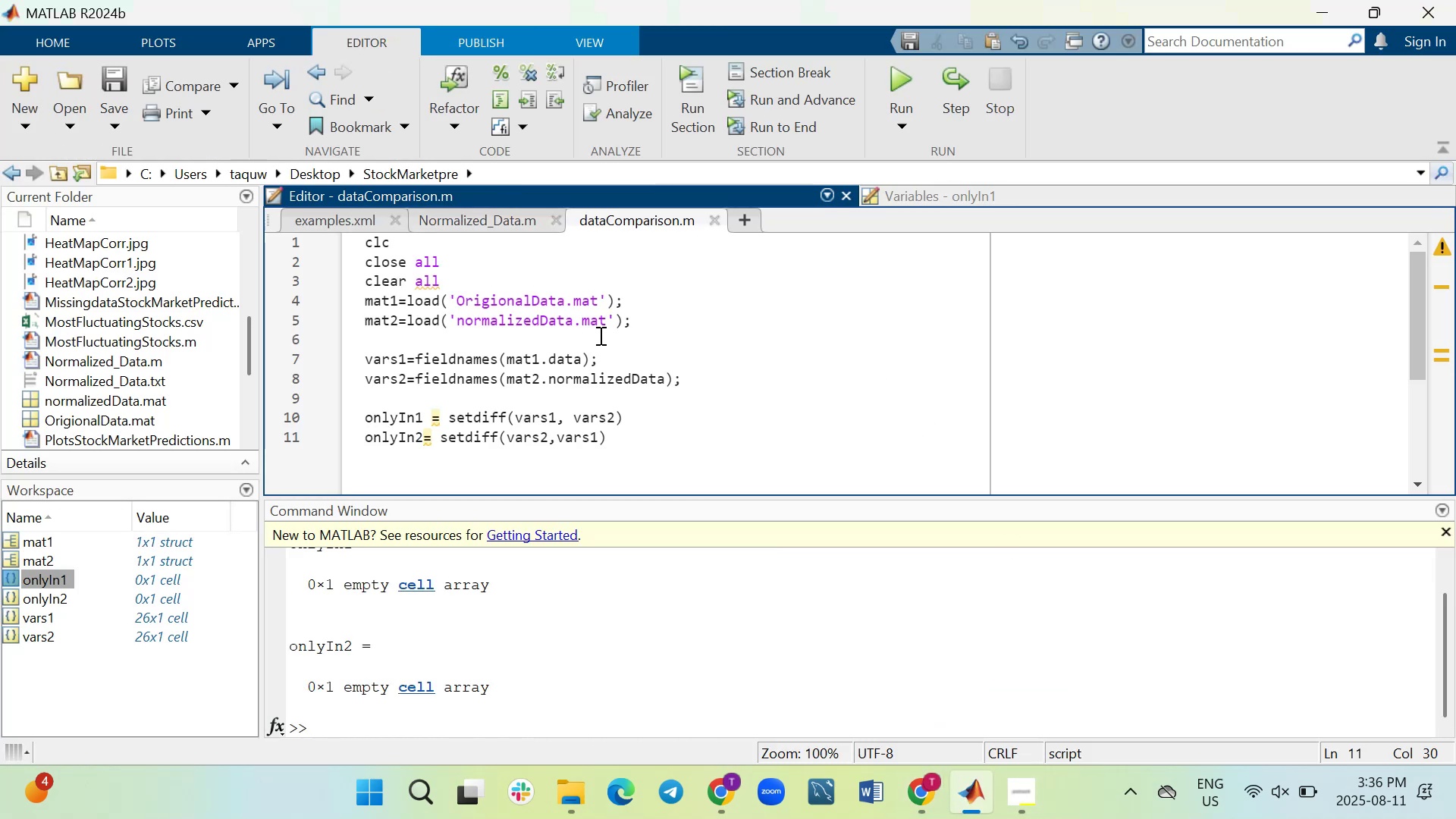 
wait(6.11)
 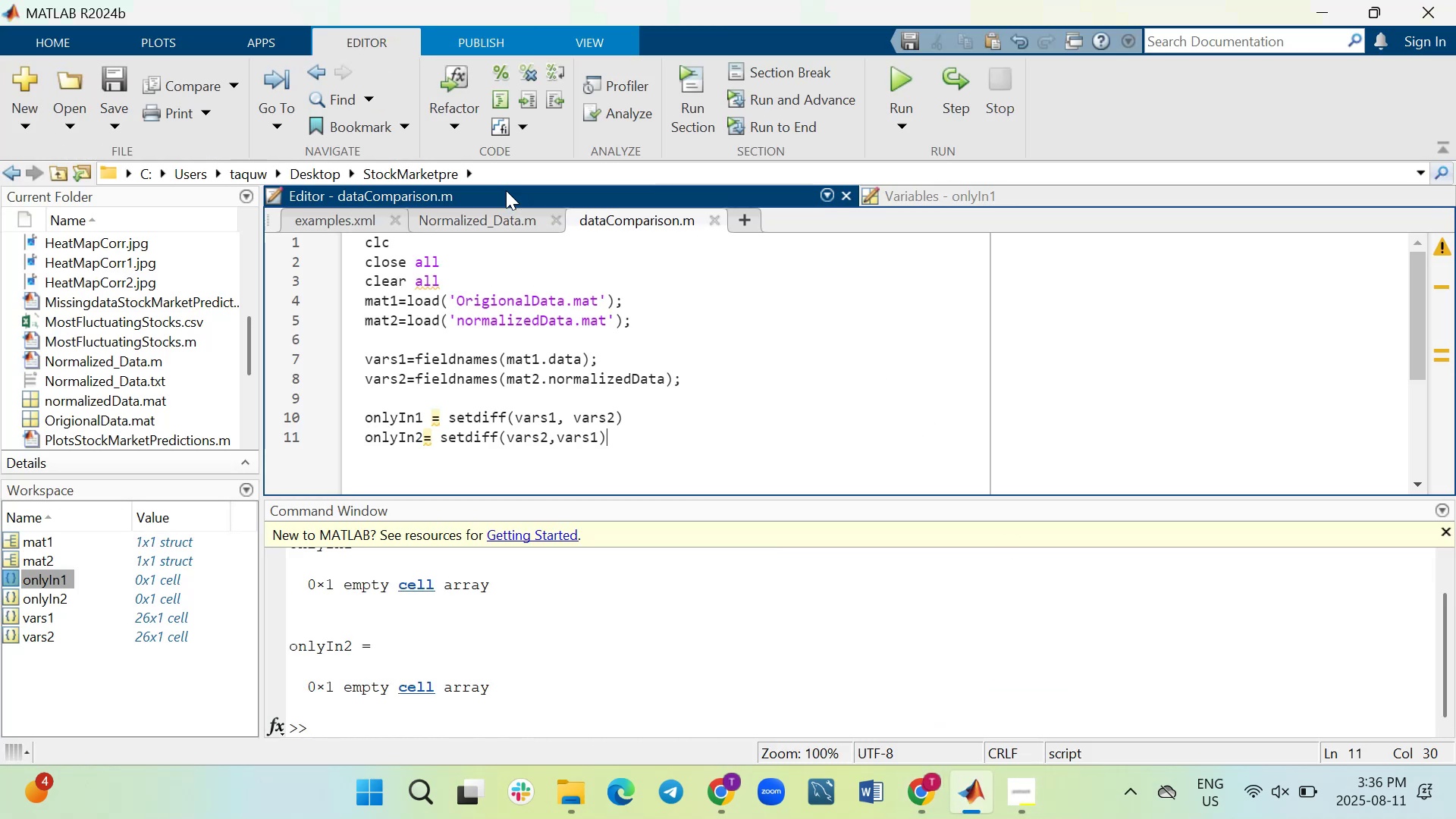 
left_click([651, 417])
 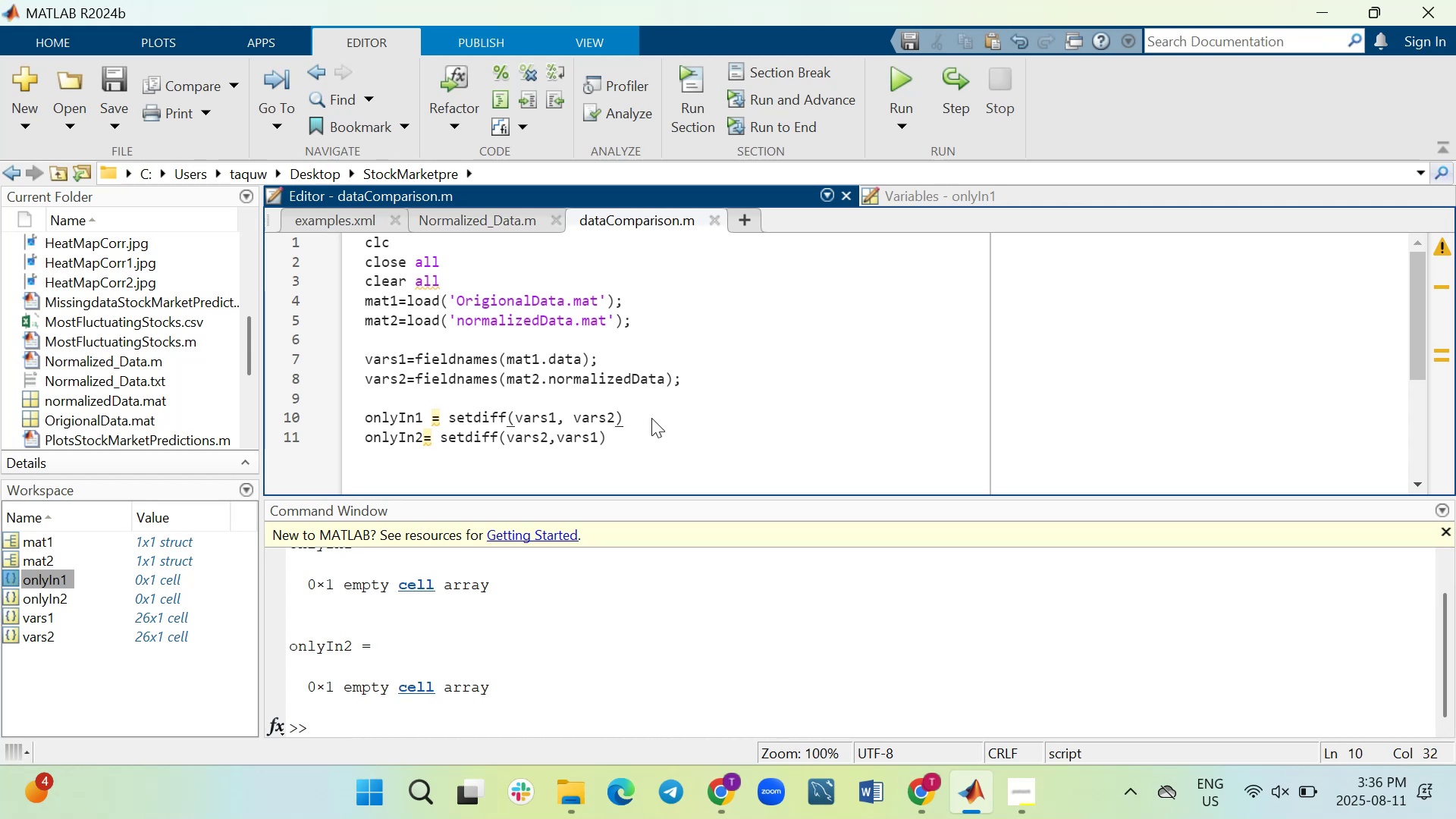 
key(Semicolon)
 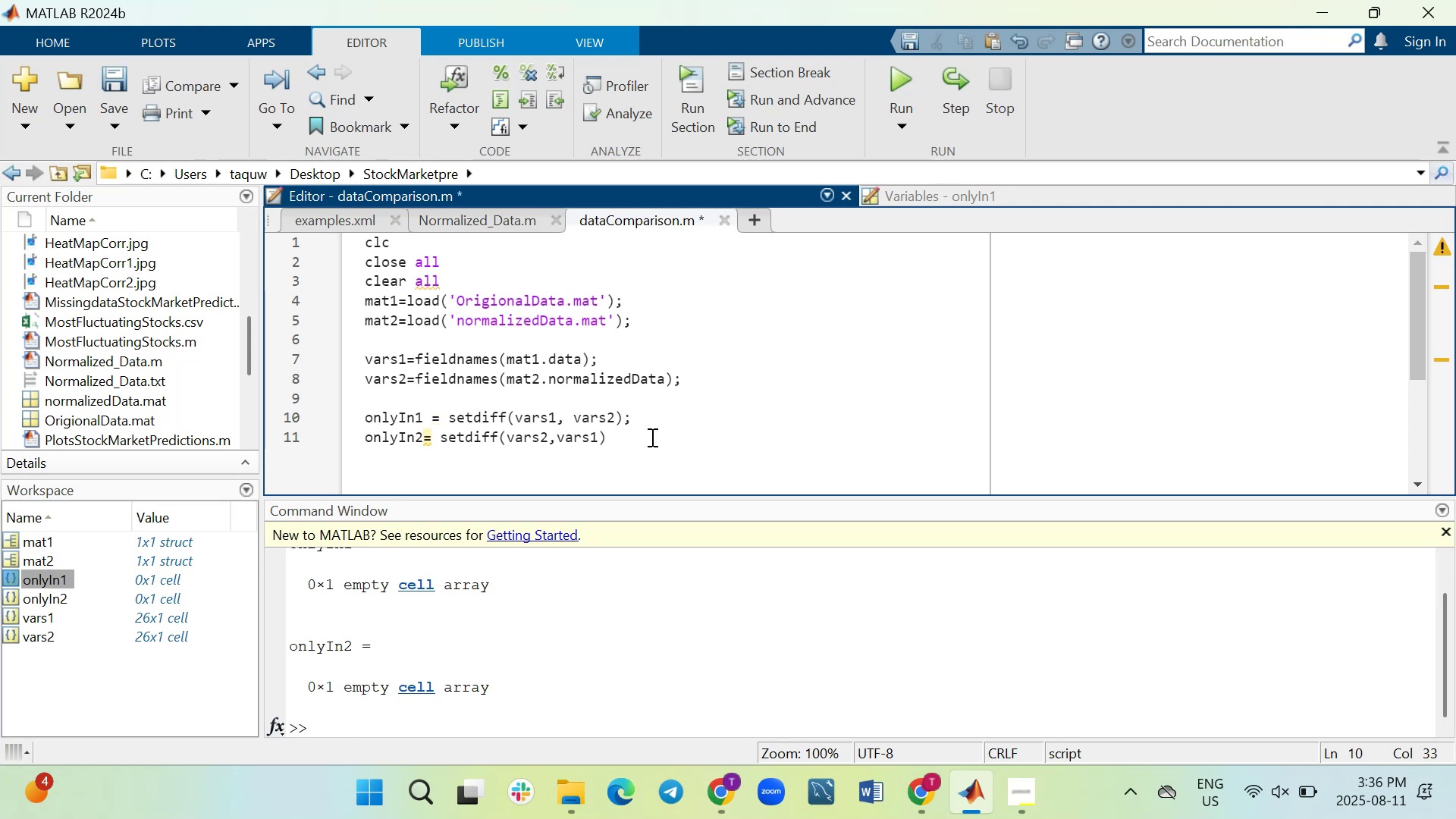 
left_click([651, 437])
 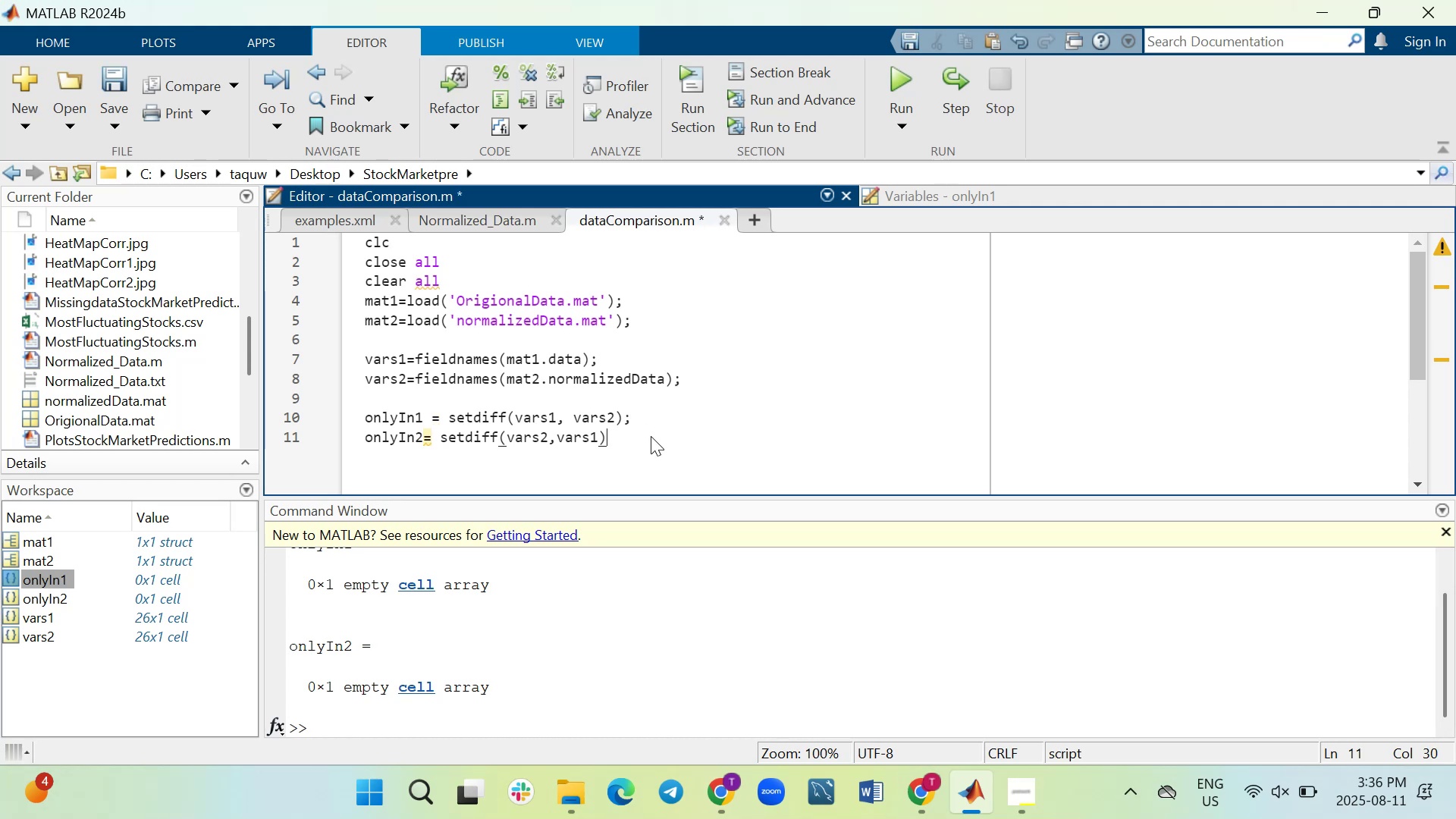 
key(Semicolon)
 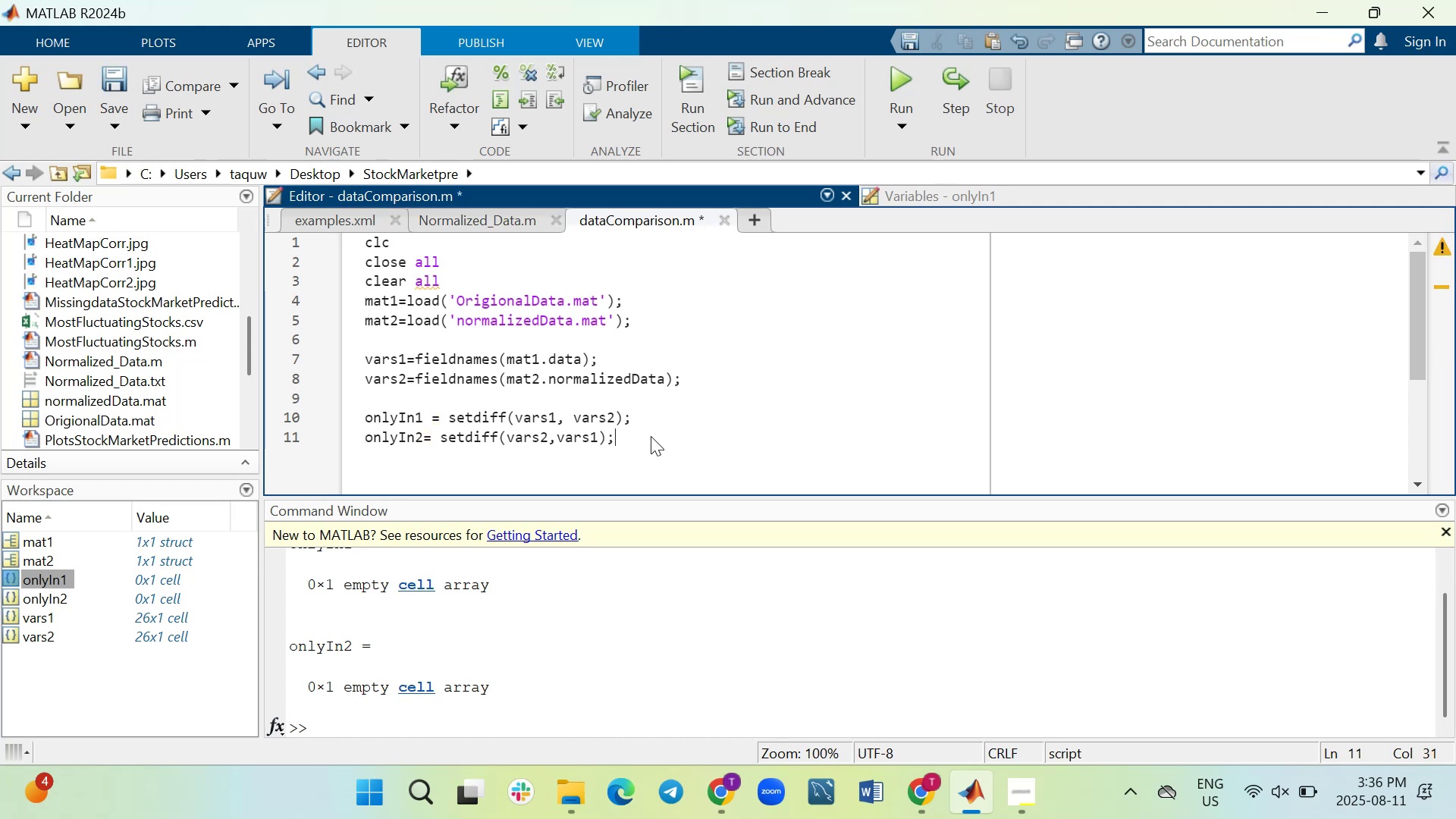 
key(Shift+Enter)
 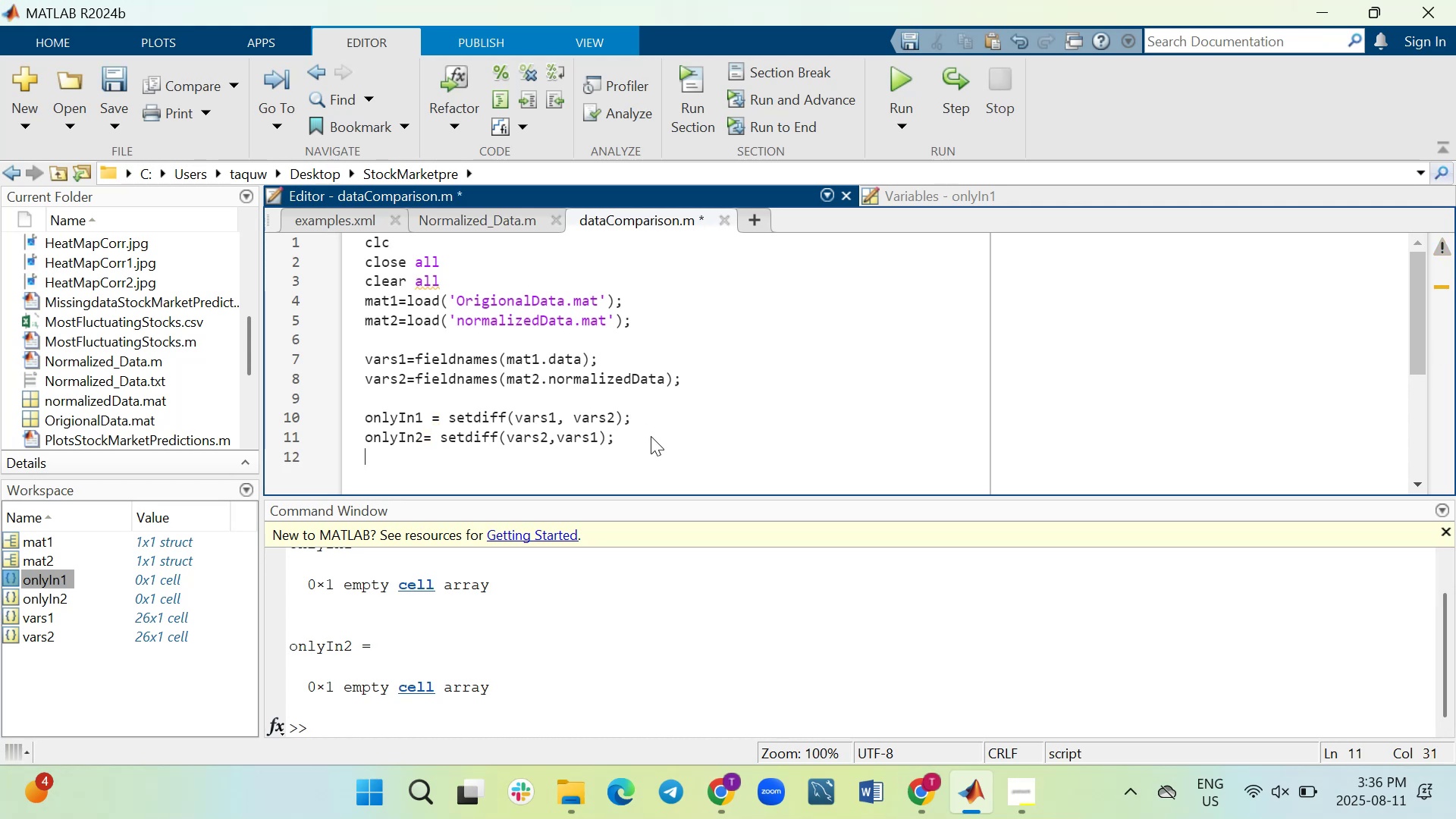 
key(Shift+Enter)
 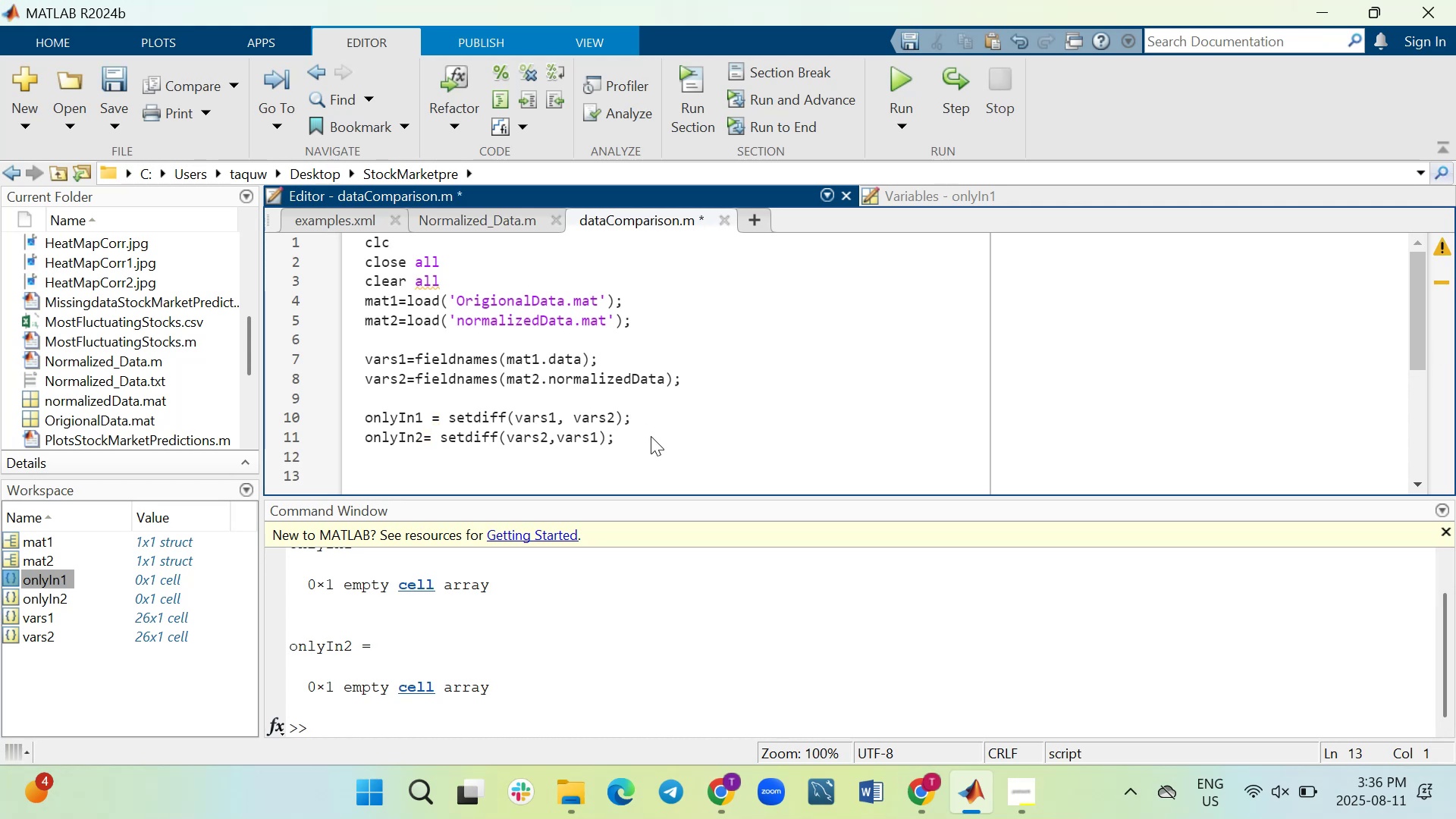 
key(Control+V)
 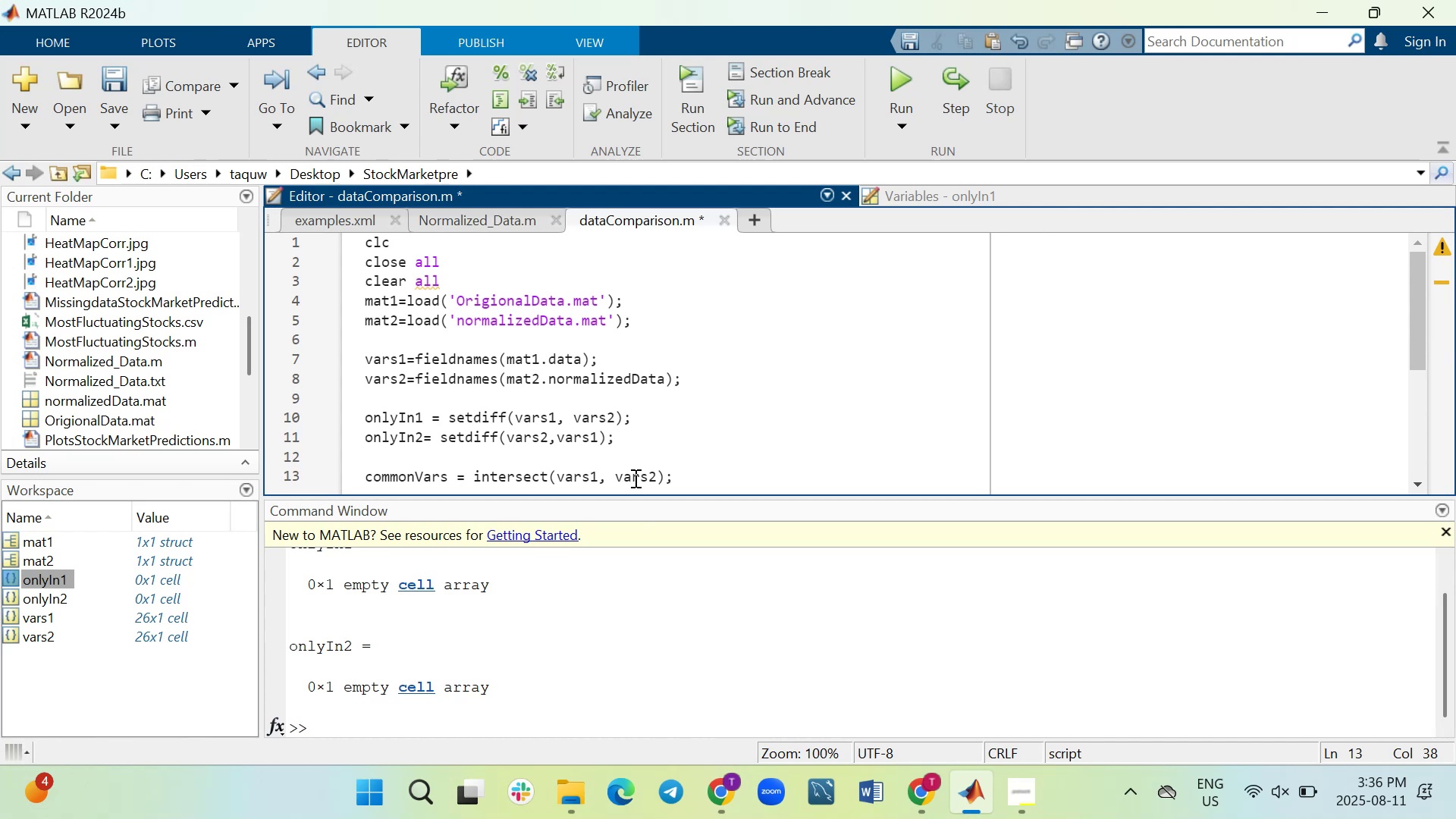 
wait(12.07)
 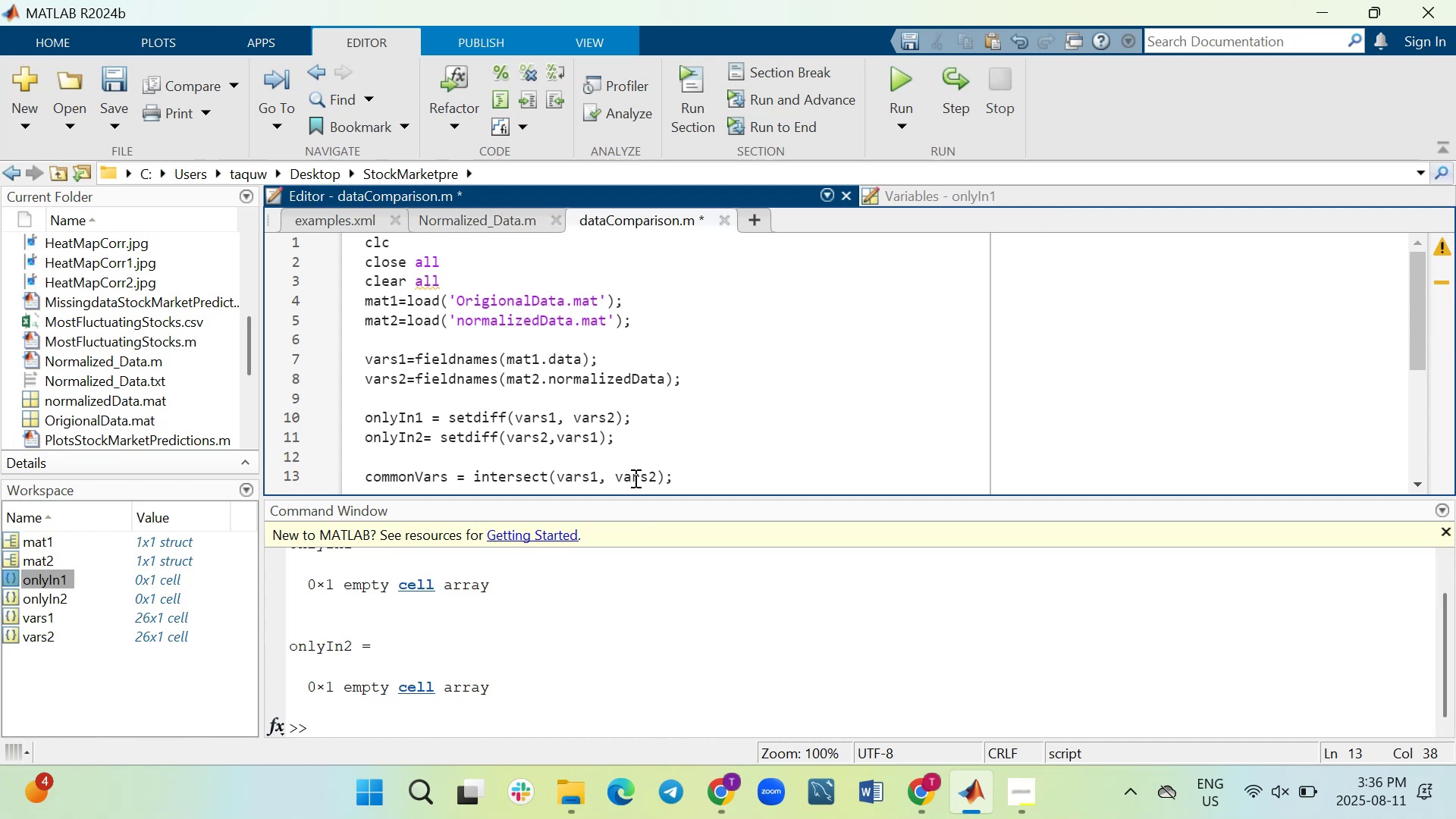 
double_click([9, 539])
 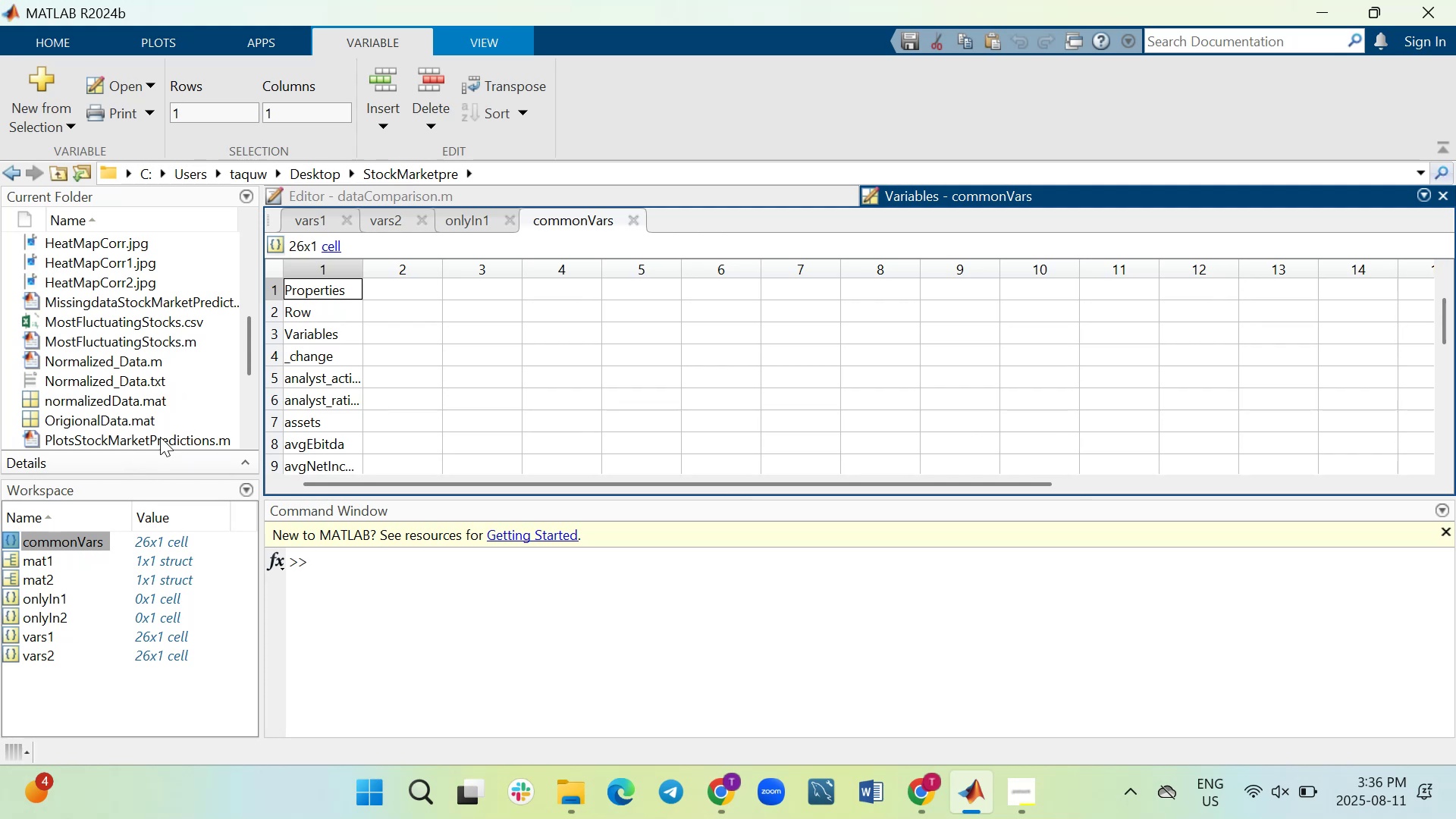 
left_click([581, 198])
 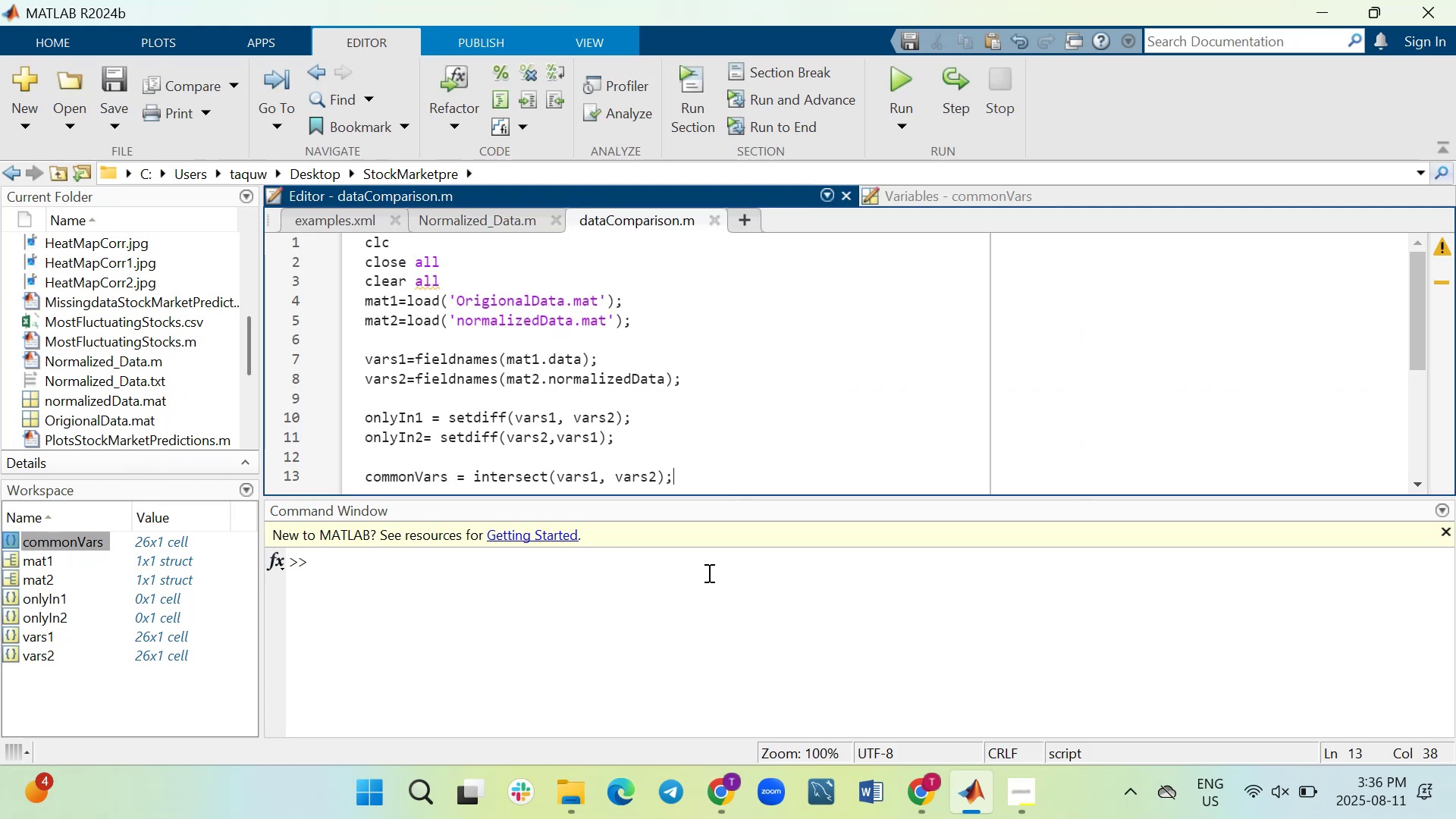 
key(Backspace)
 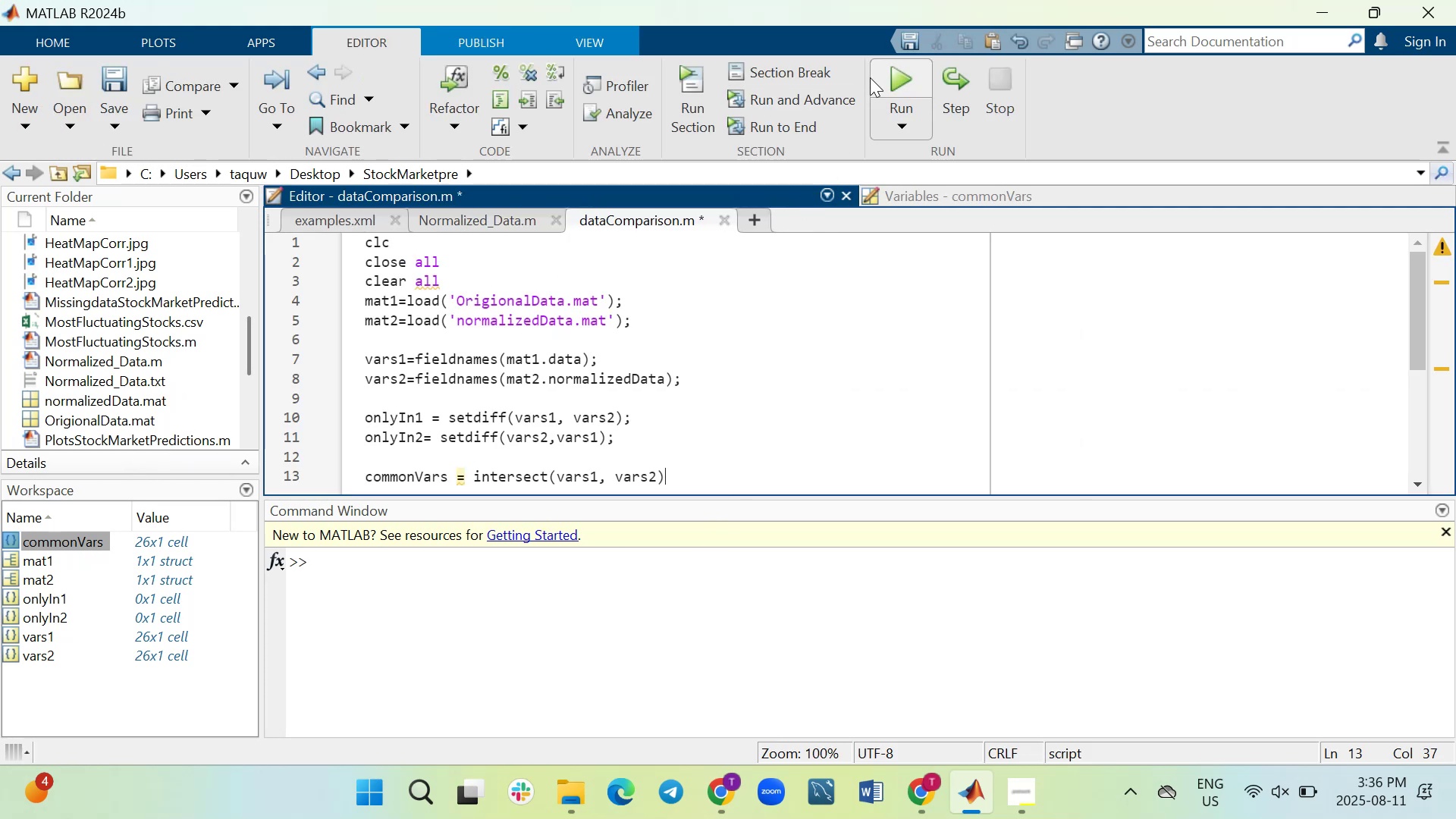 
left_click([890, 80])
 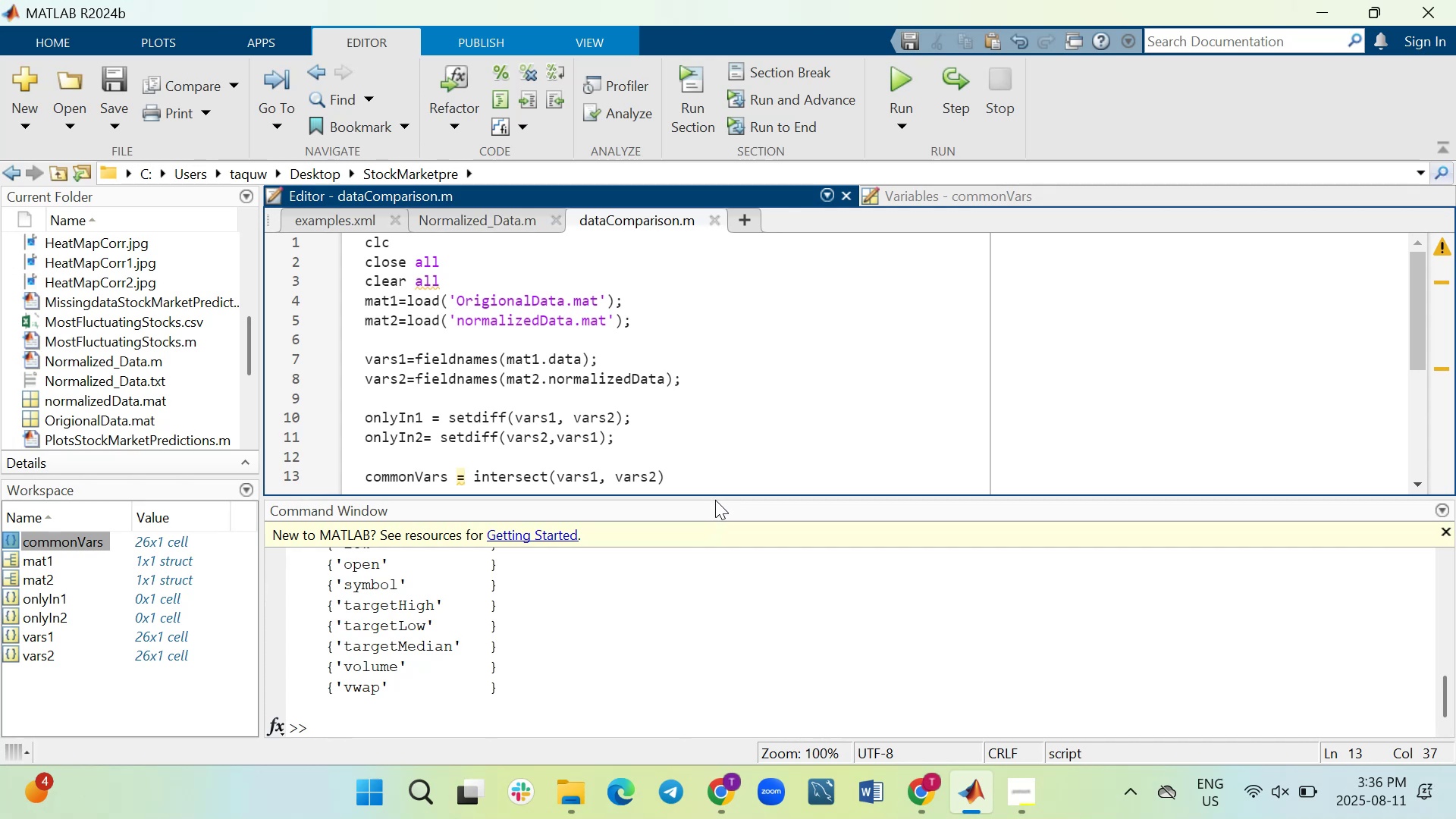 
wait(5.14)
 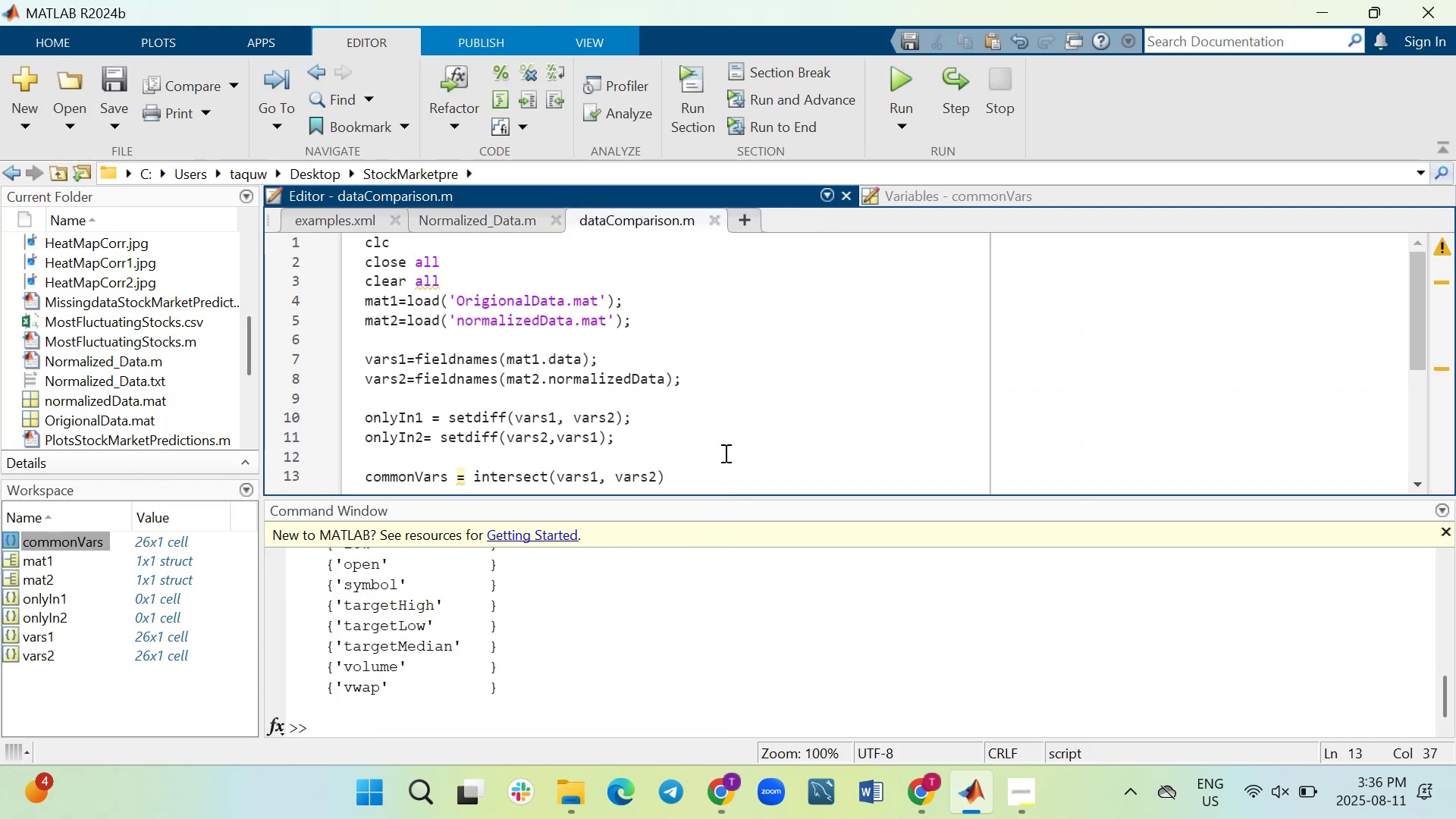 
left_click_drag(start_coordinate=[717, 496], to_coordinate=[735, 318])
 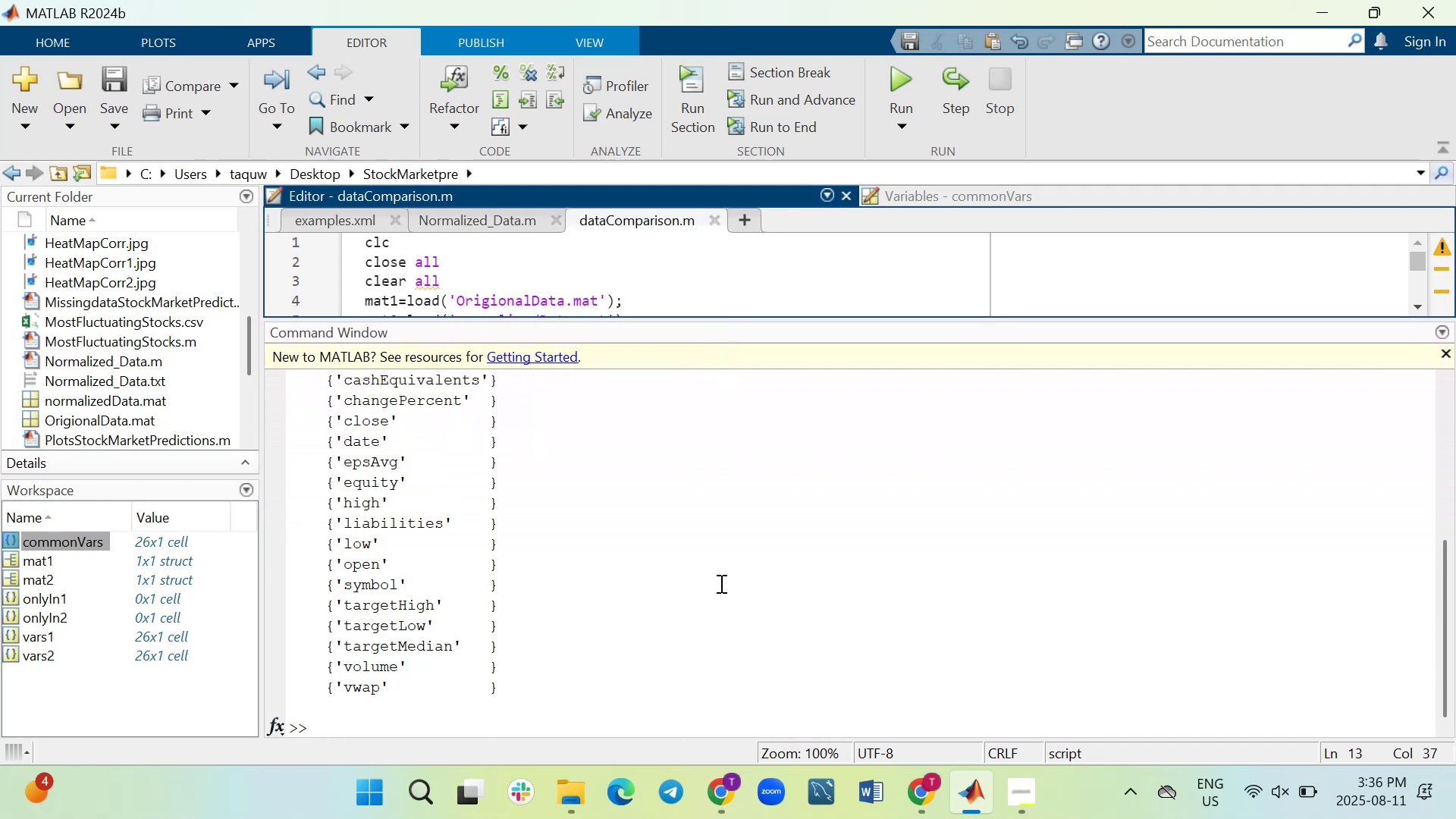 
scroll: coordinate [720, 583], scroll_direction: up, amount: 5.0
 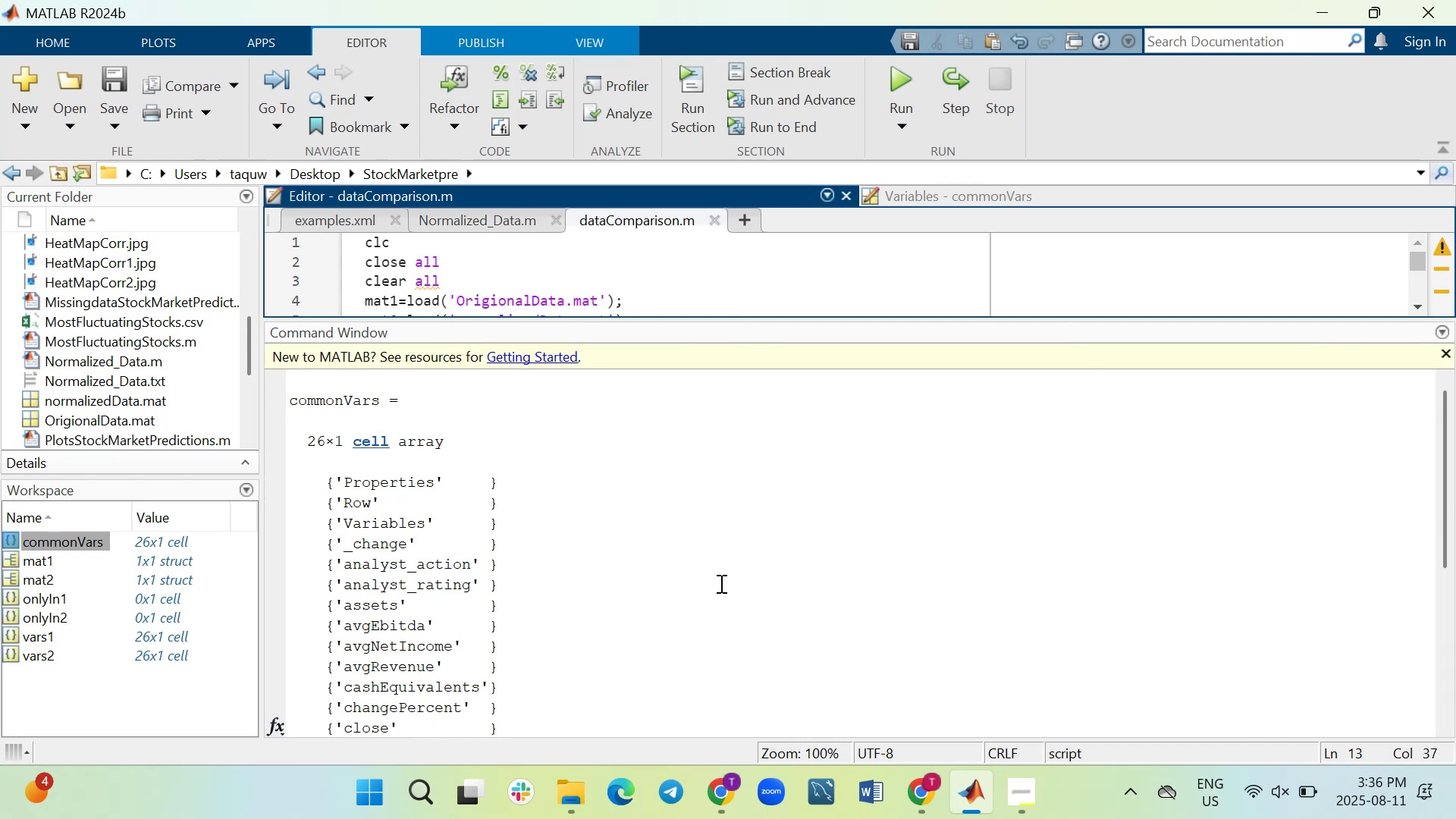 
wait(5.77)
 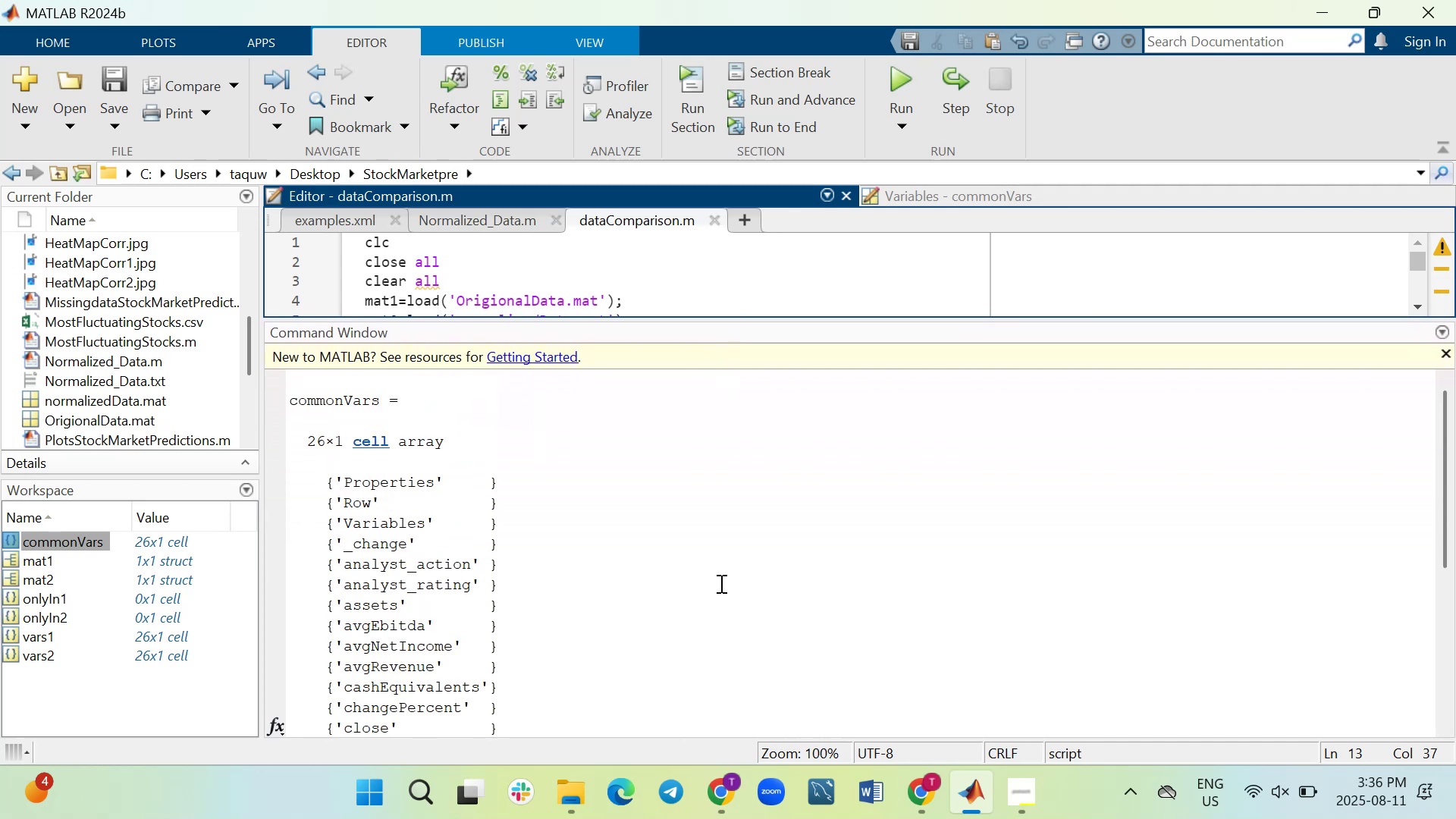 
scroll: coordinate [720, 583], scroll_direction: down, amount: 1.0
 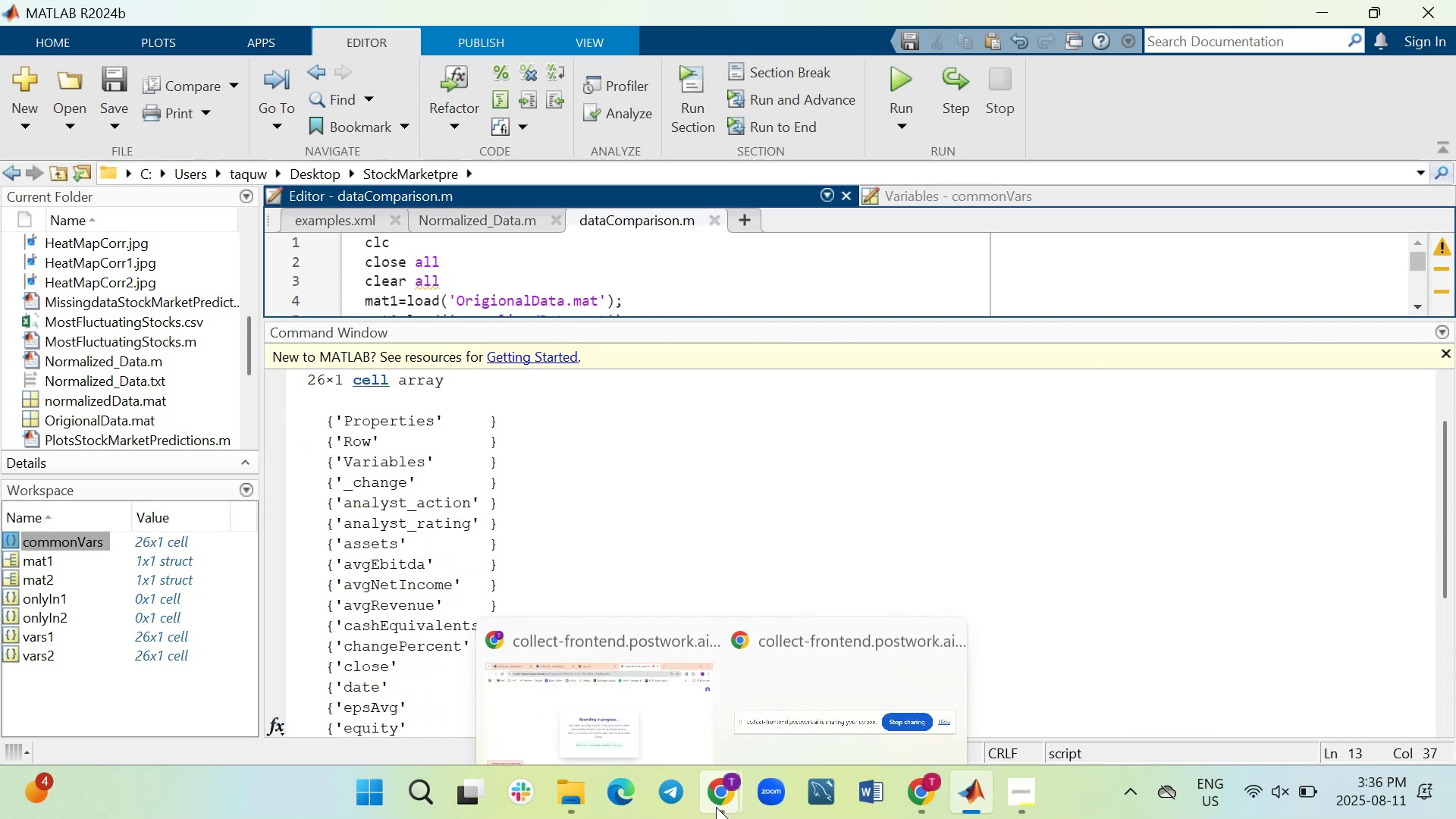 
left_click([661, 711])
 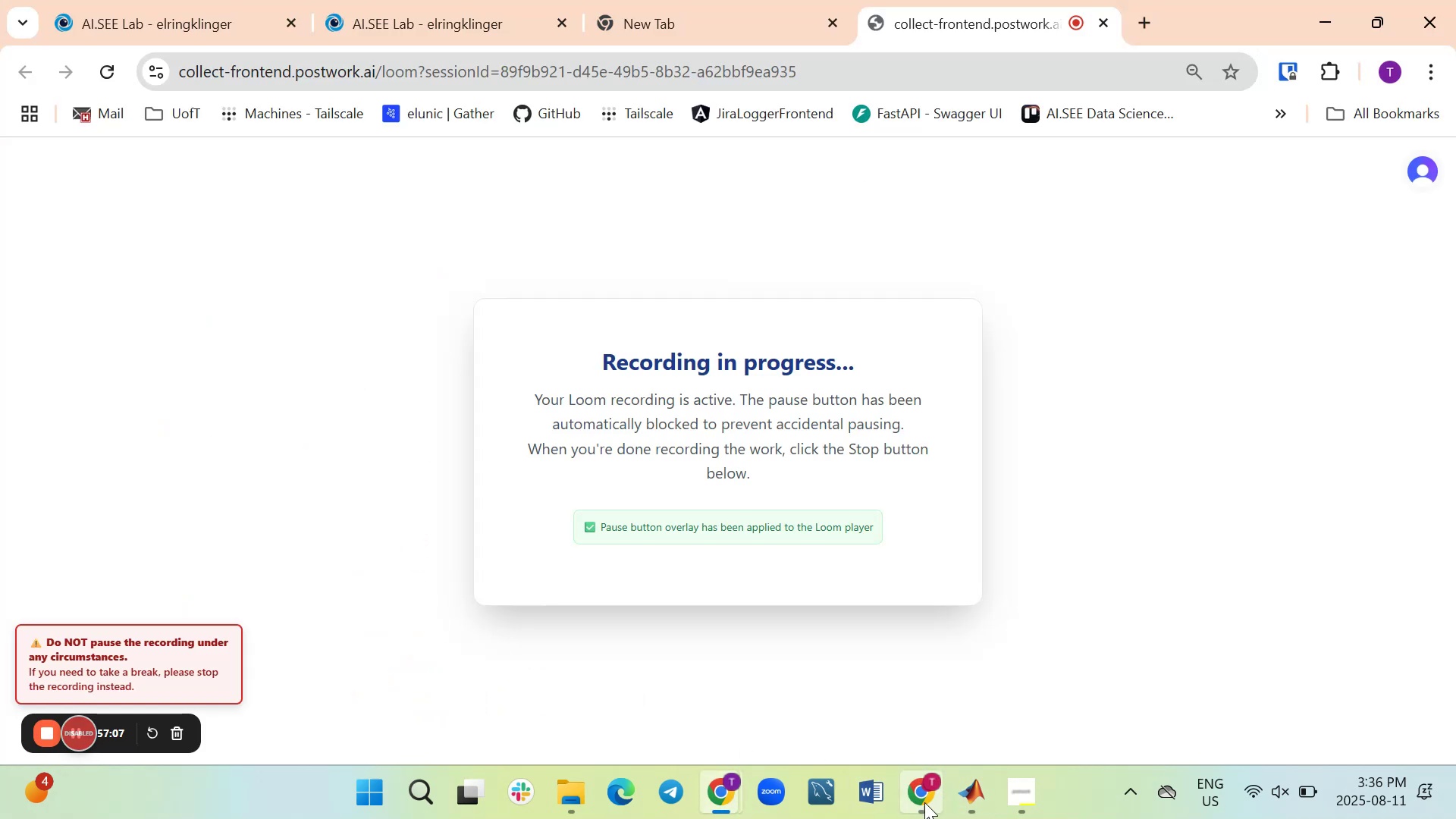 
left_click([968, 802])
 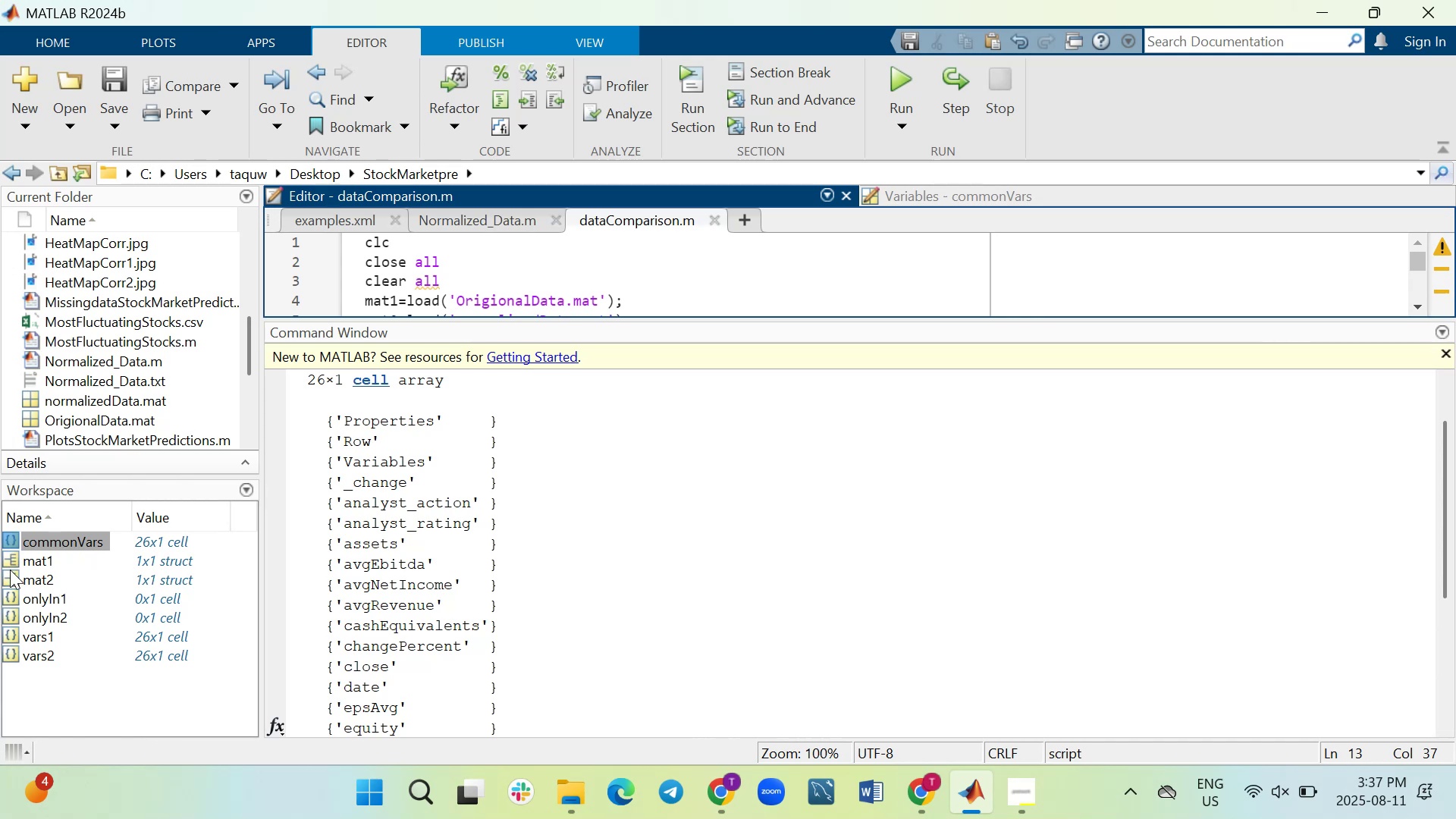 
wait(16.61)
 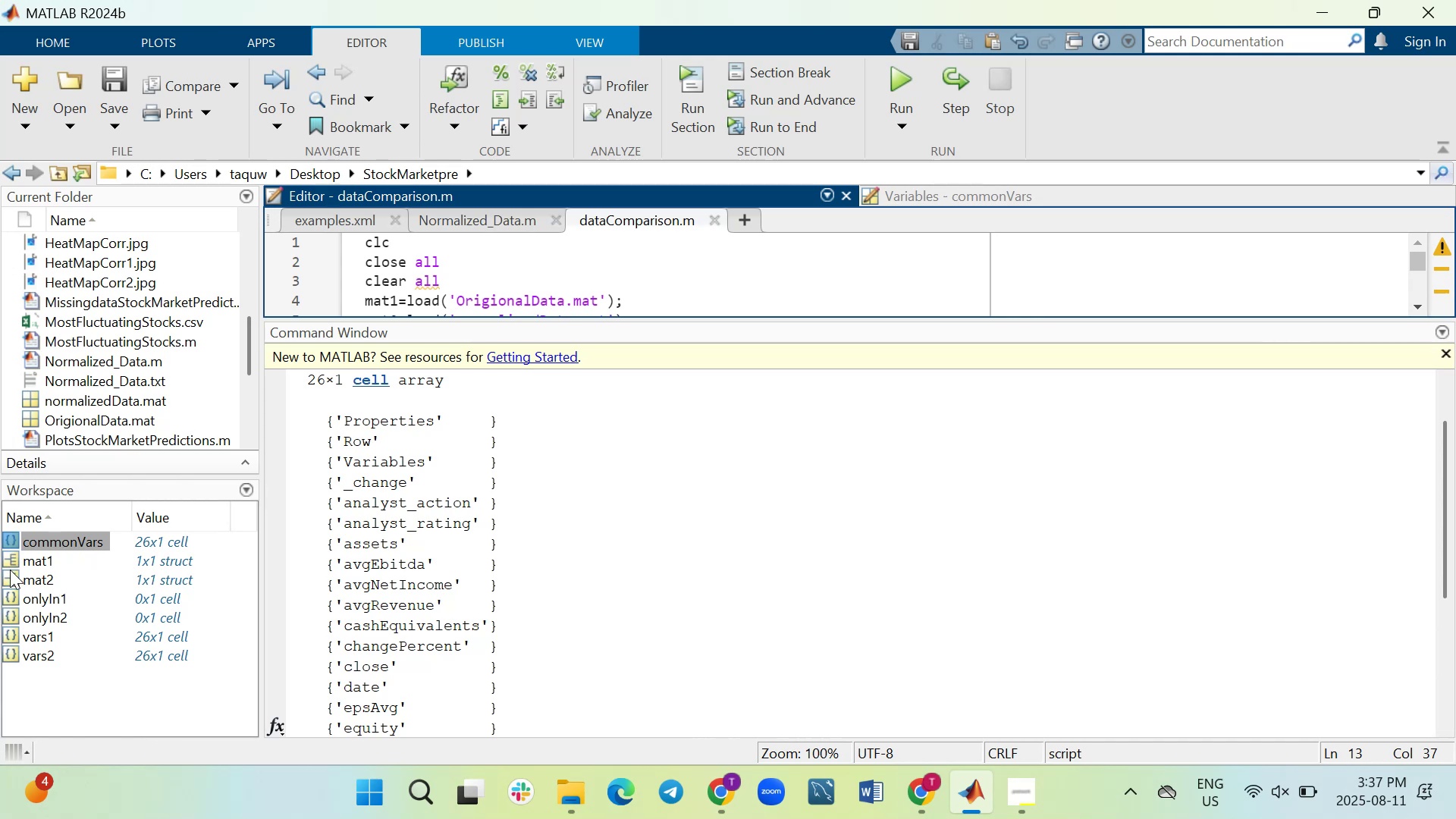 
scroll: coordinate [537, 262], scroll_direction: down, amount: 1.0
 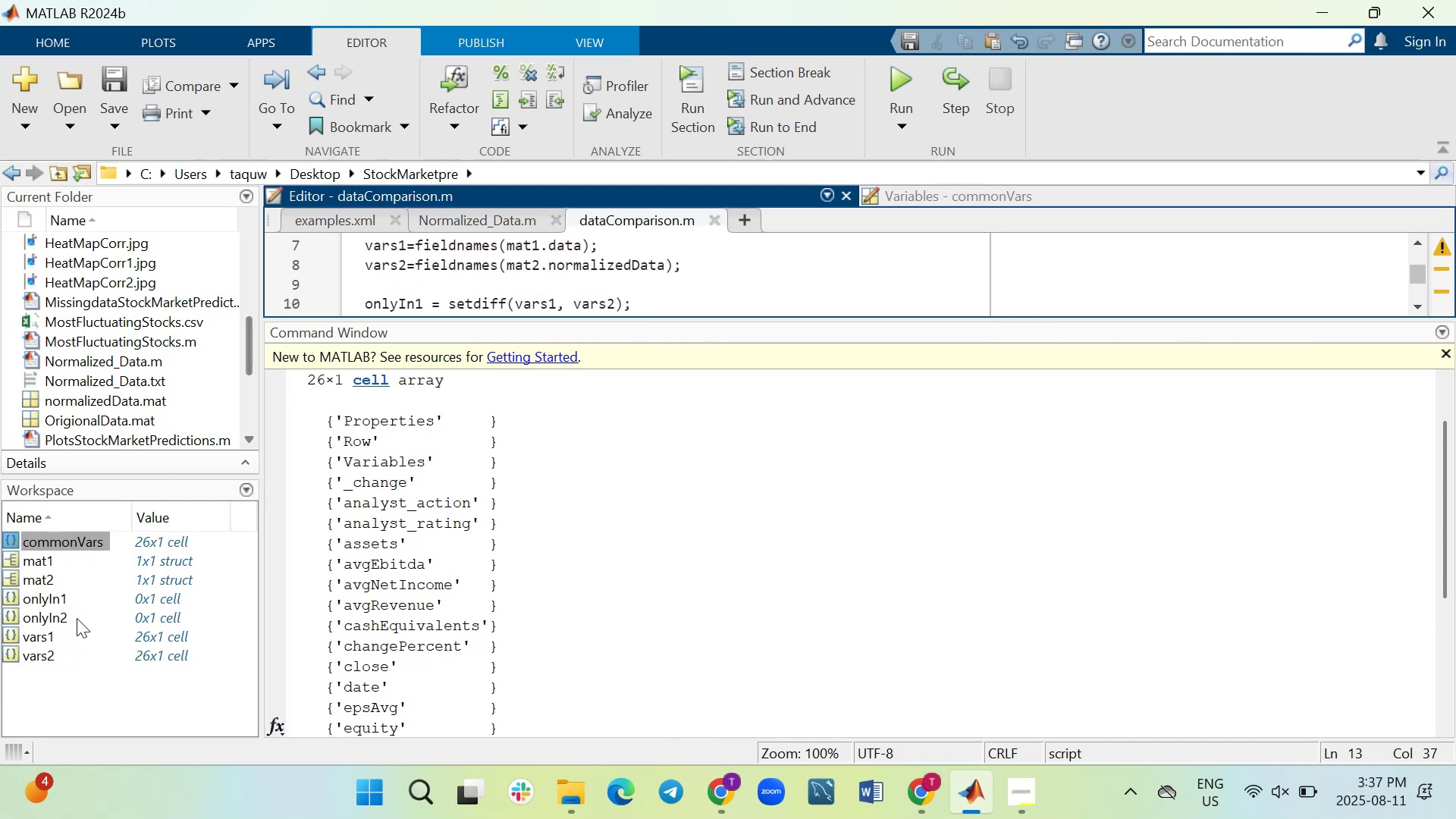 
wait(6.15)
 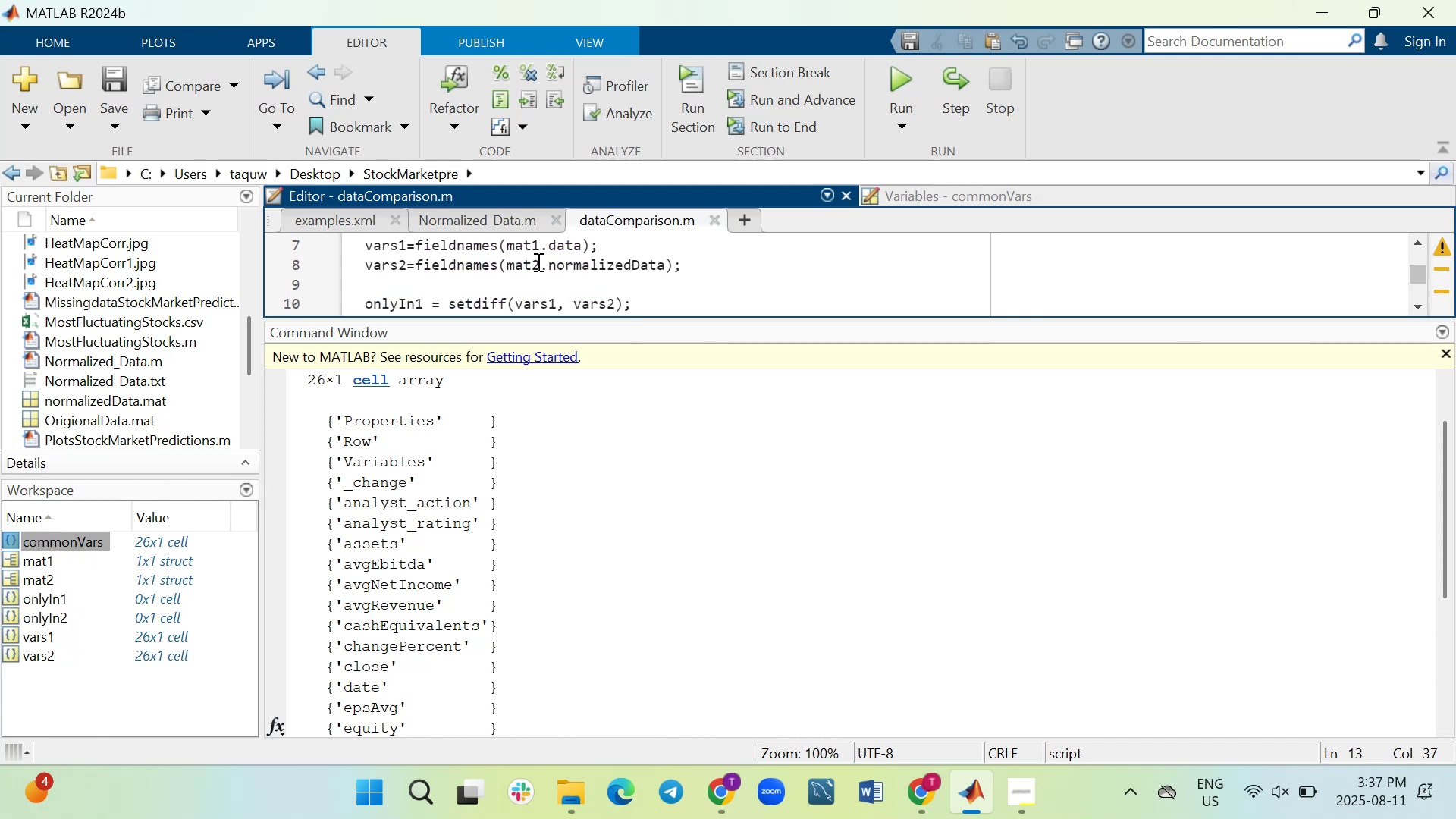 
double_click([11, 635])
 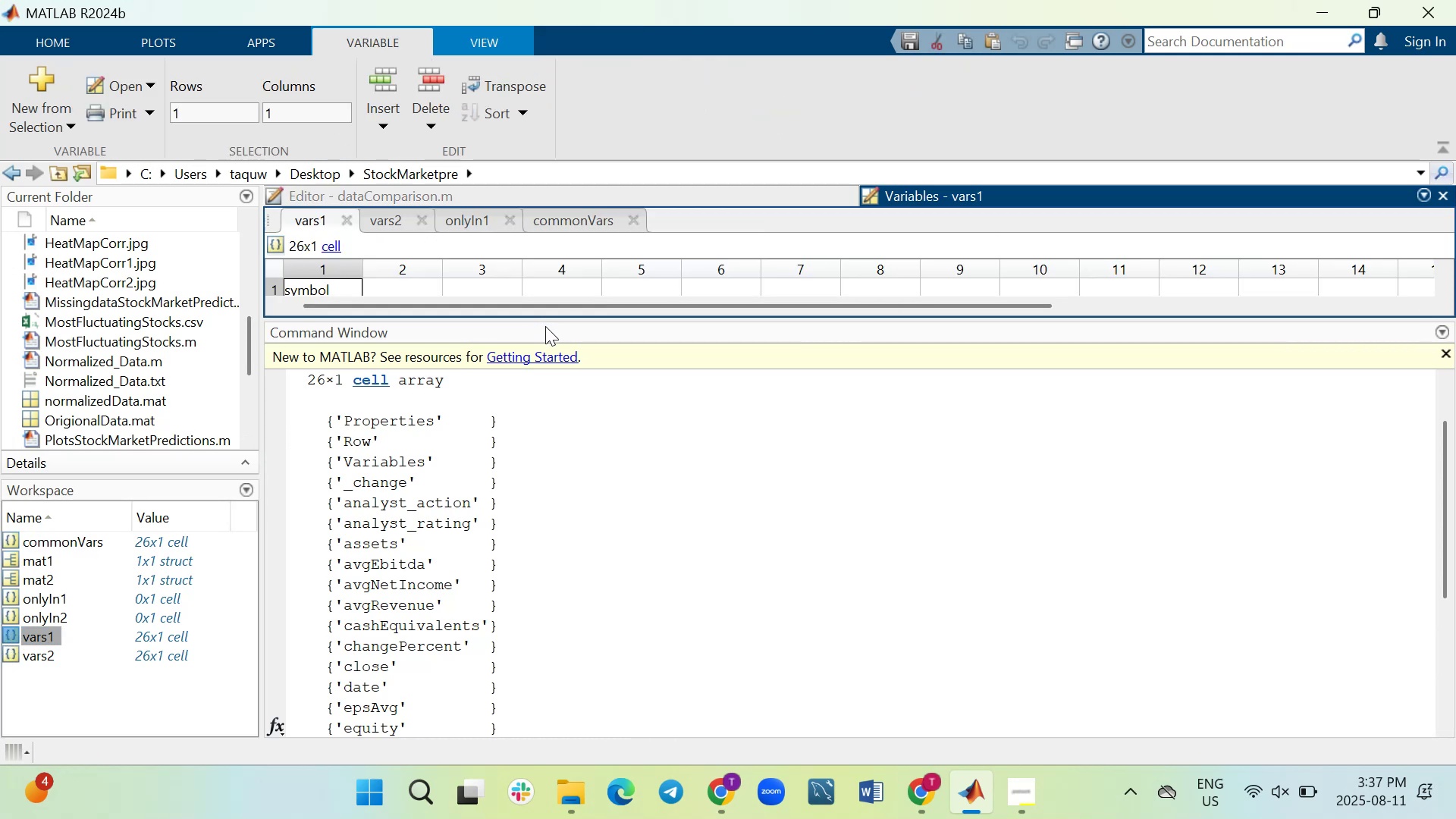 
wait(6.12)
 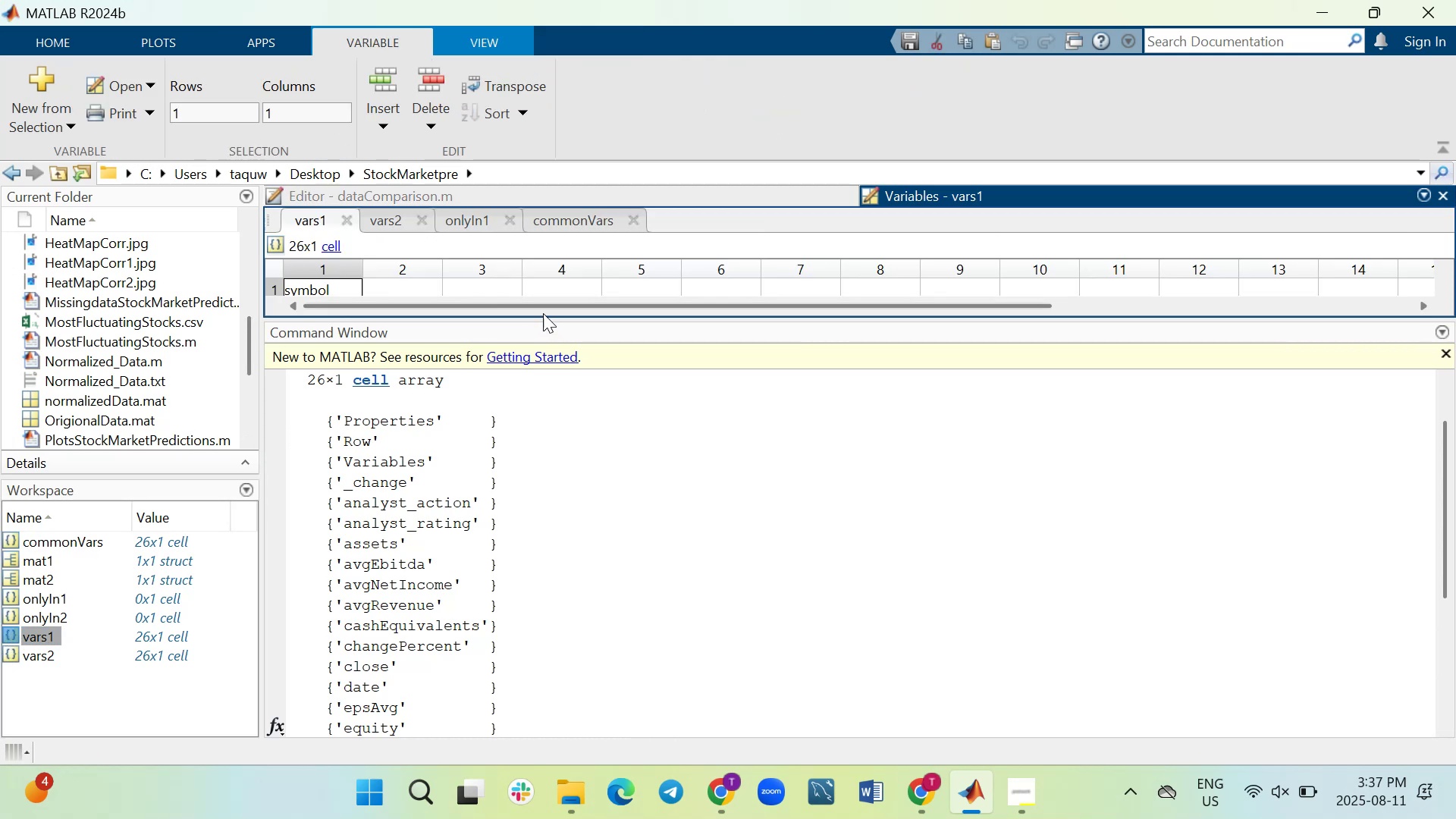 
left_click_drag(start_coordinate=[553, 320], to_coordinate=[532, 472])
 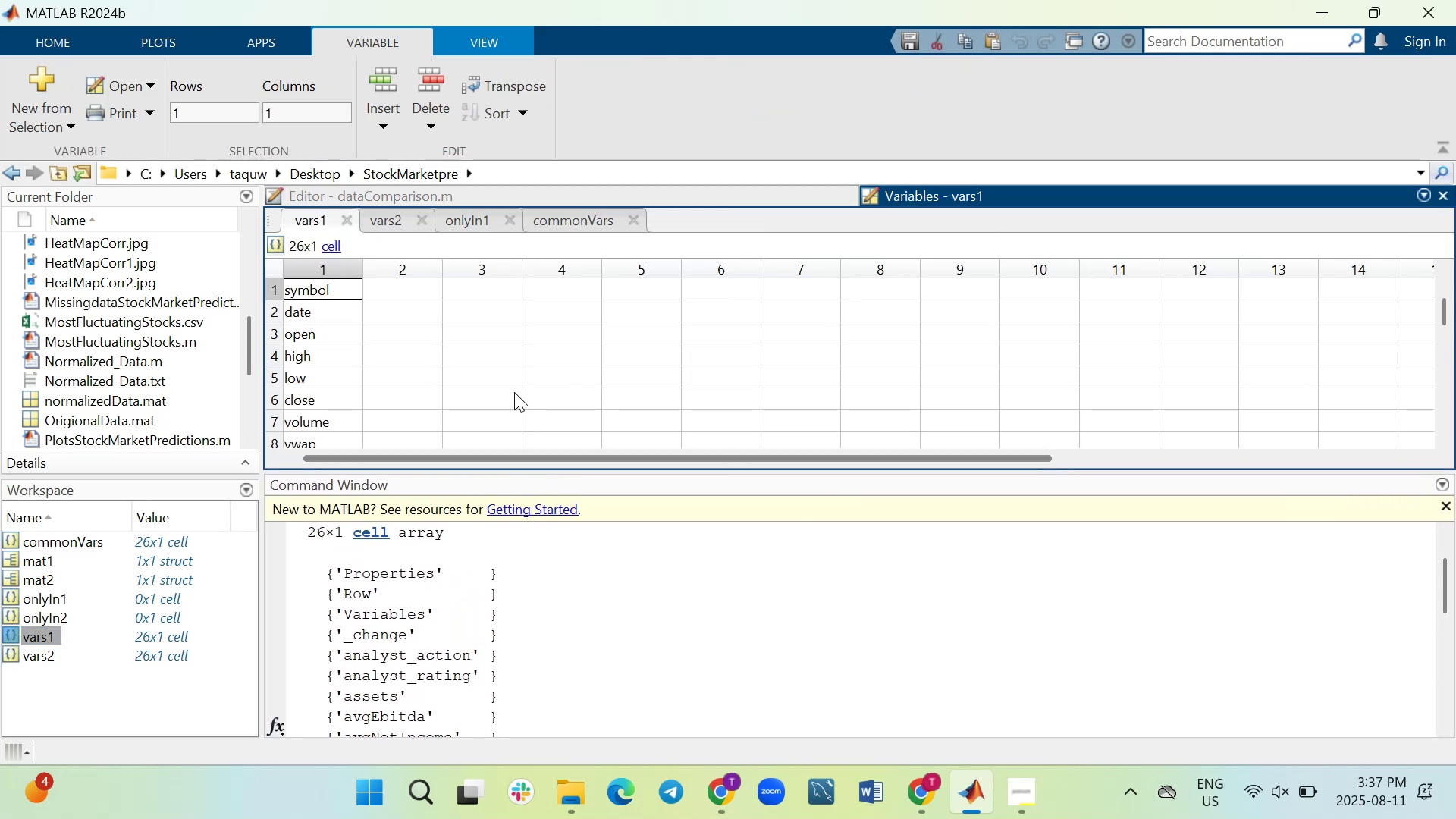 
scroll: coordinate [490, 340], scroll_direction: up, amount: 2.0
 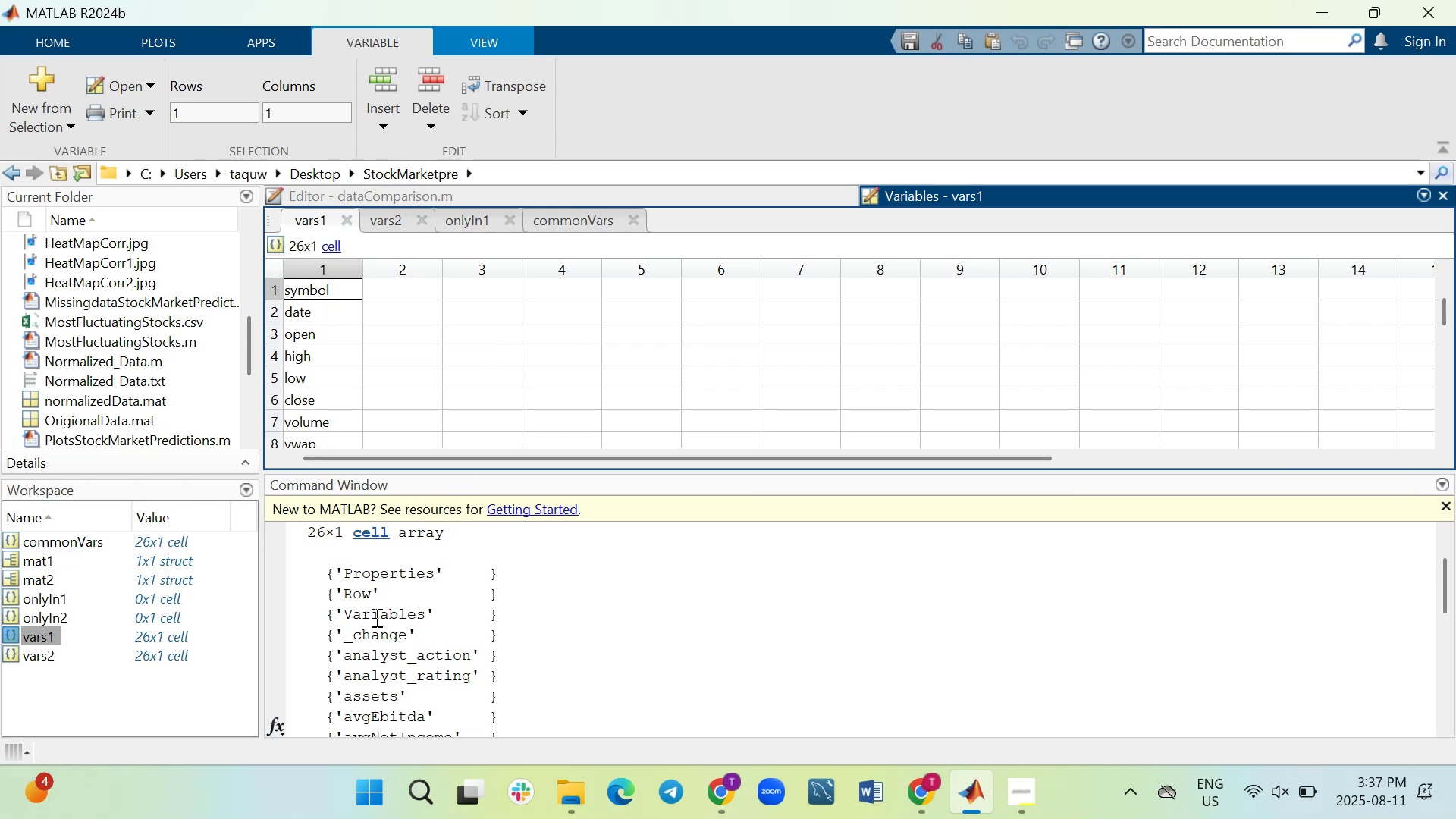 
scroll: coordinate [405, 676], scroll_direction: down, amount: 5.0
 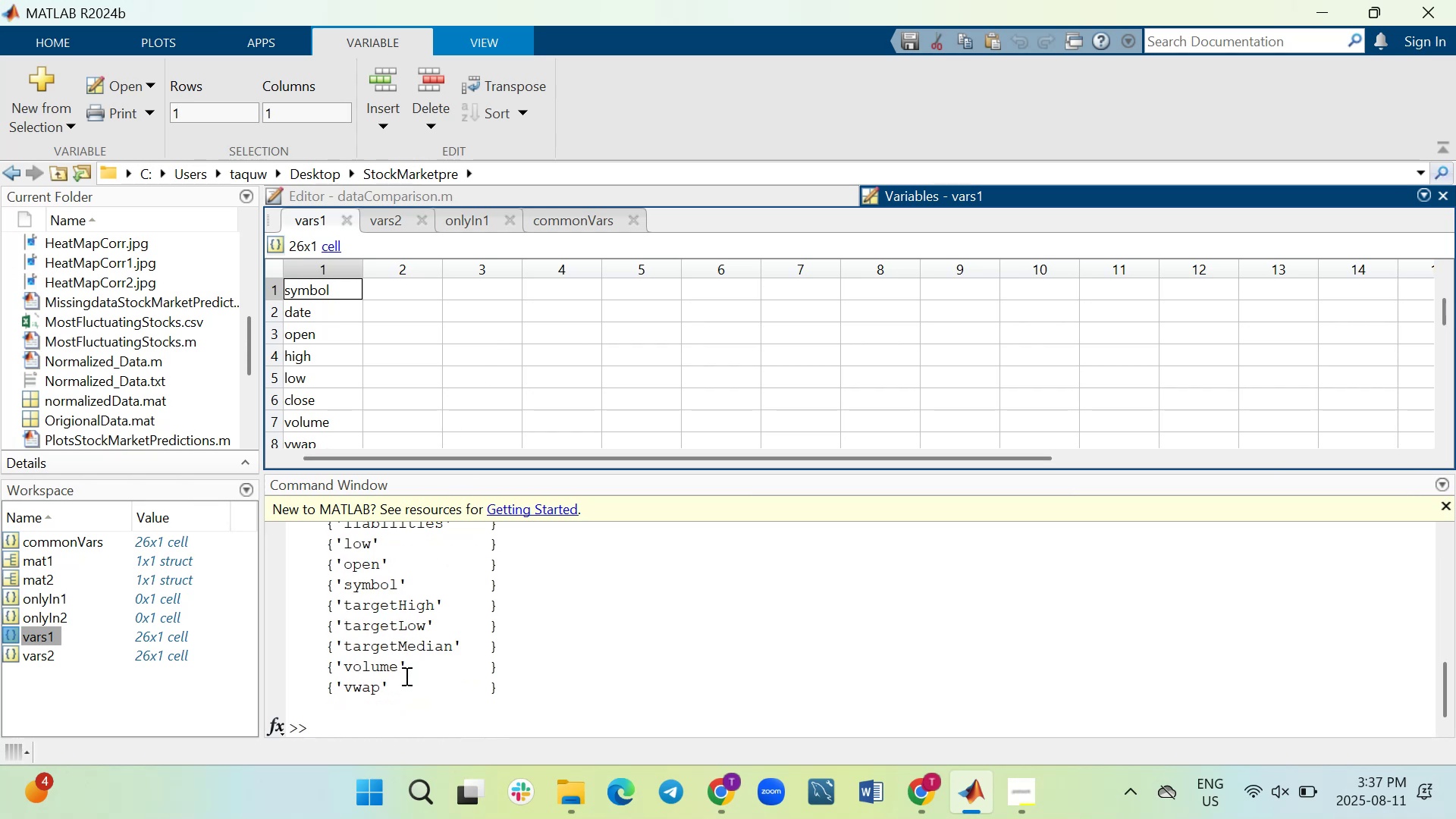 
scroll: coordinate [405, 671], scroll_direction: up, amount: 7.0
 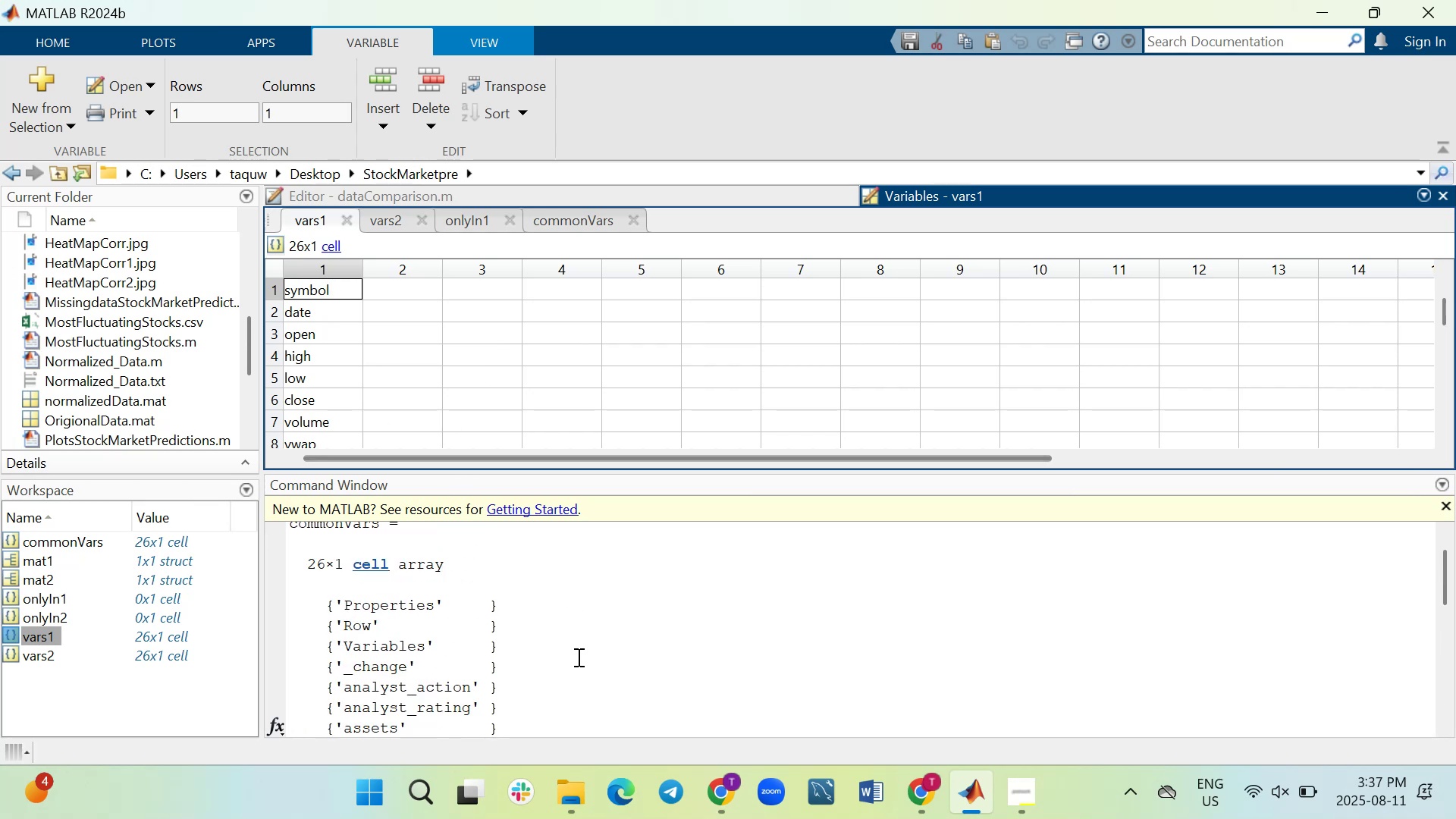 
left_click([577, 657])
 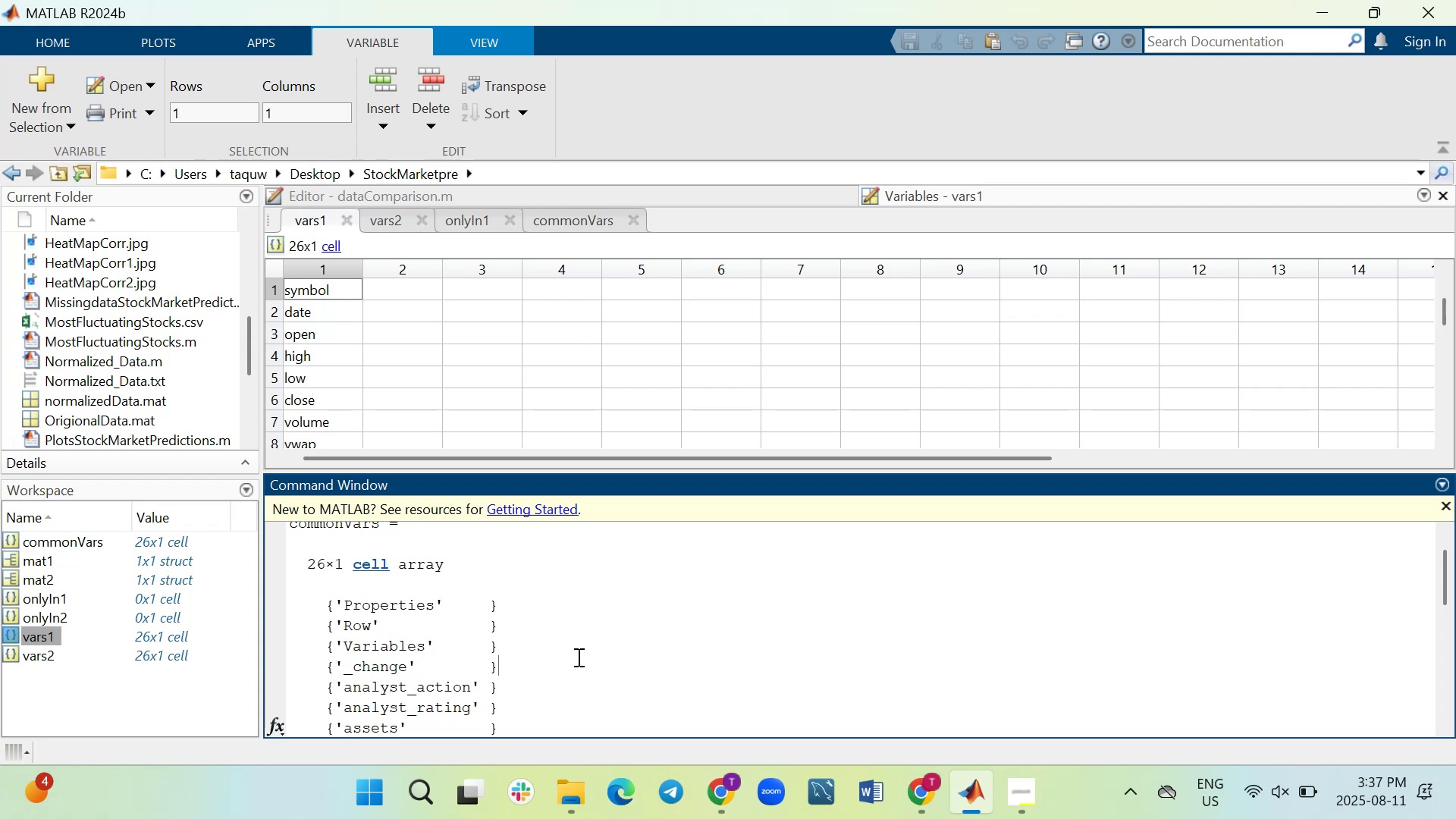 
key(Control+F)
 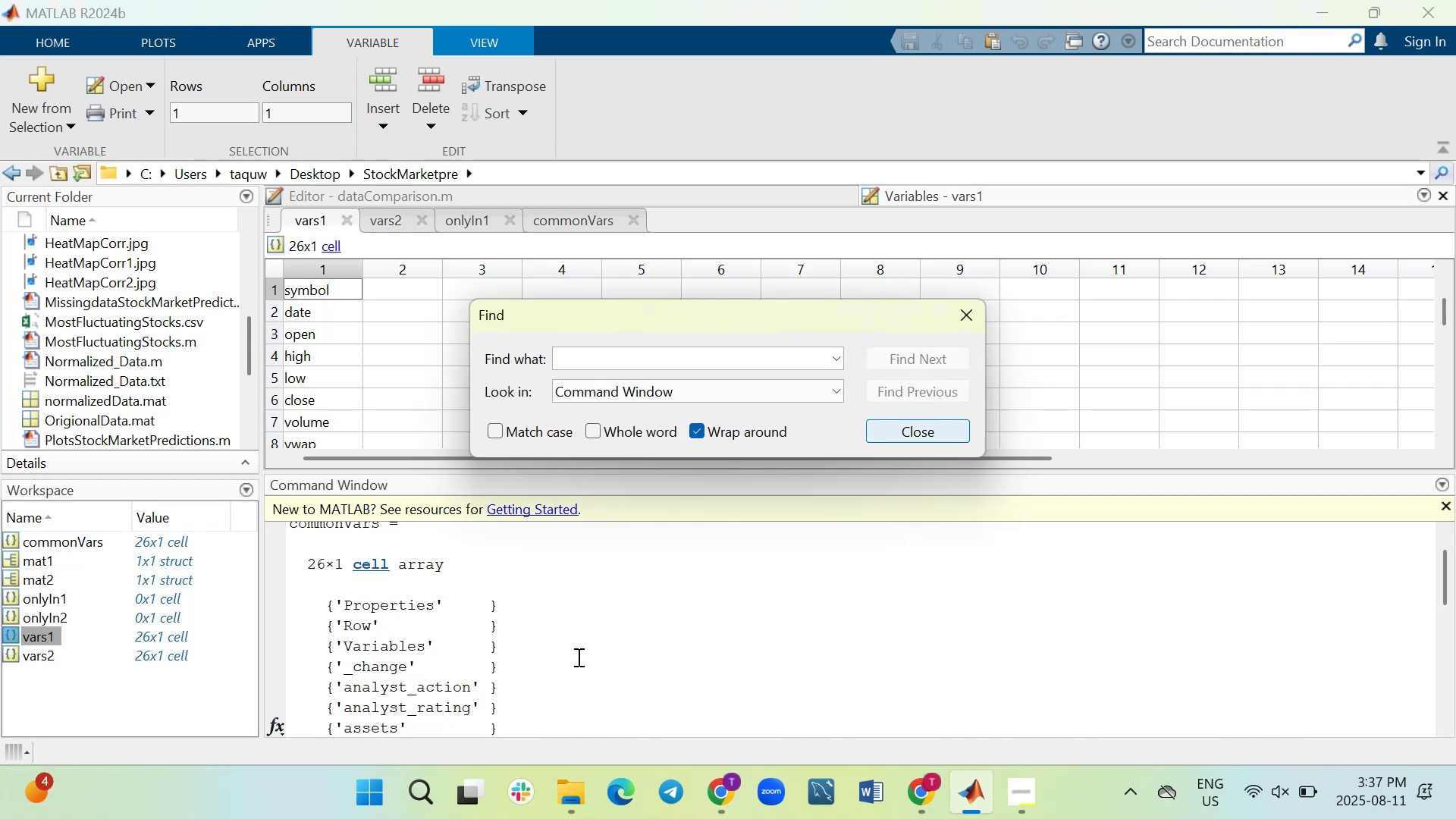 
type(symbol)
 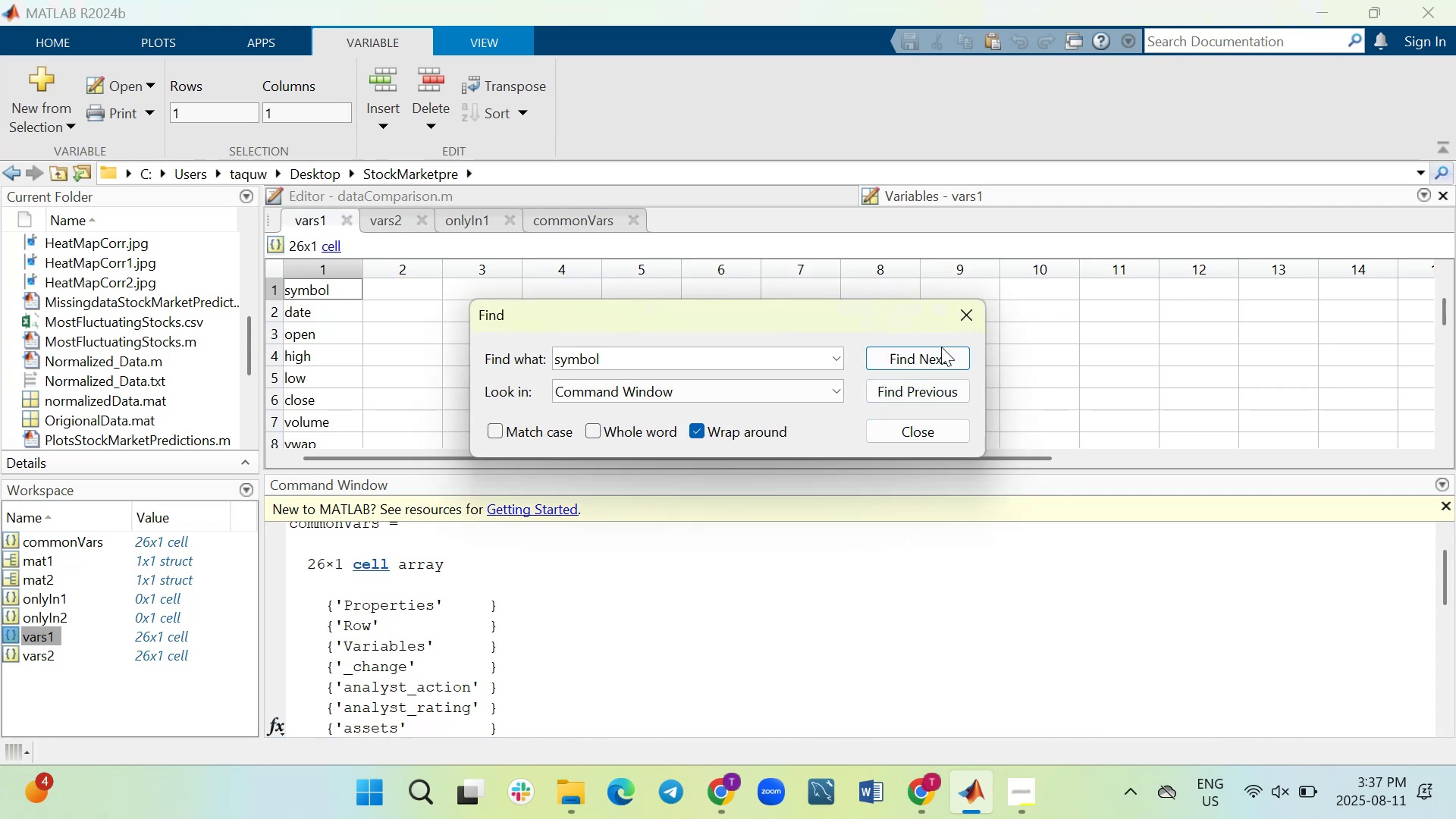 
left_click([939, 351])
 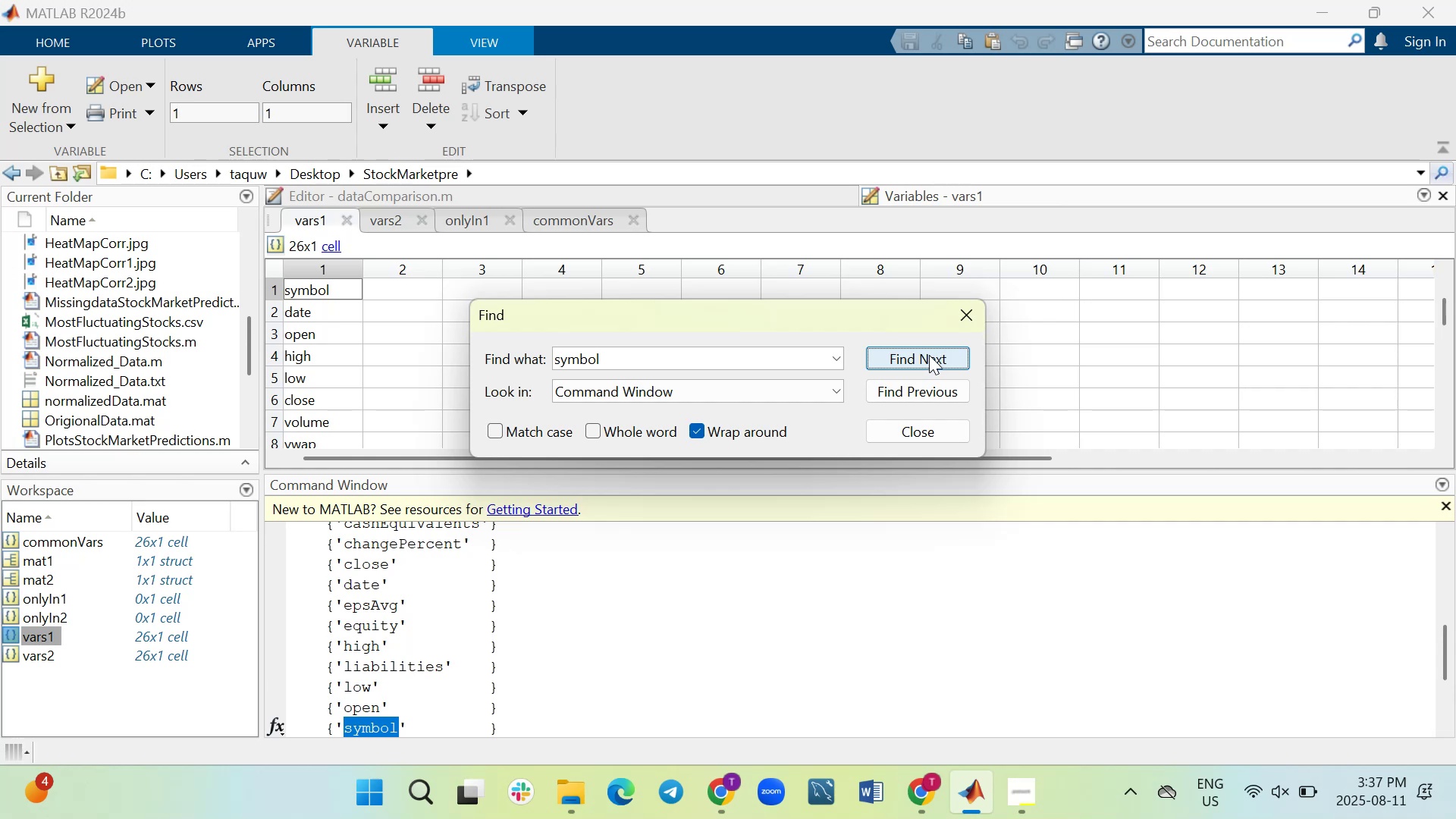 
left_click([929, 355])
 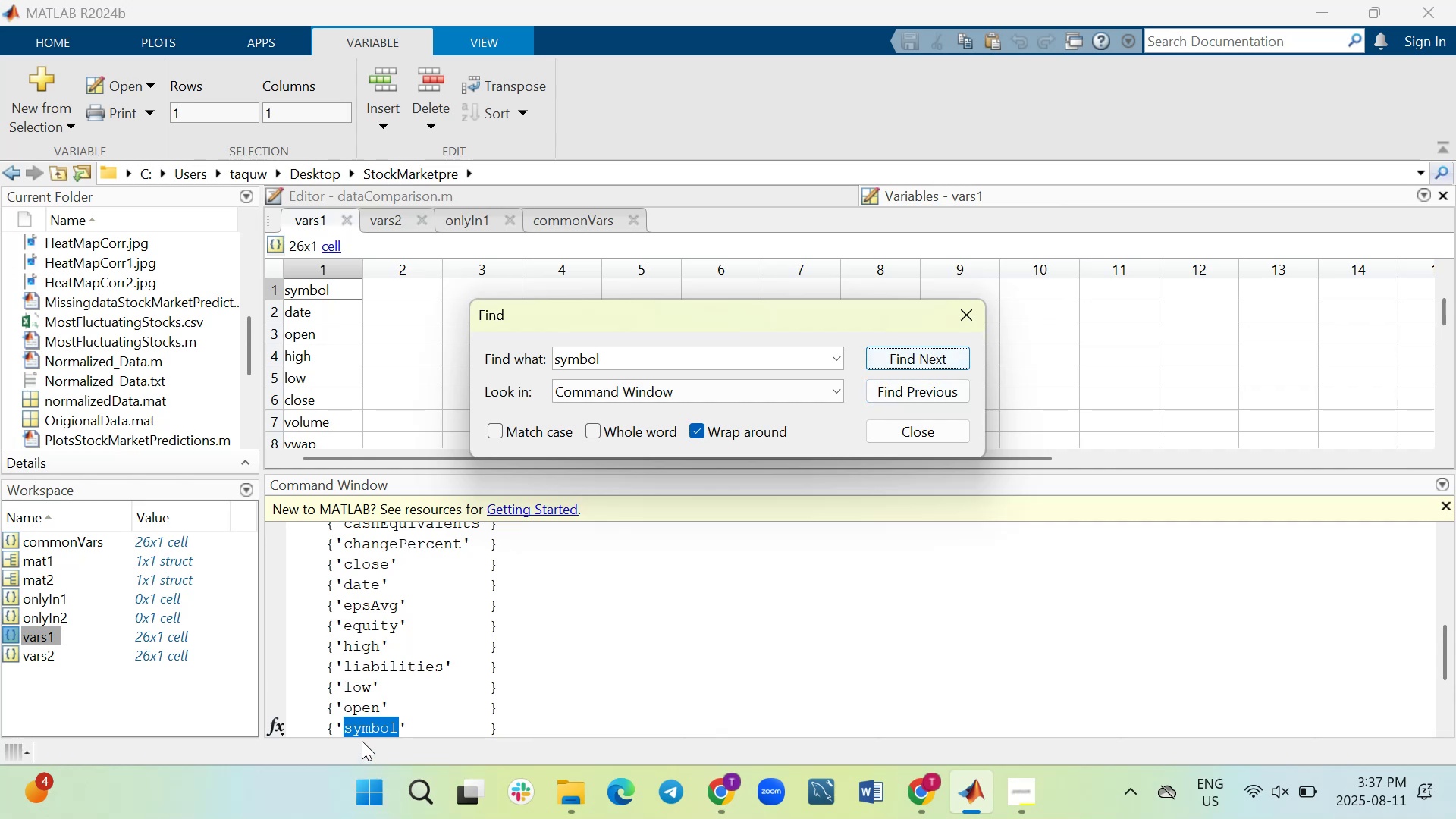 
left_click_drag(start_coordinate=[358, 733], to_coordinate=[372, 730])
 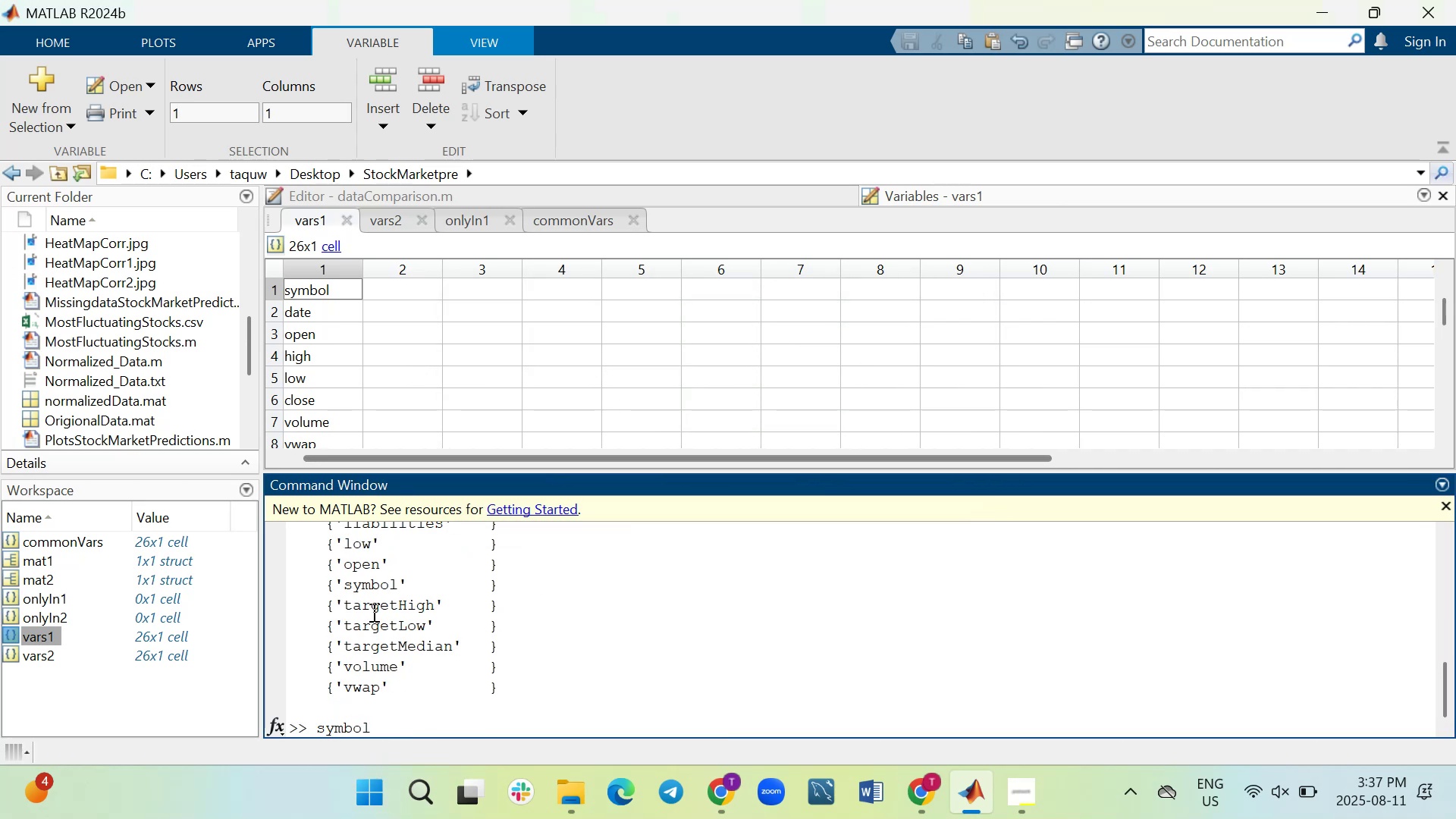 
hold_key(key=Backspace, duration=0.87)
 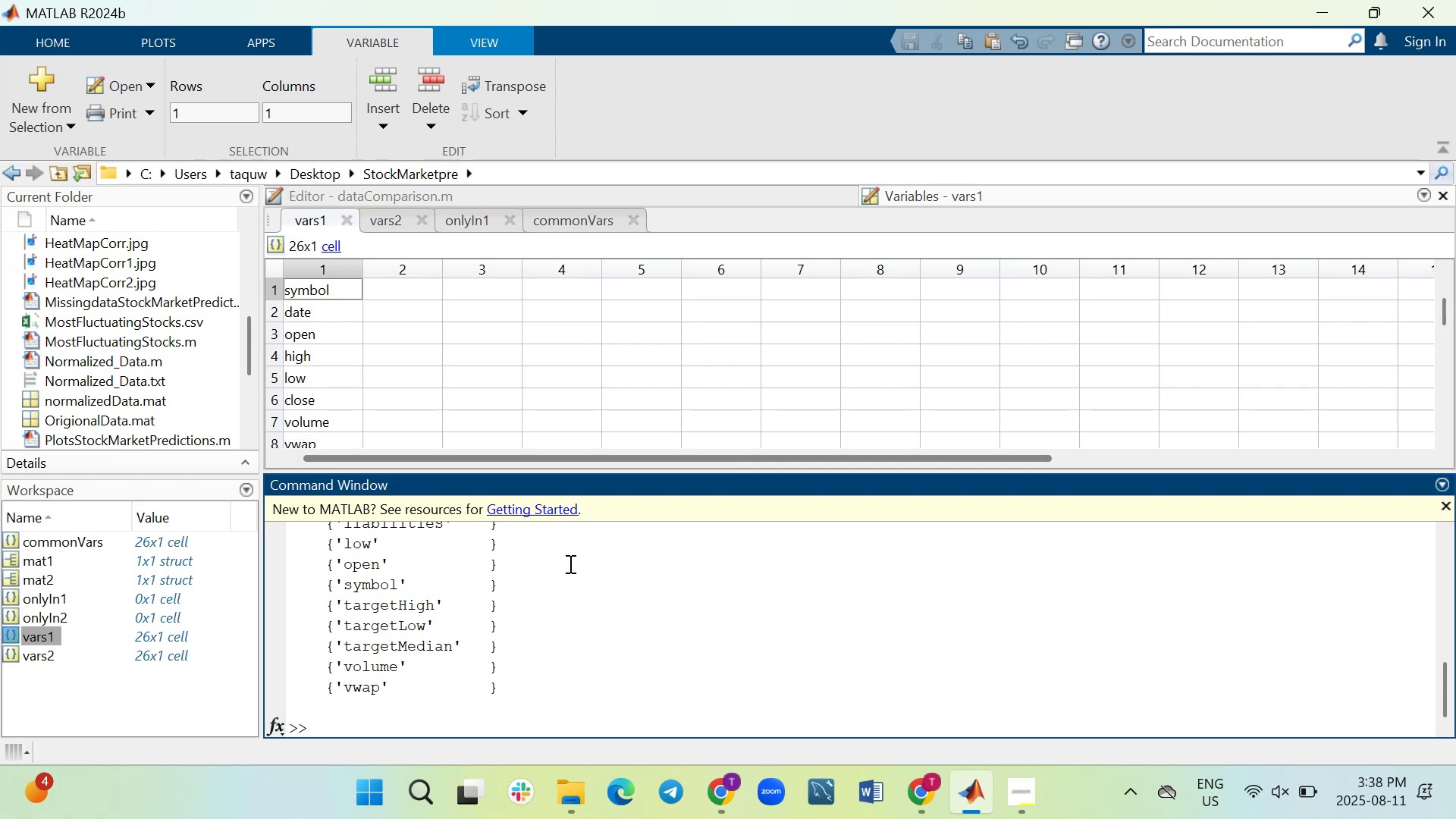 
key(Control+F)
 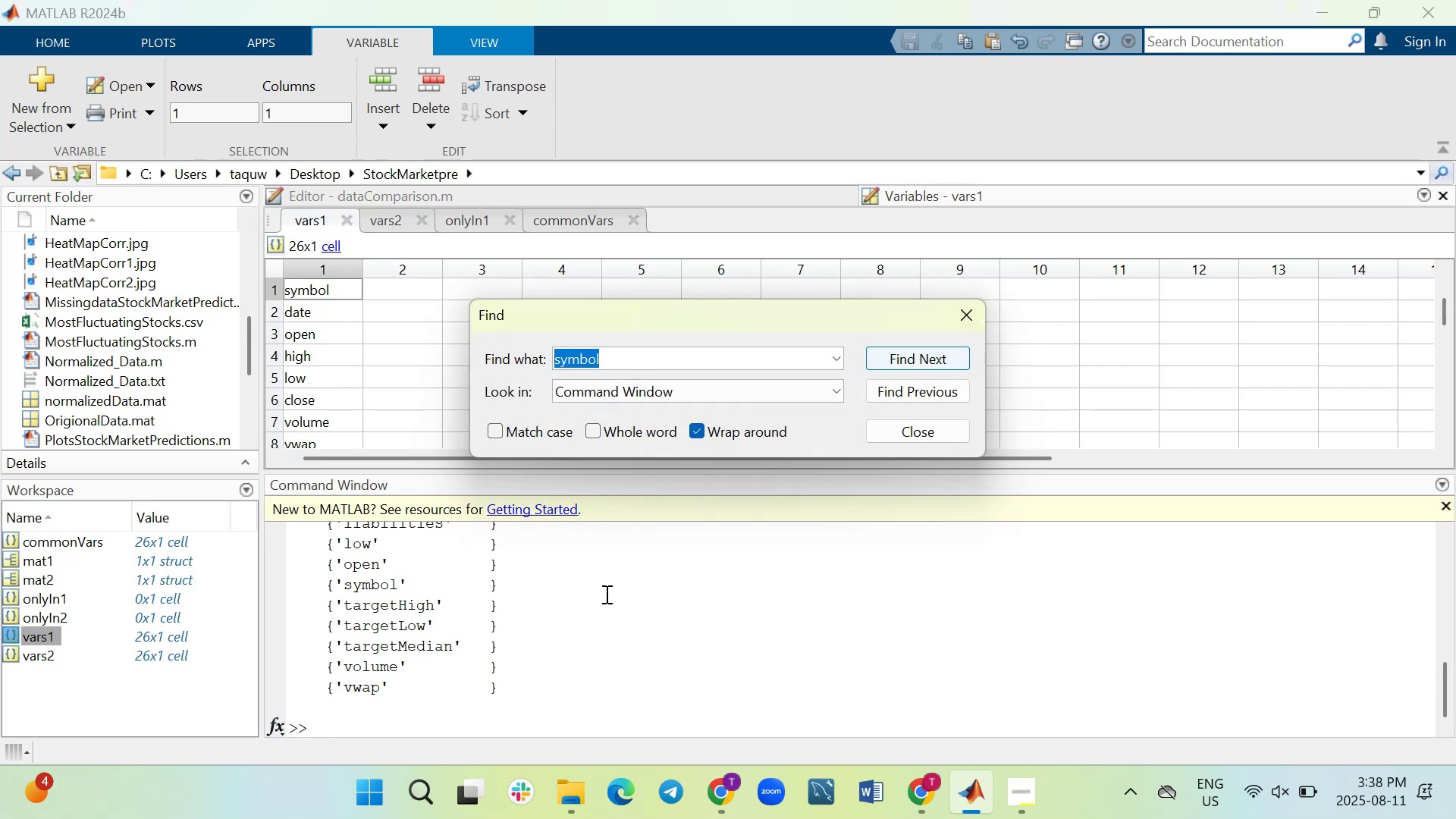 
type(volume)
 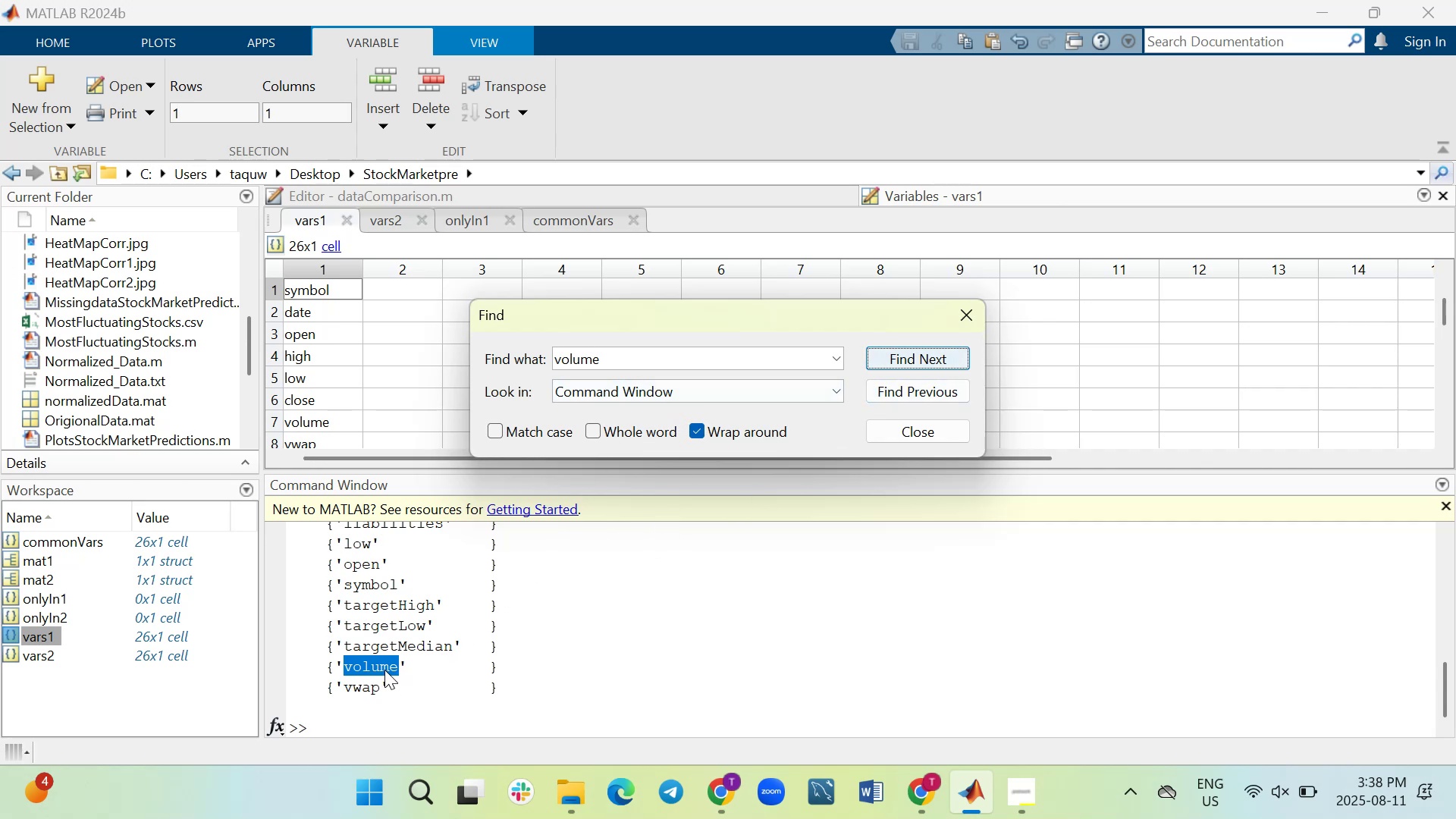 
wait(15.72)
 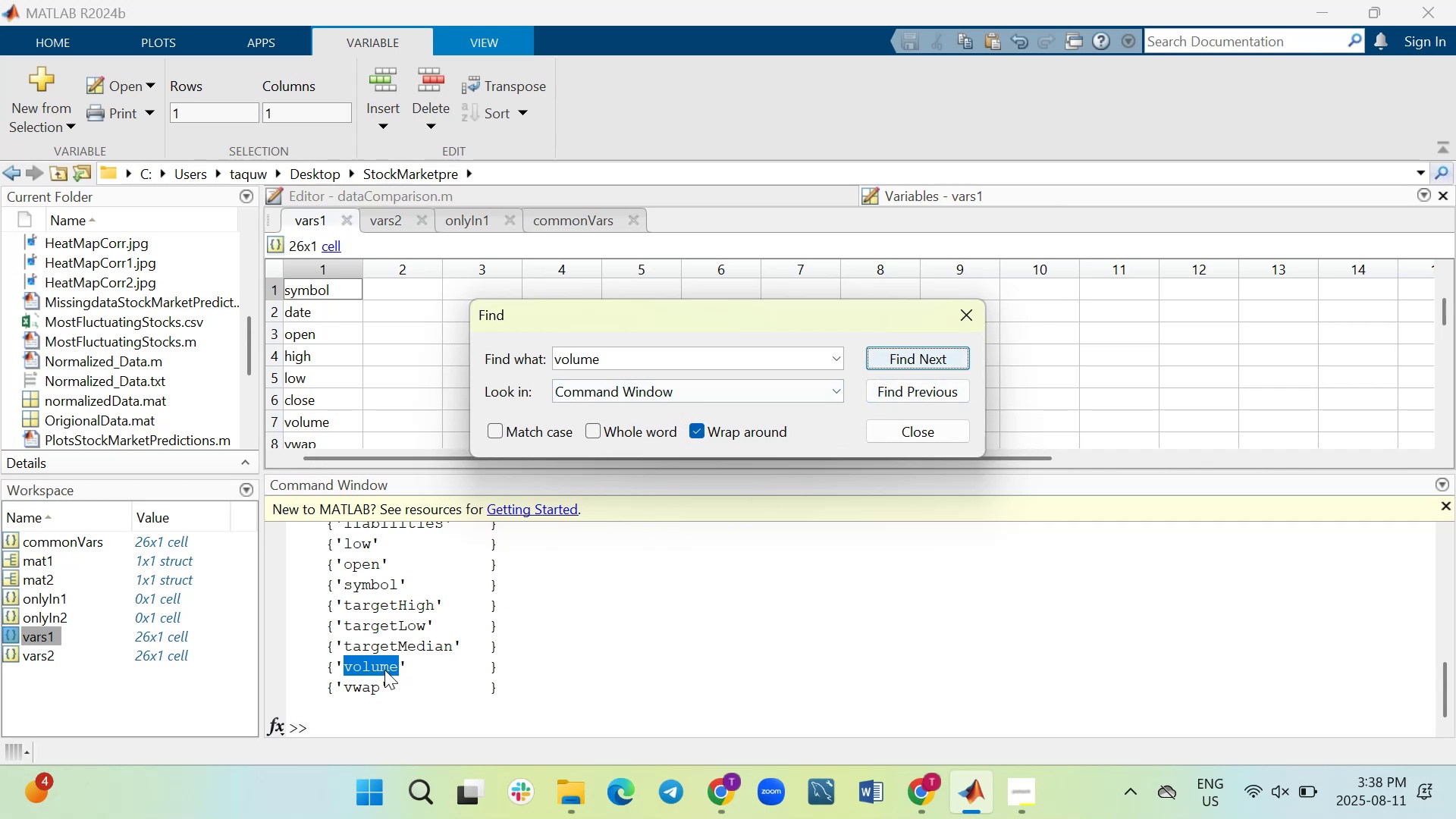 
left_click([726, 394])
 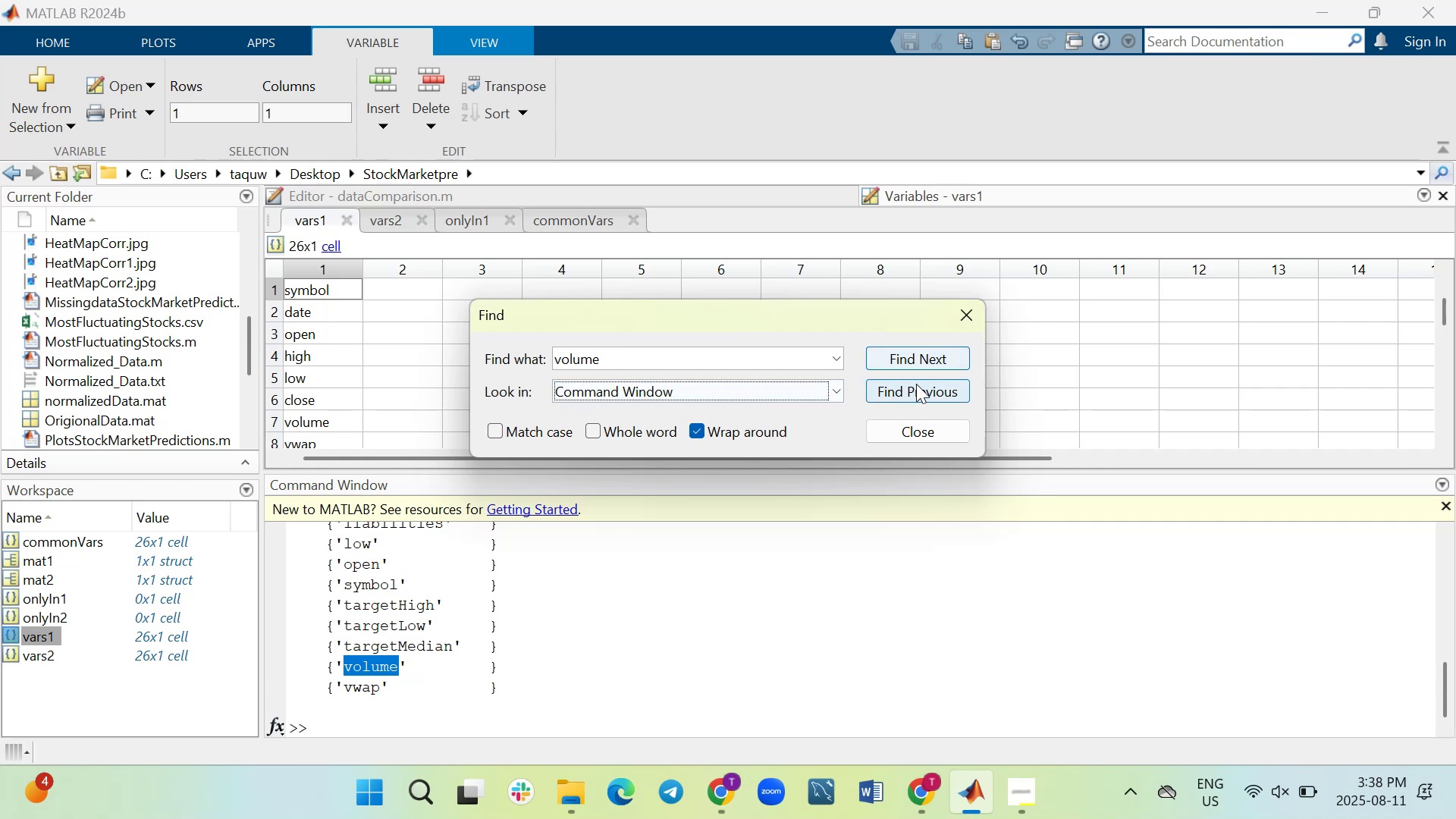 
left_click([956, 310])
 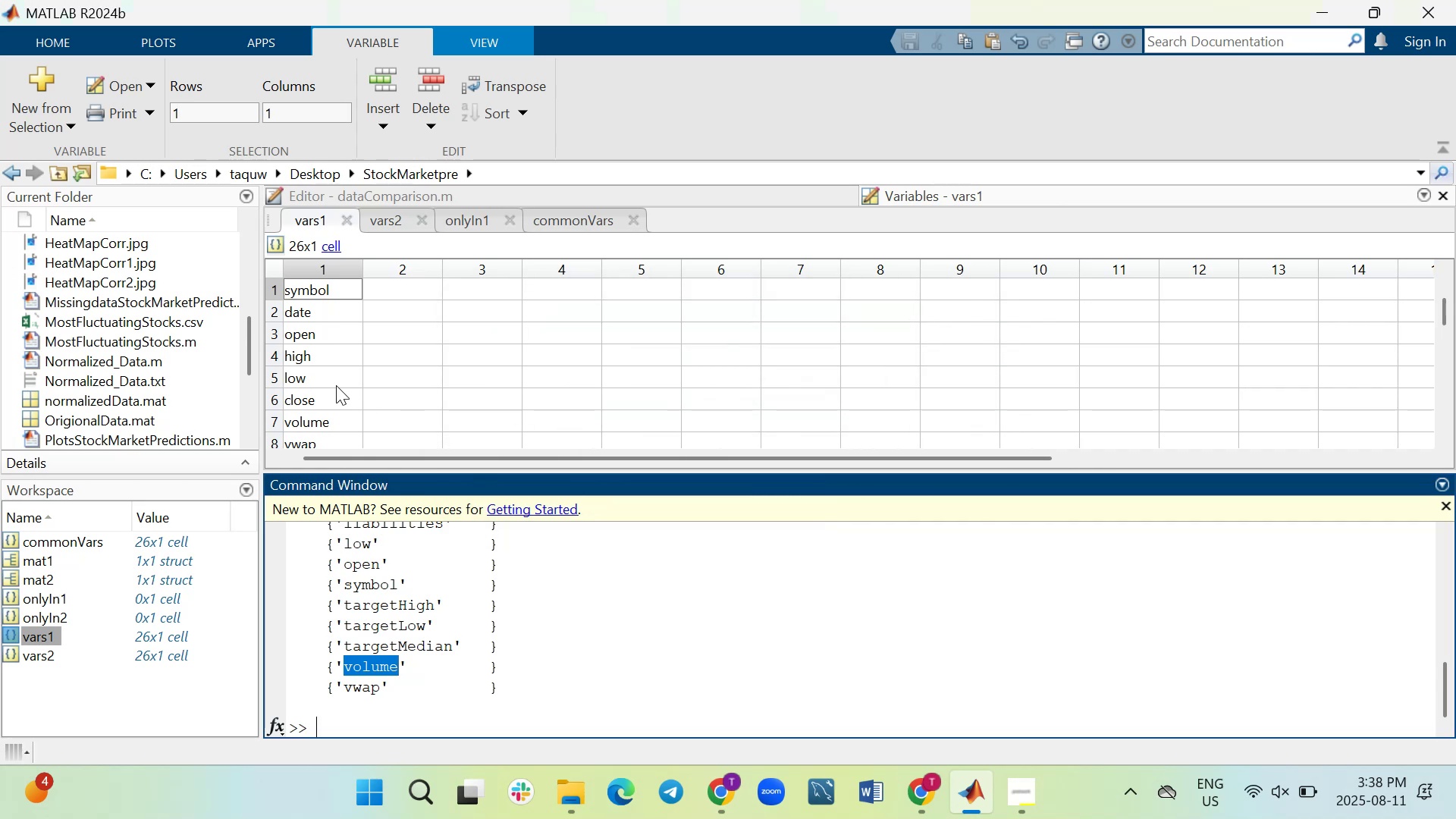 
scroll: coordinate [359, 381], scroll_direction: down, amount: 2.0
 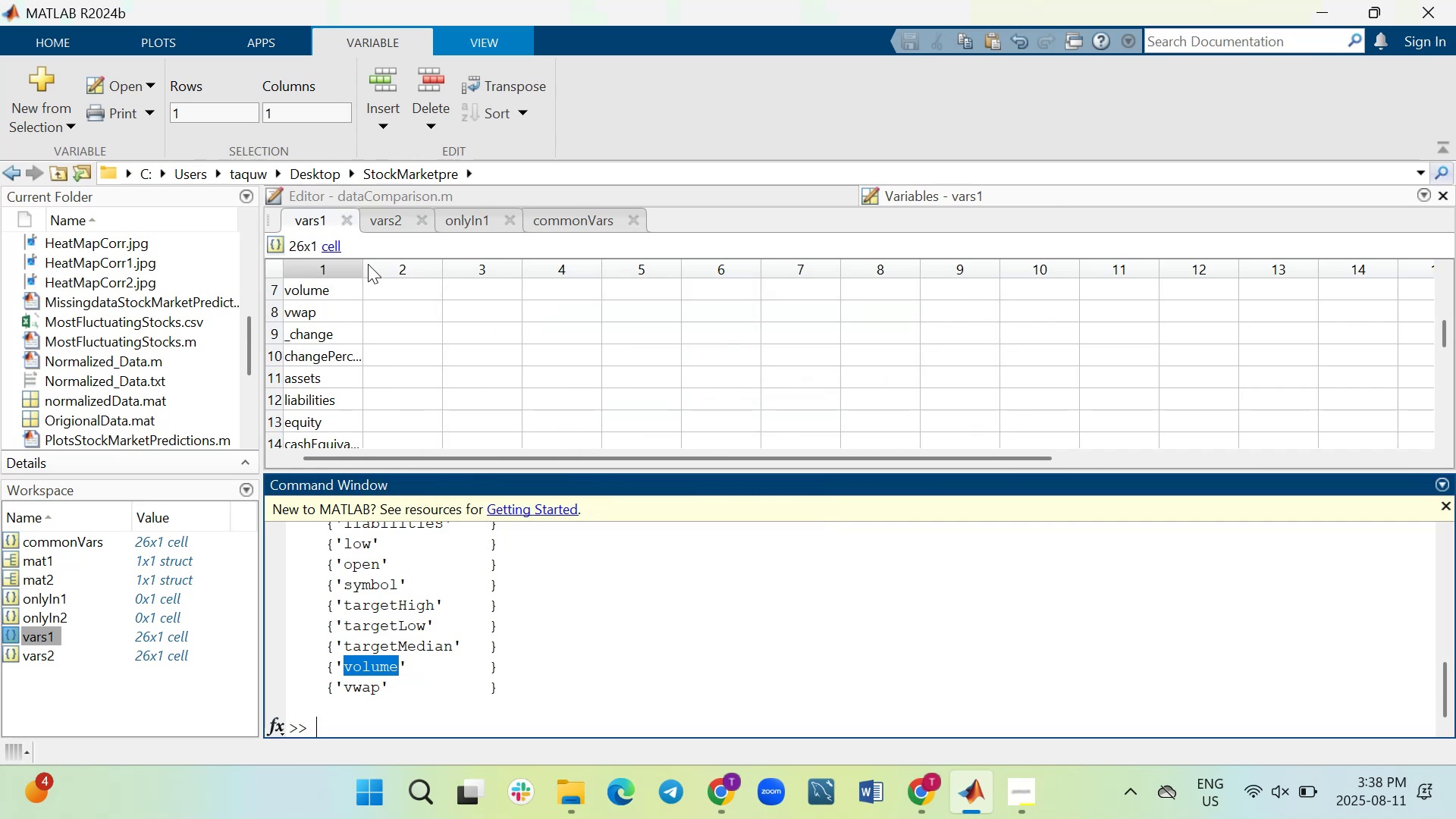 
left_click_drag(start_coordinate=[362, 265], to_coordinate=[431, 274])
 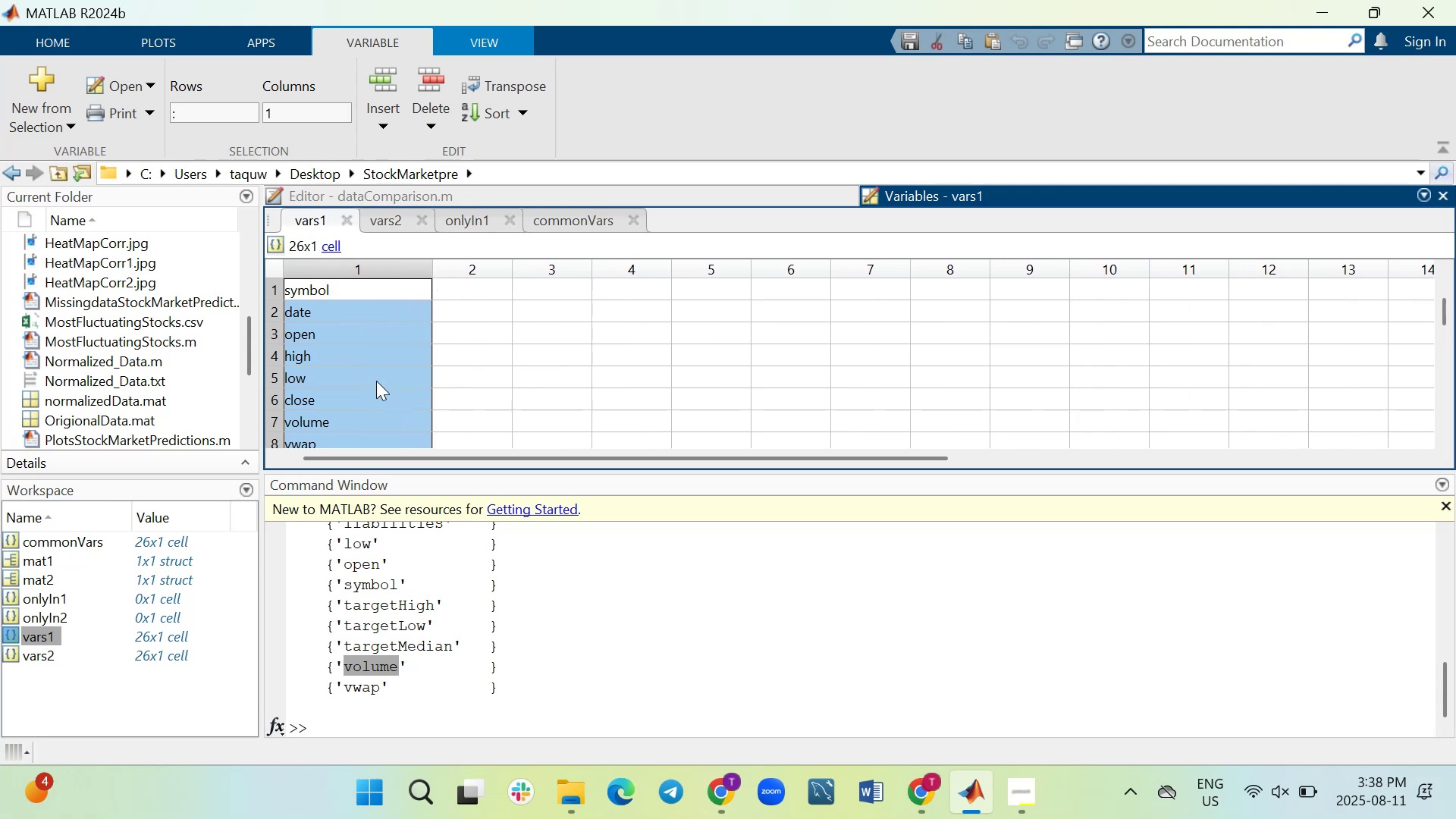 
left_click([351, 405])
 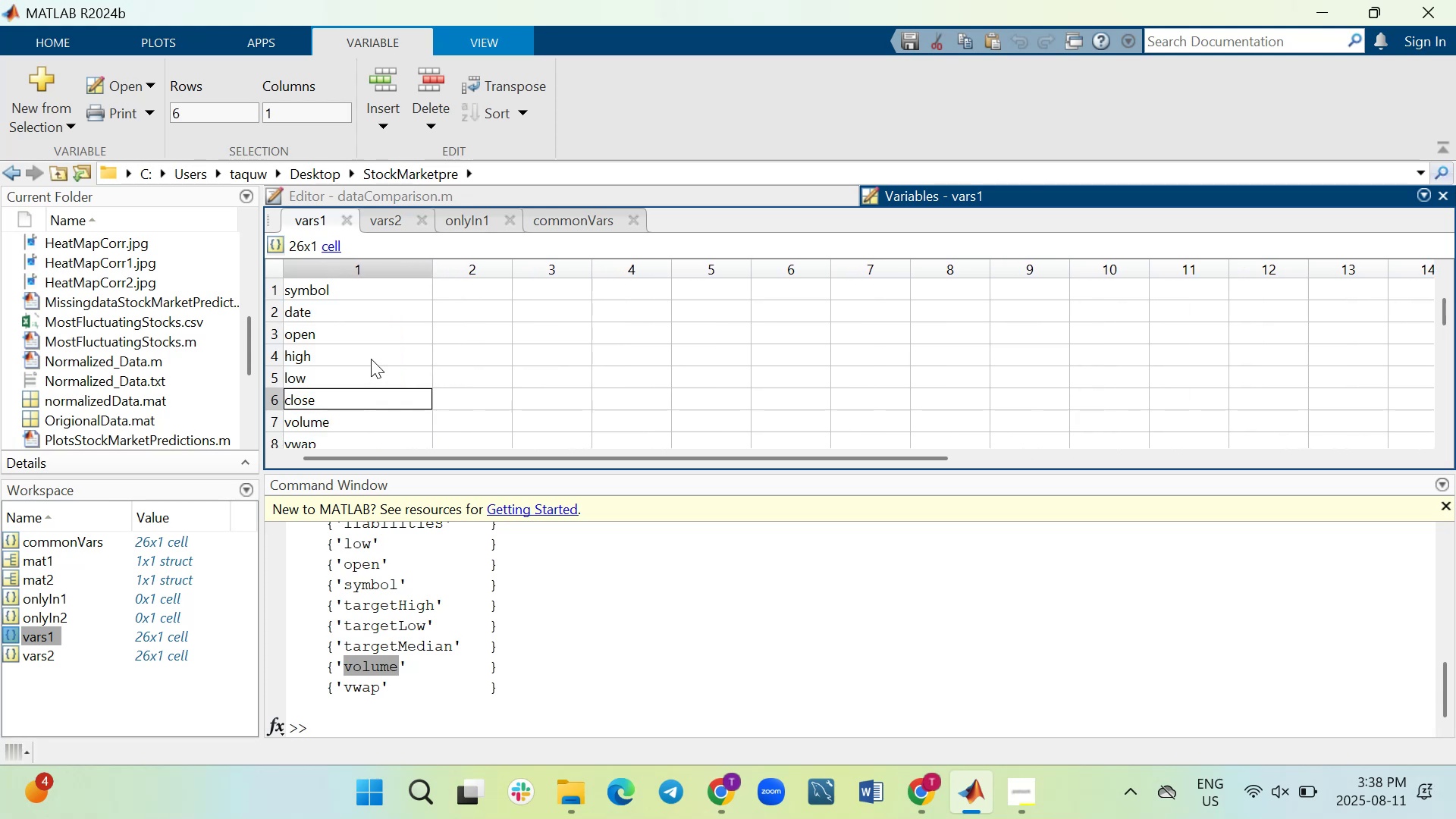 
scroll: coordinate [371, 359], scroll_direction: down, amount: 1.0
 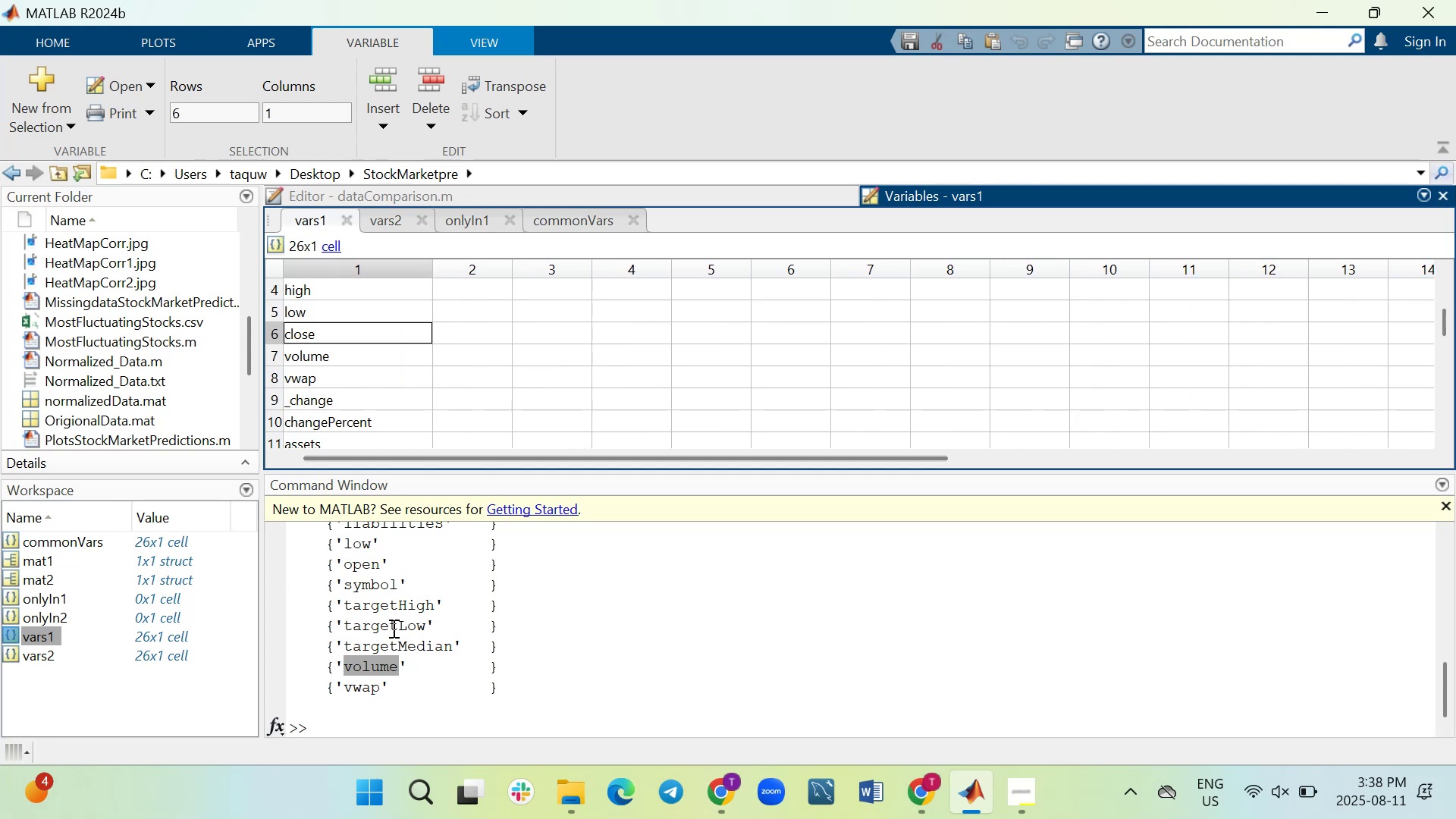 
scroll: coordinate [474, 594], scroll_direction: up, amount: 4.0
 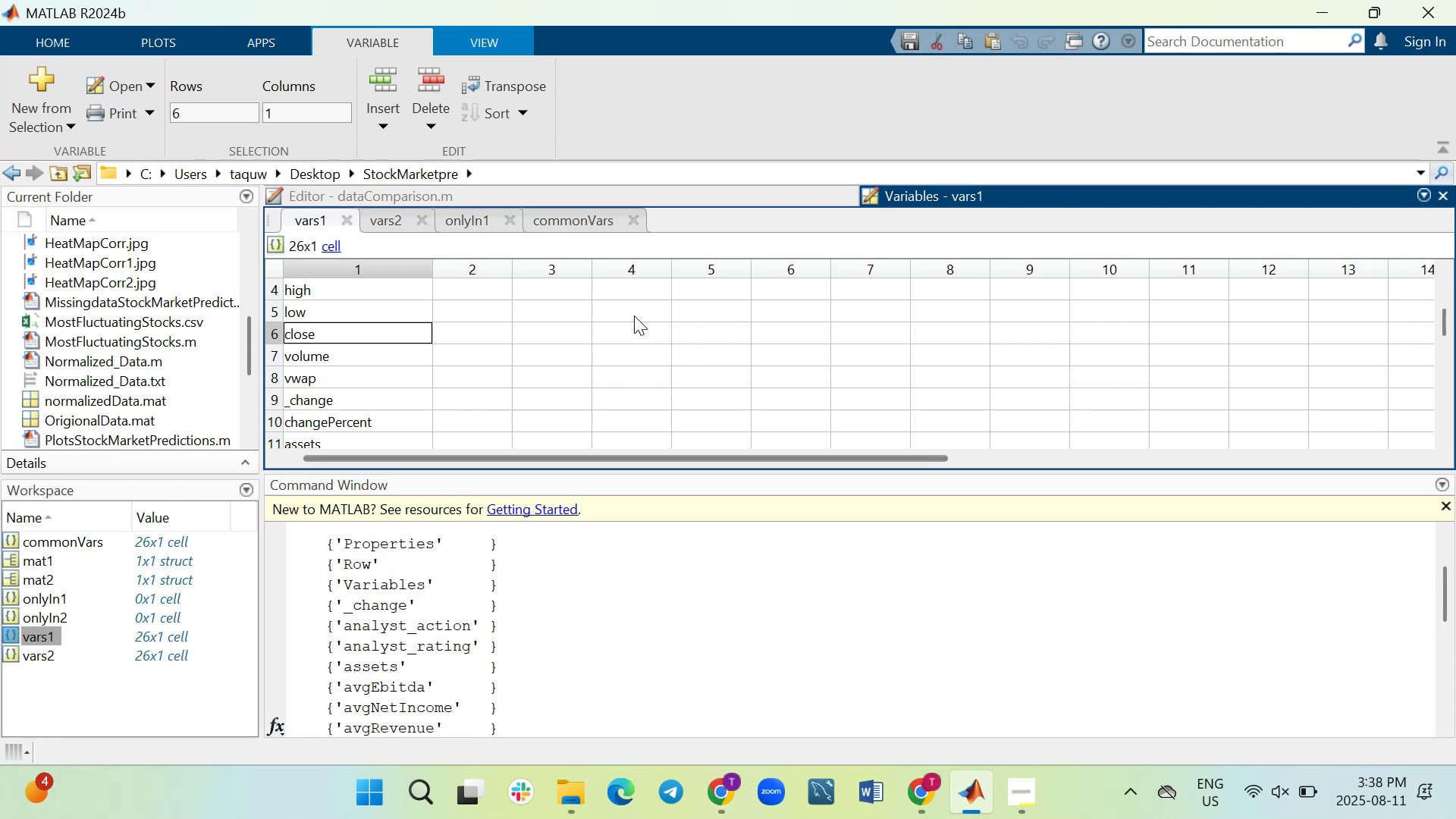 
wait(5.01)
 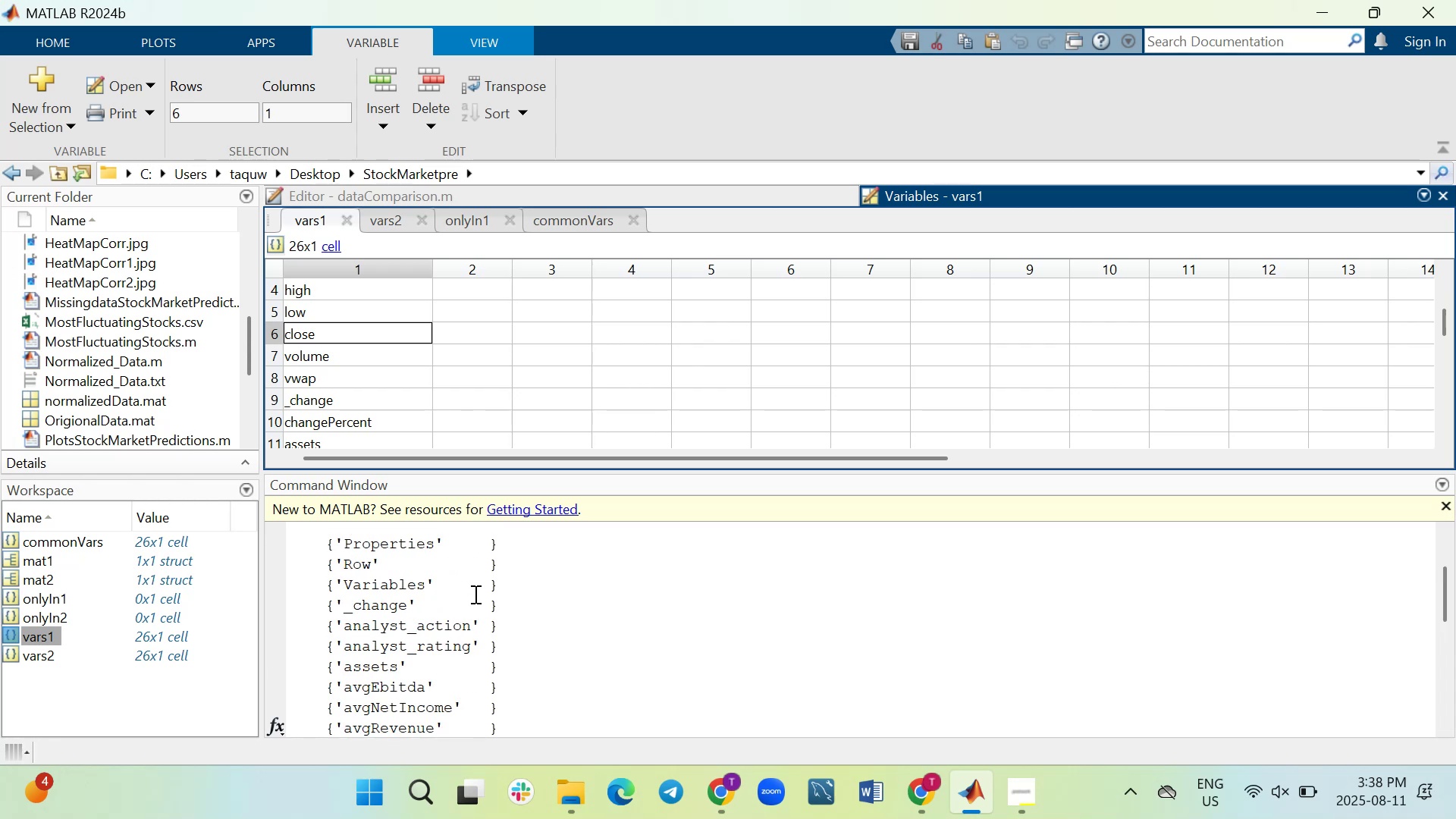 
key(Control+F)
 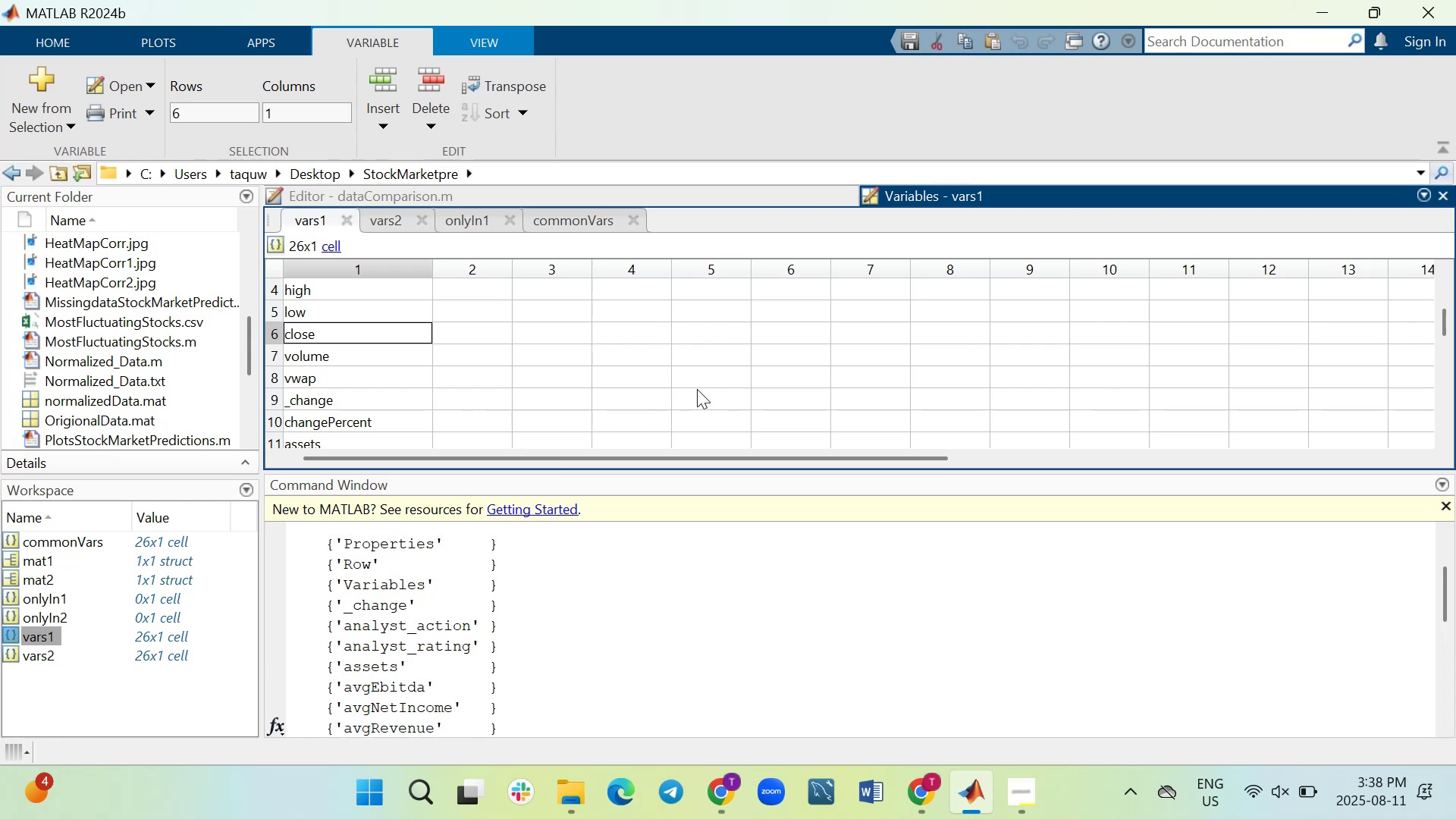 
key(Control+F)
 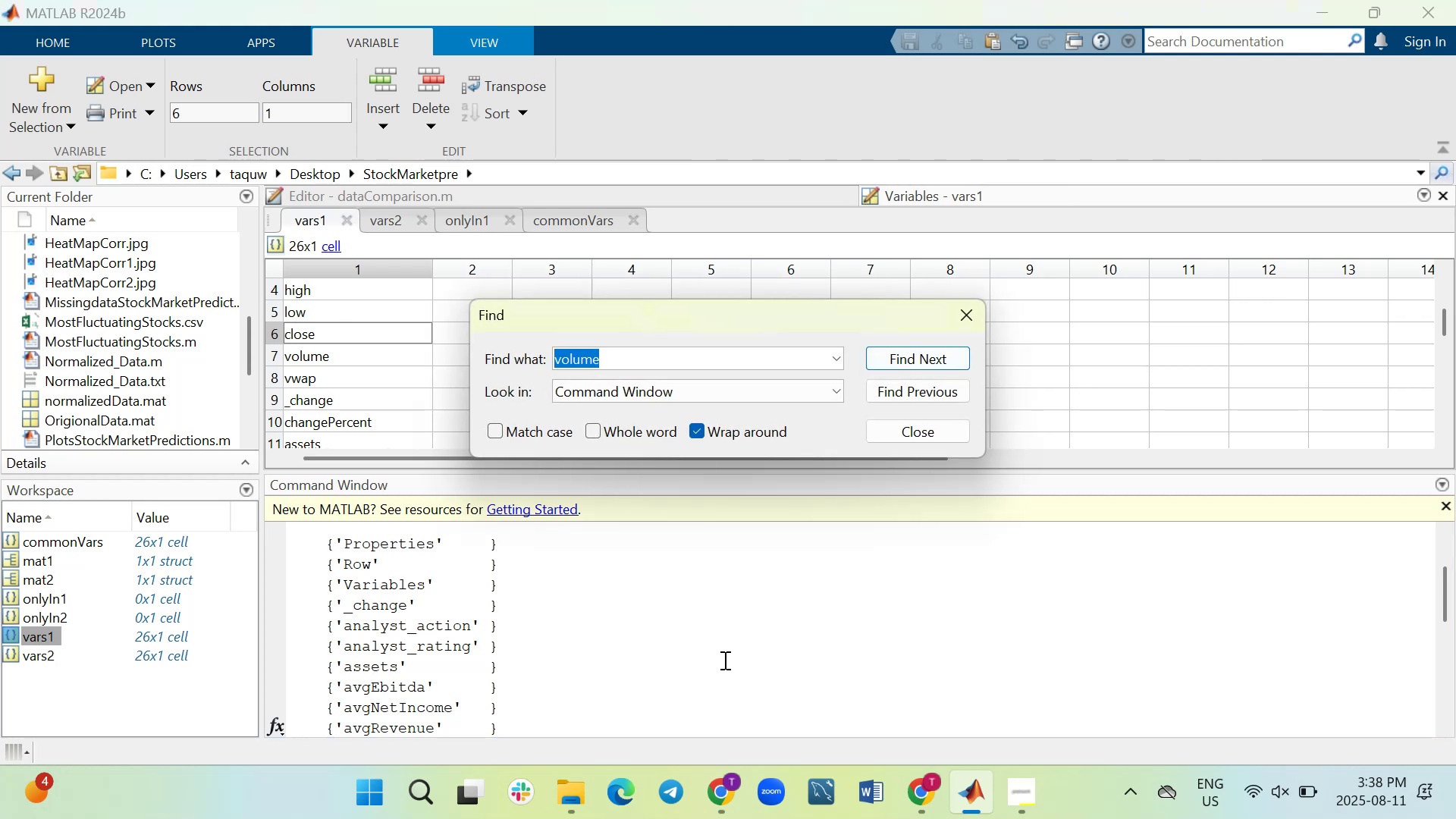 
type(change)
 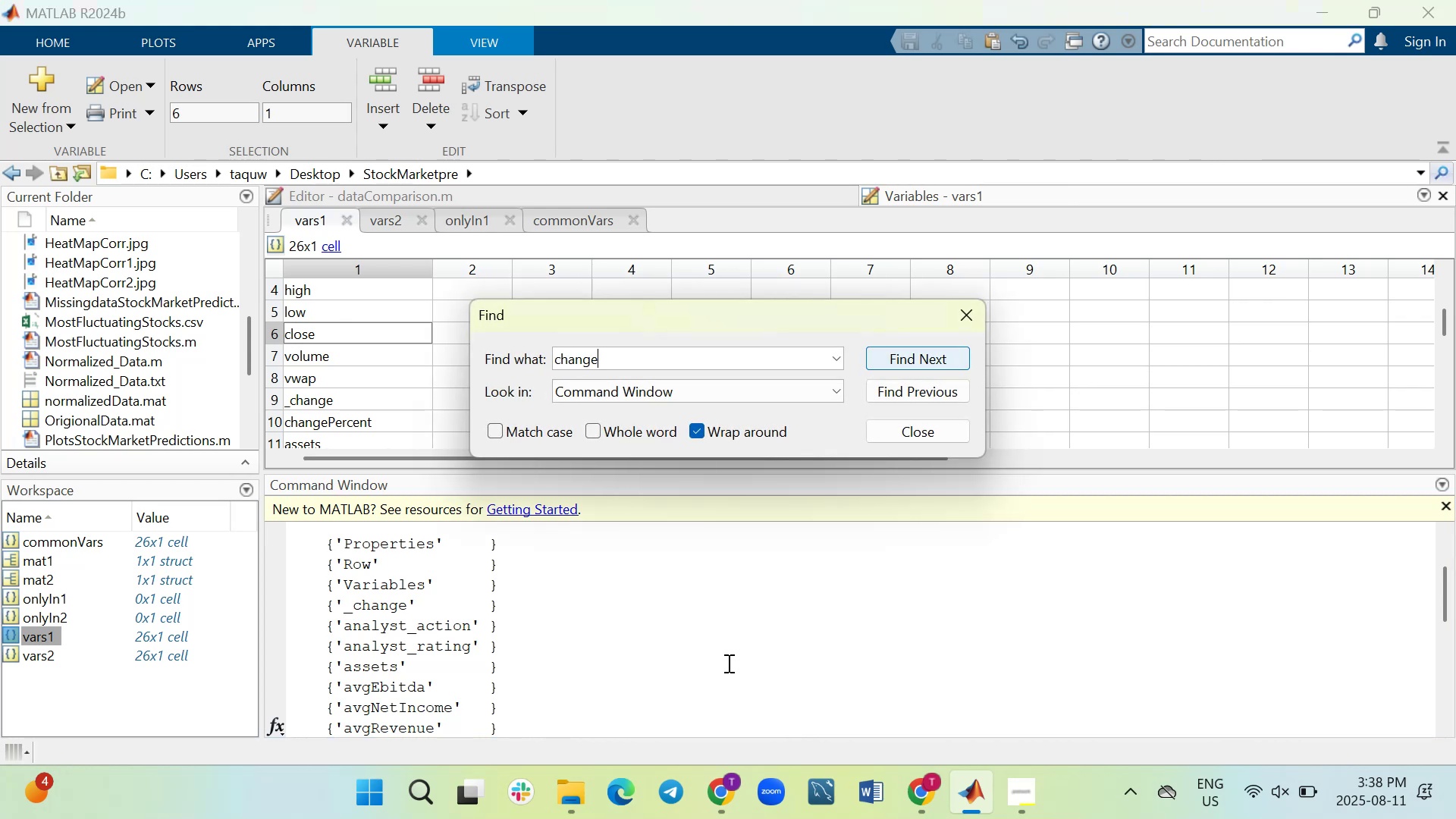 
key(Enter)
 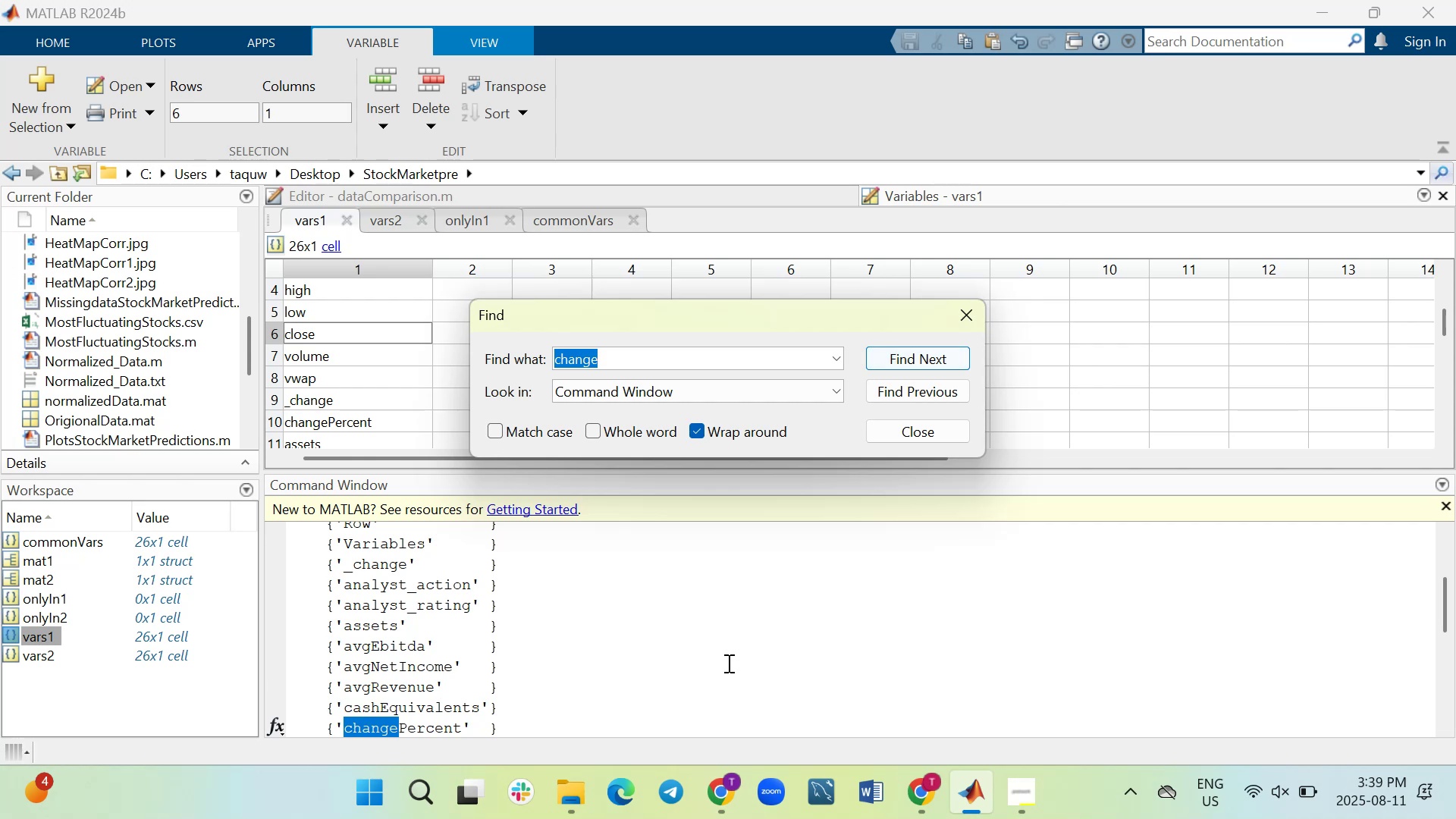 
key(Enter)
 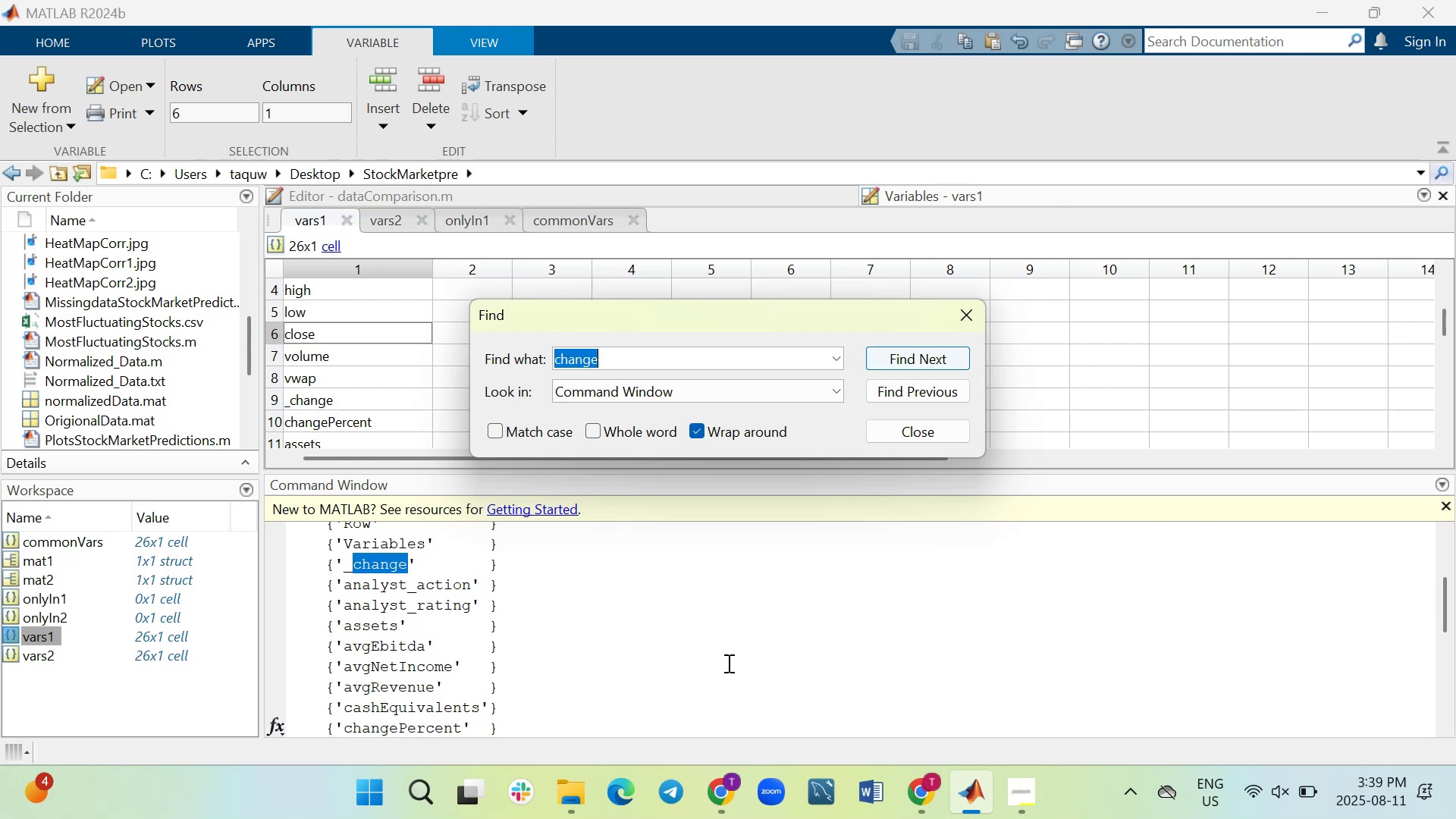 
wait(8.63)
 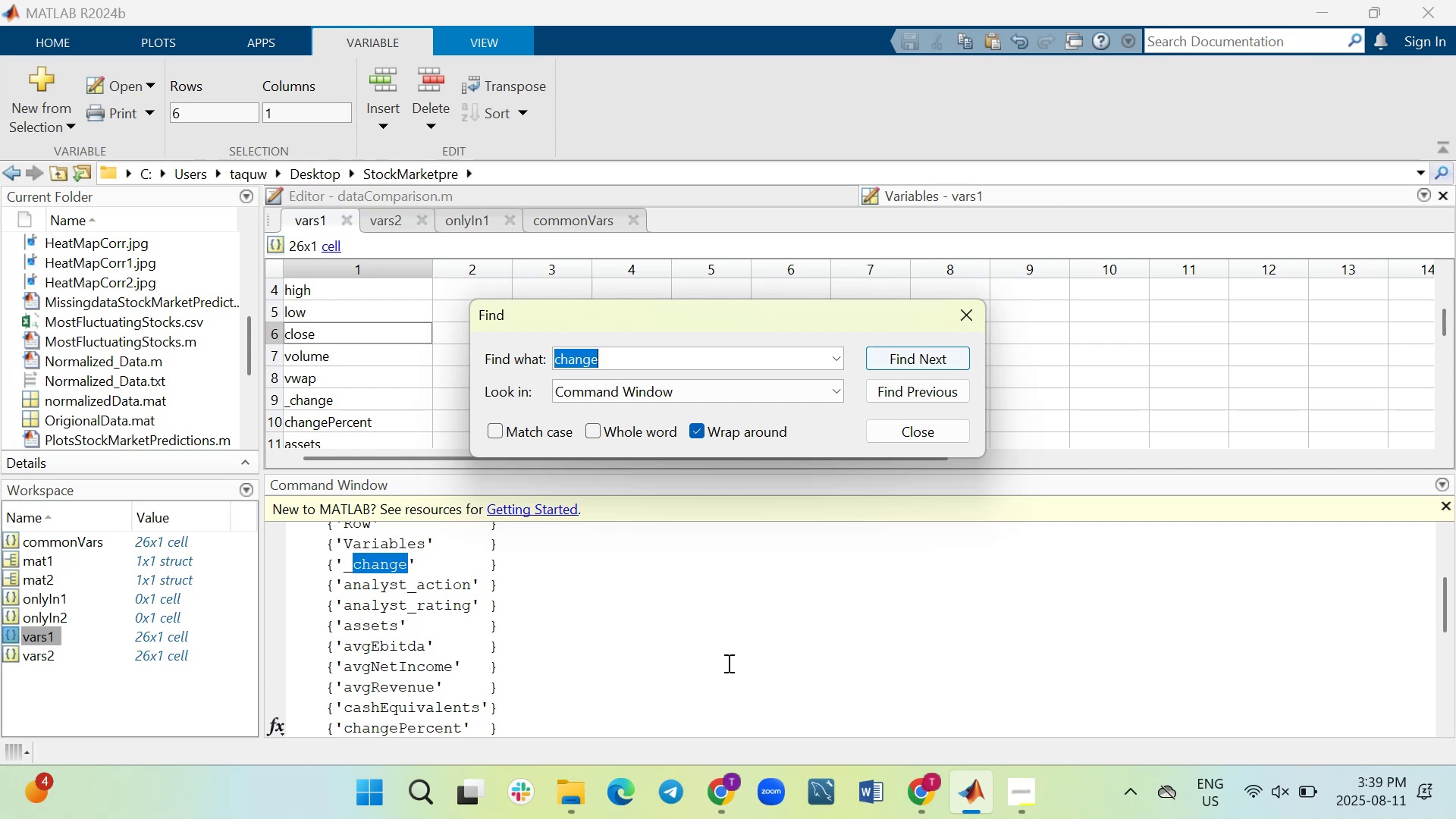 
left_click([301, 401])
 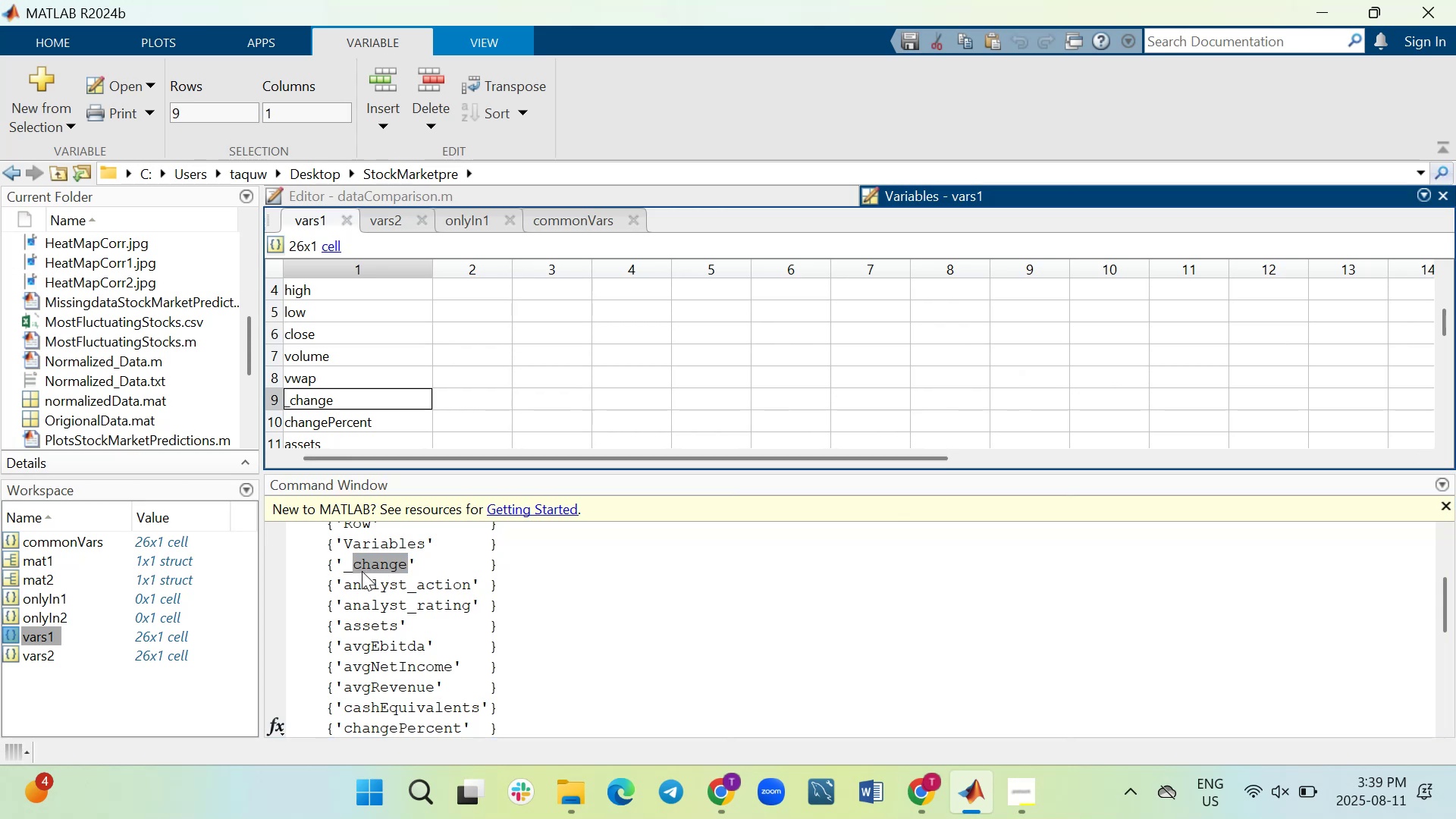 
scroll: coordinate [695, 646], scroll_direction: up, amount: 4.0
 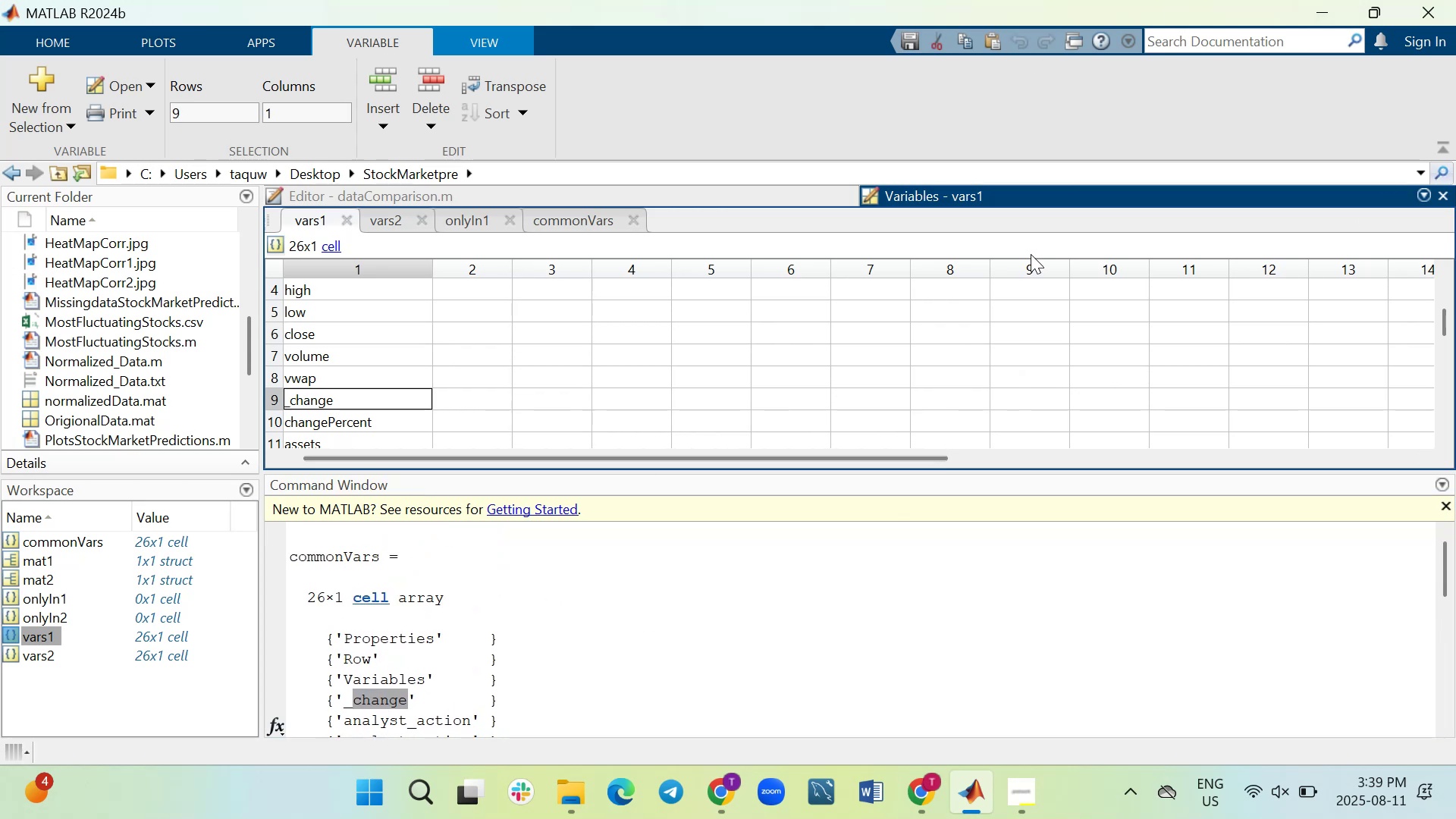 
wait(5.87)
 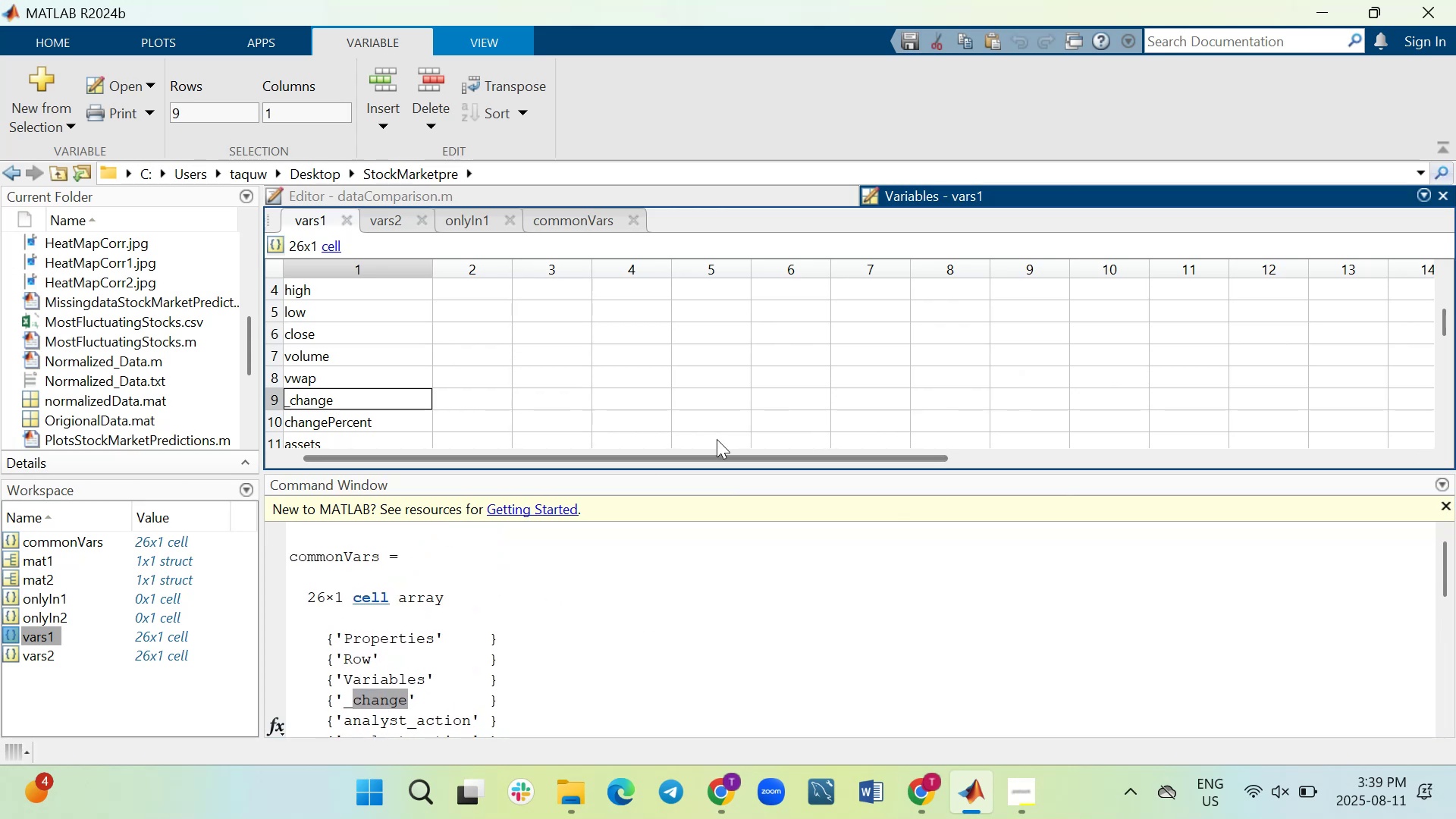 
left_click([720, 200])
 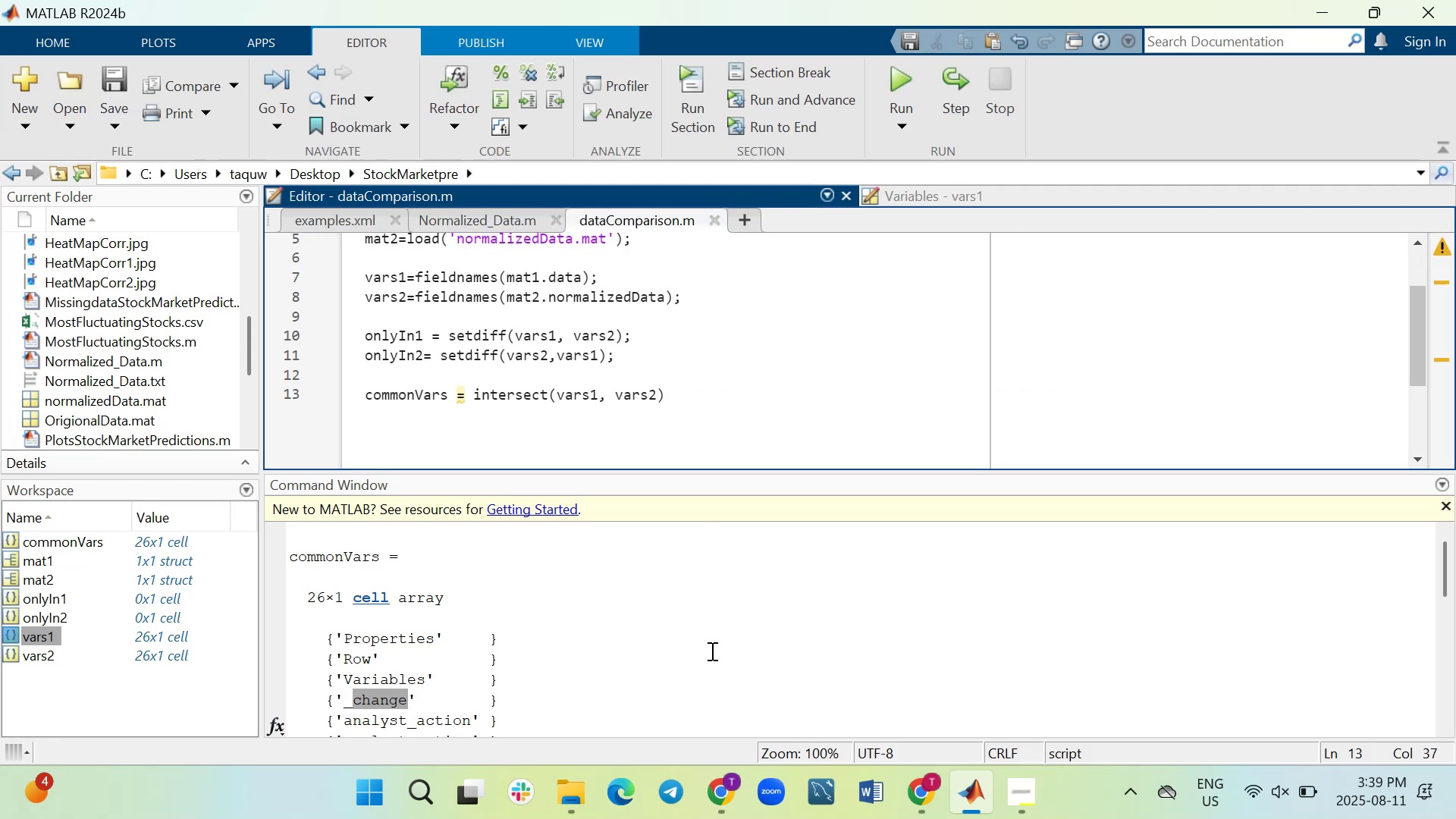 
scroll: coordinate [711, 651], scroll_direction: down, amount: 16.0
 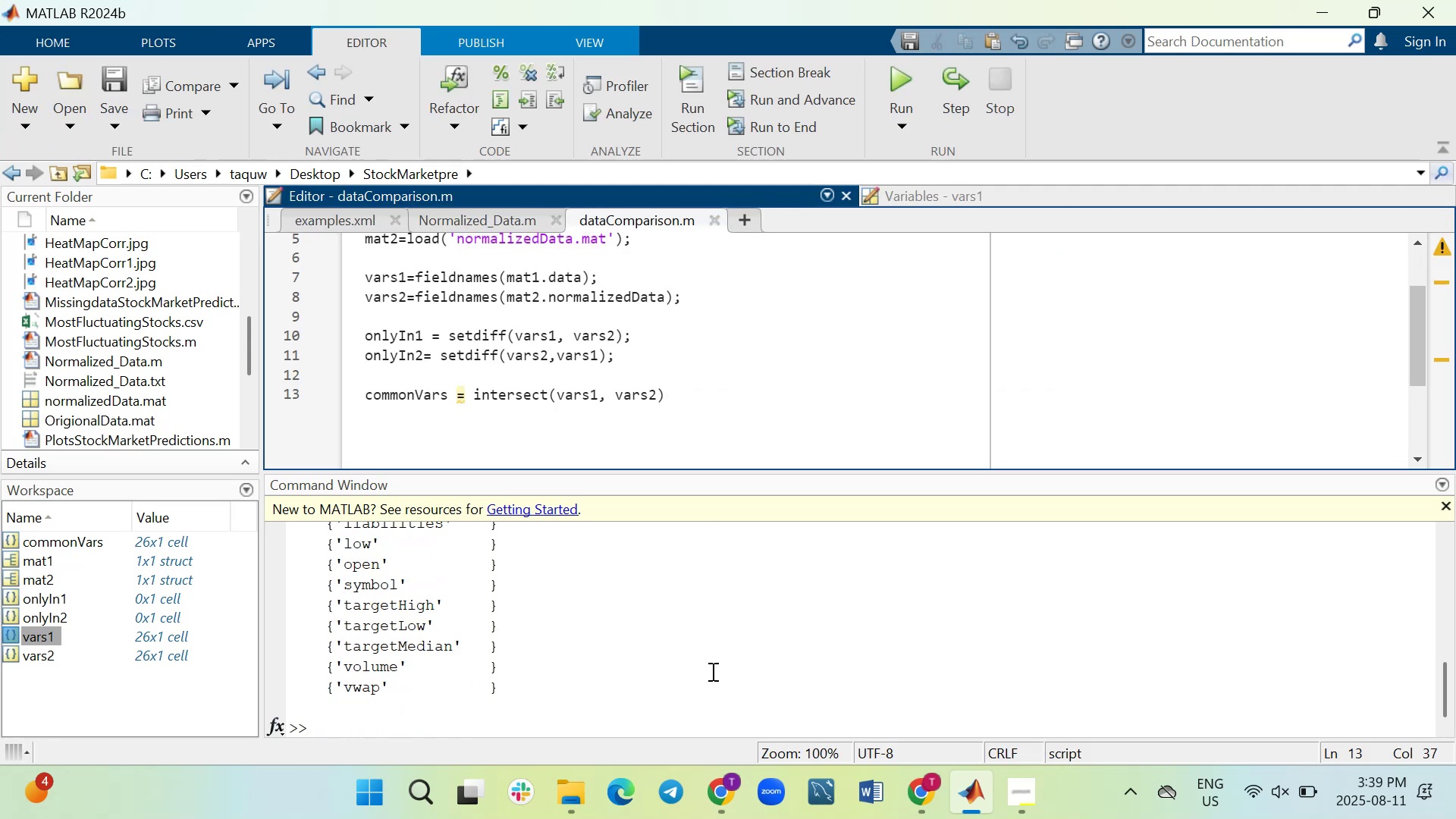 
left_click([711, 703])
 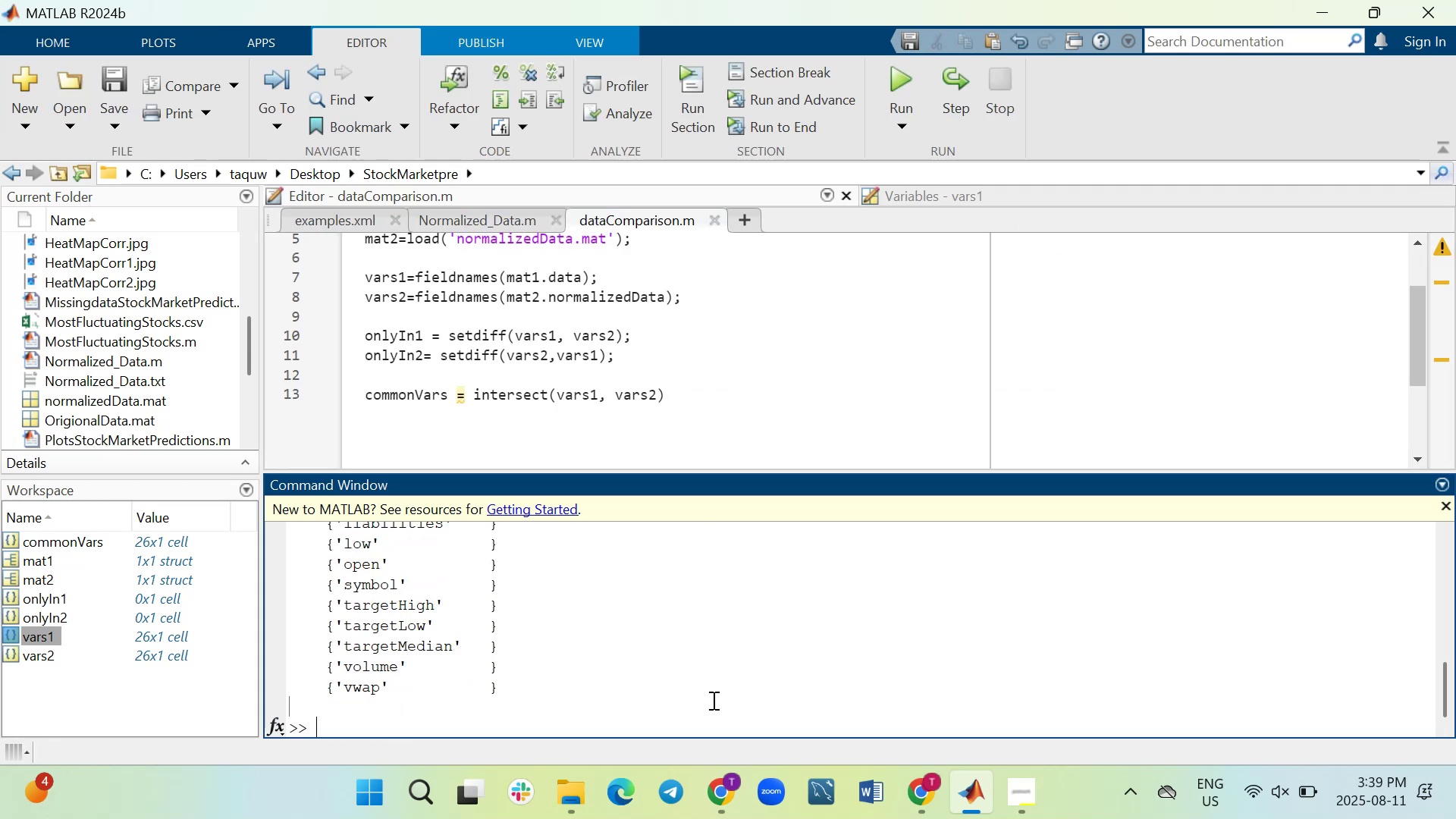 
type(clc)
 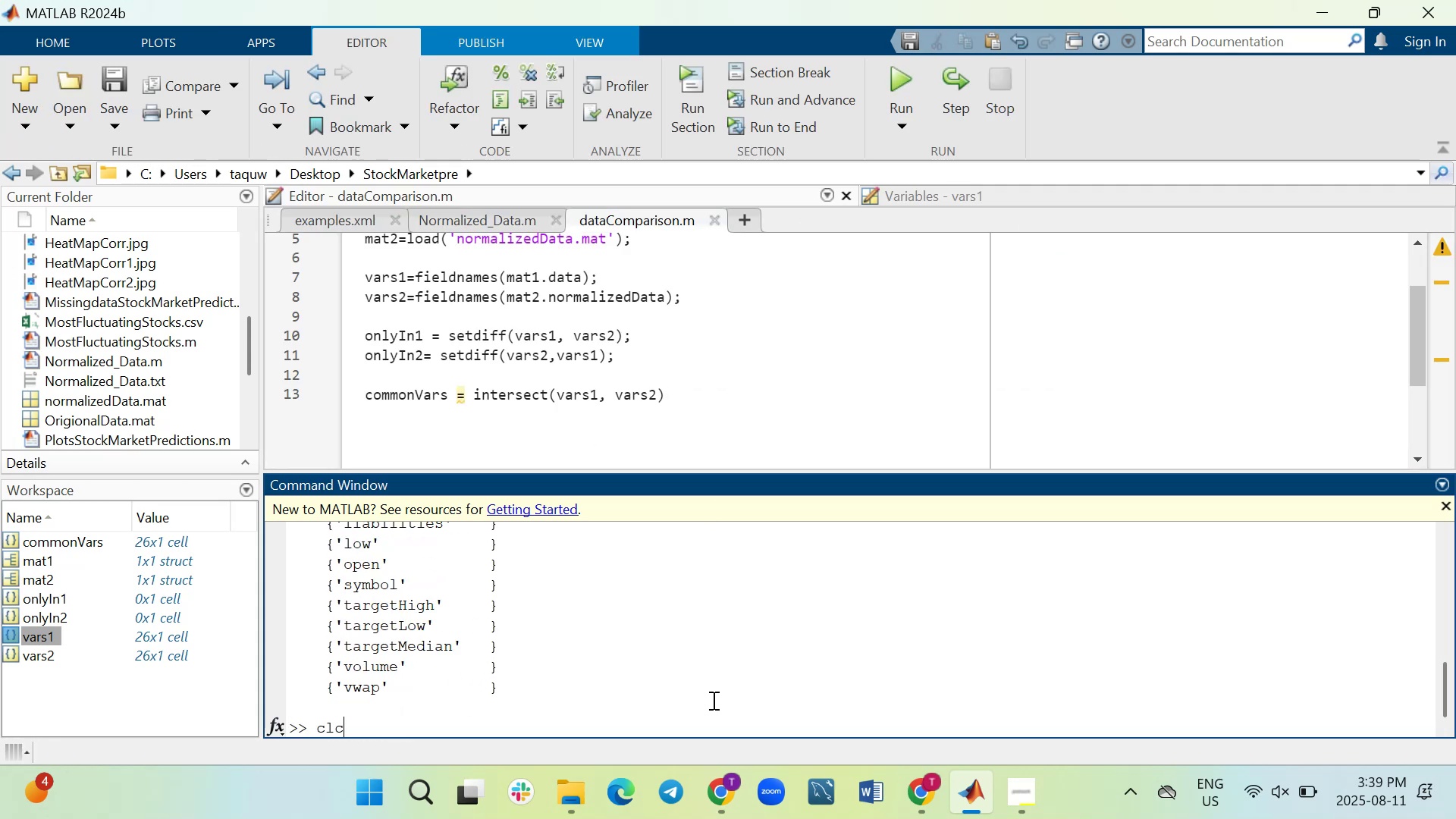 
key(Enter)
 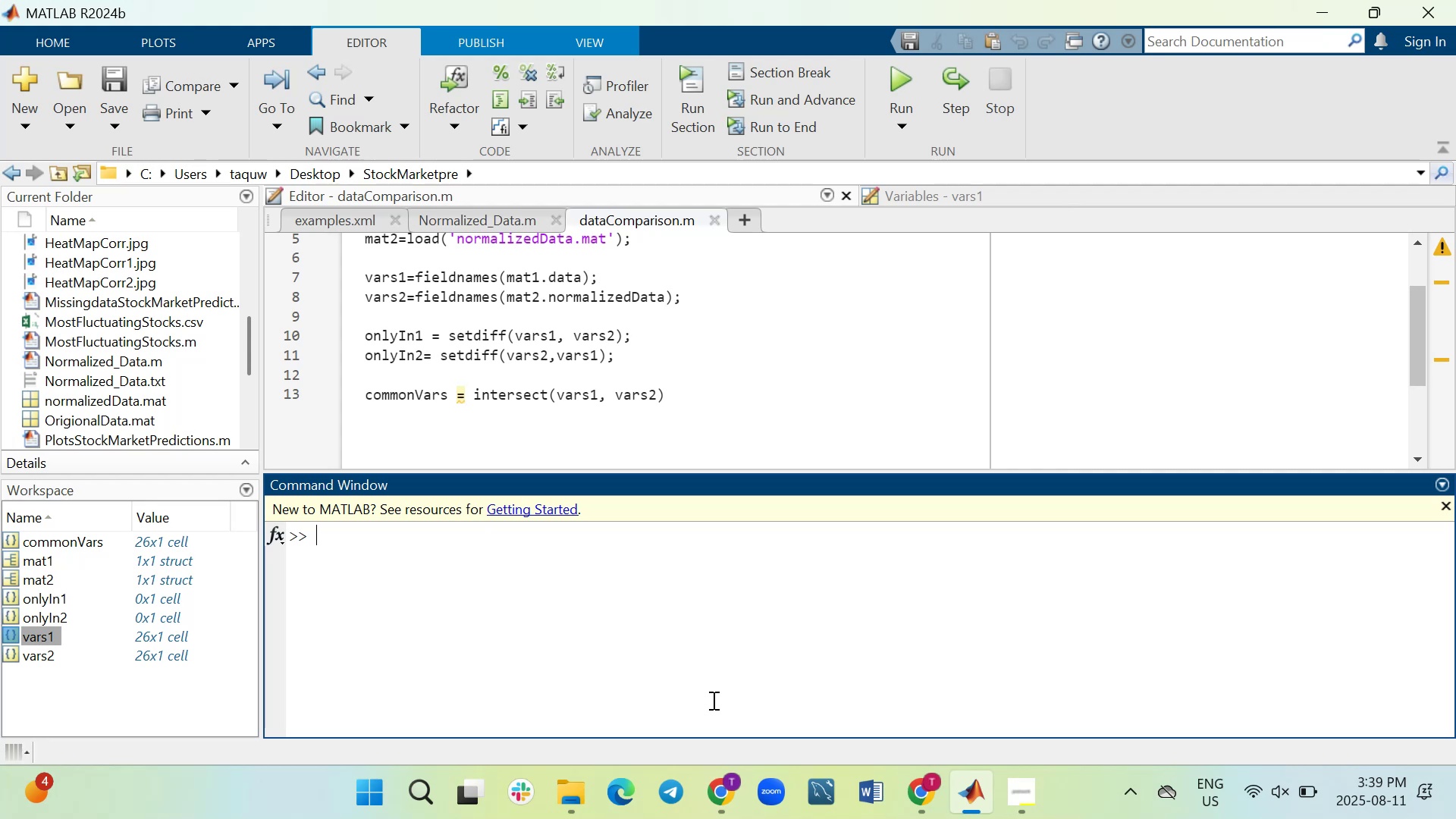 
left_click([915, 403])
 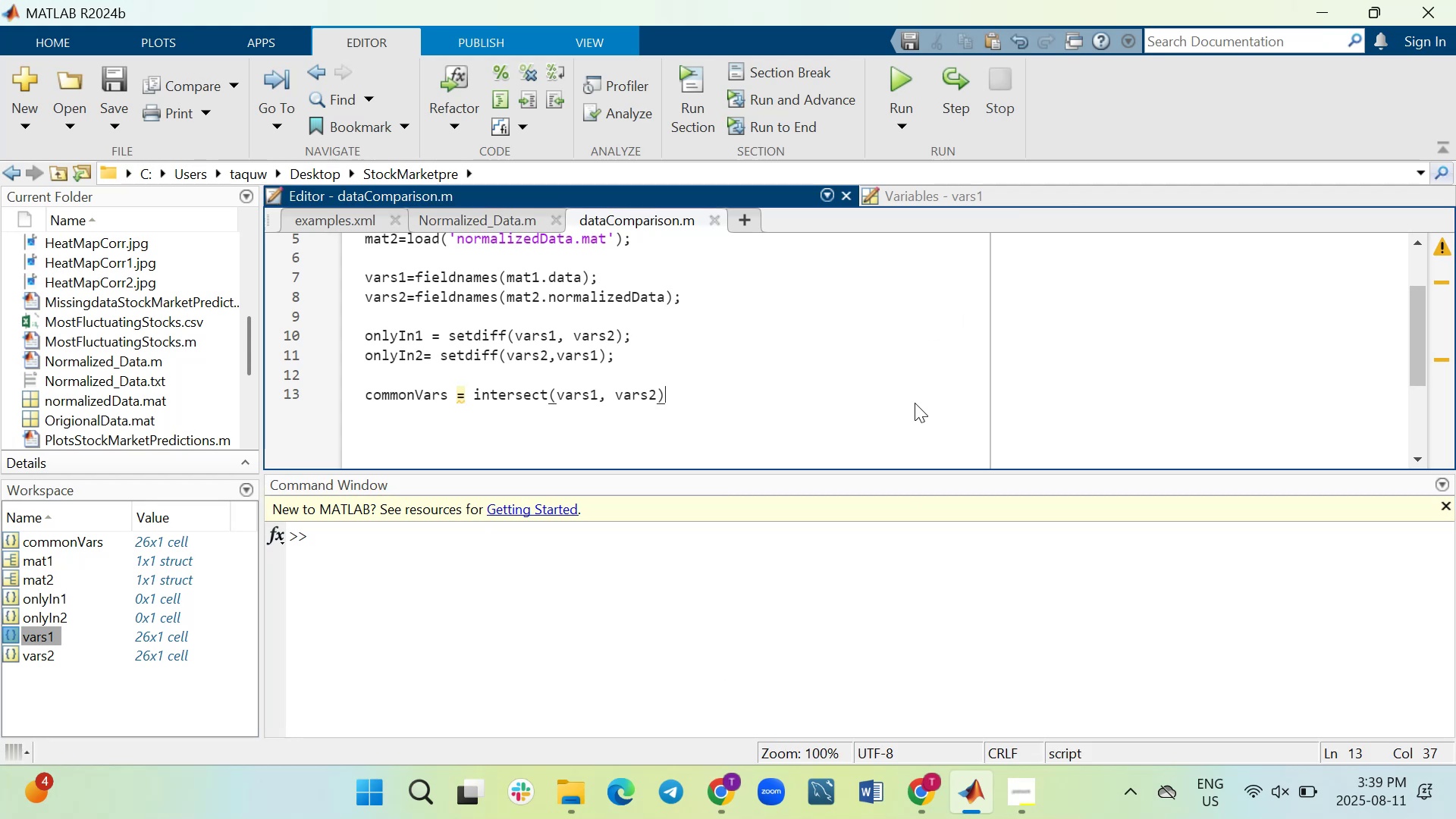 
type(;commonVars)
 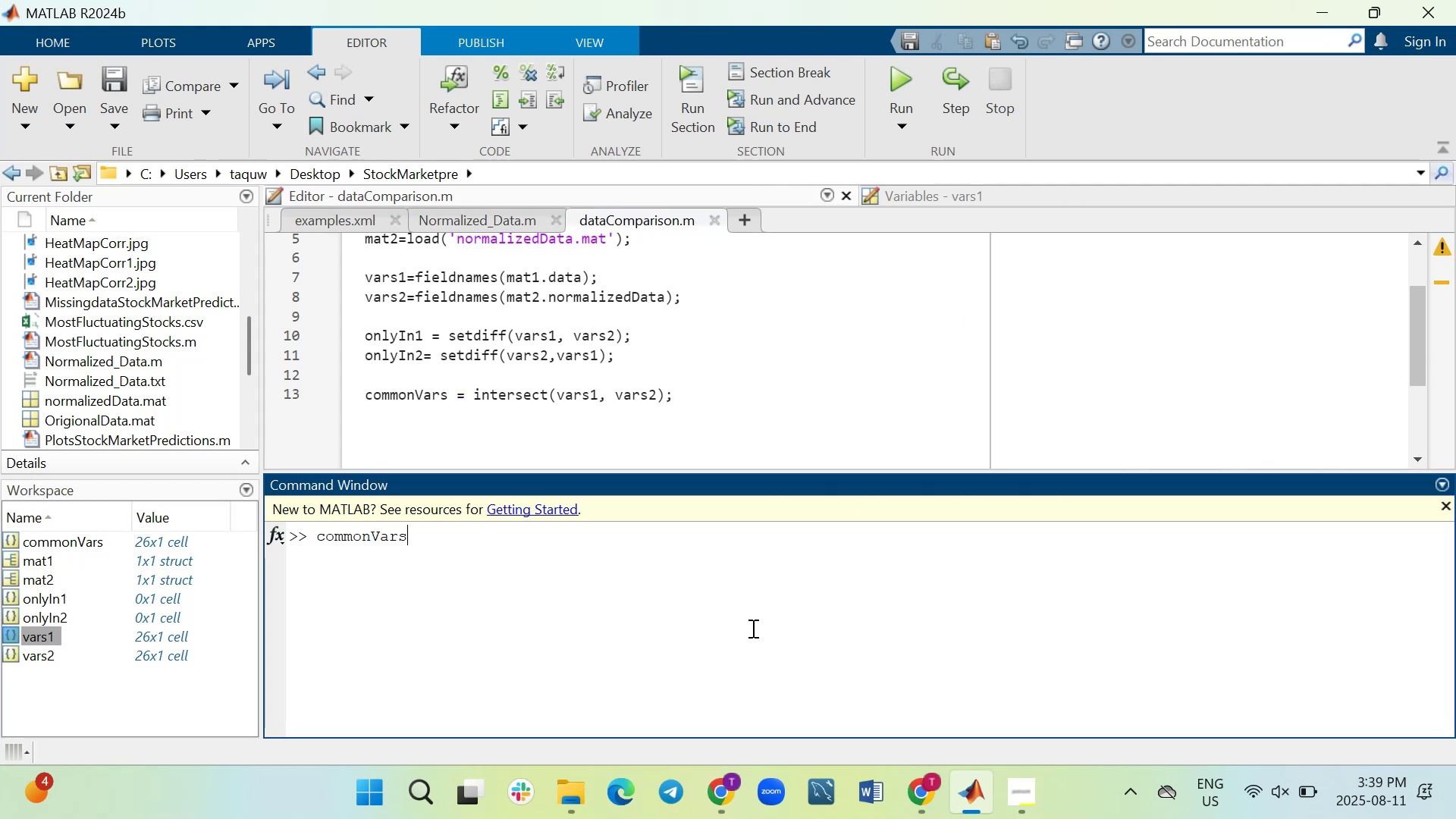 